 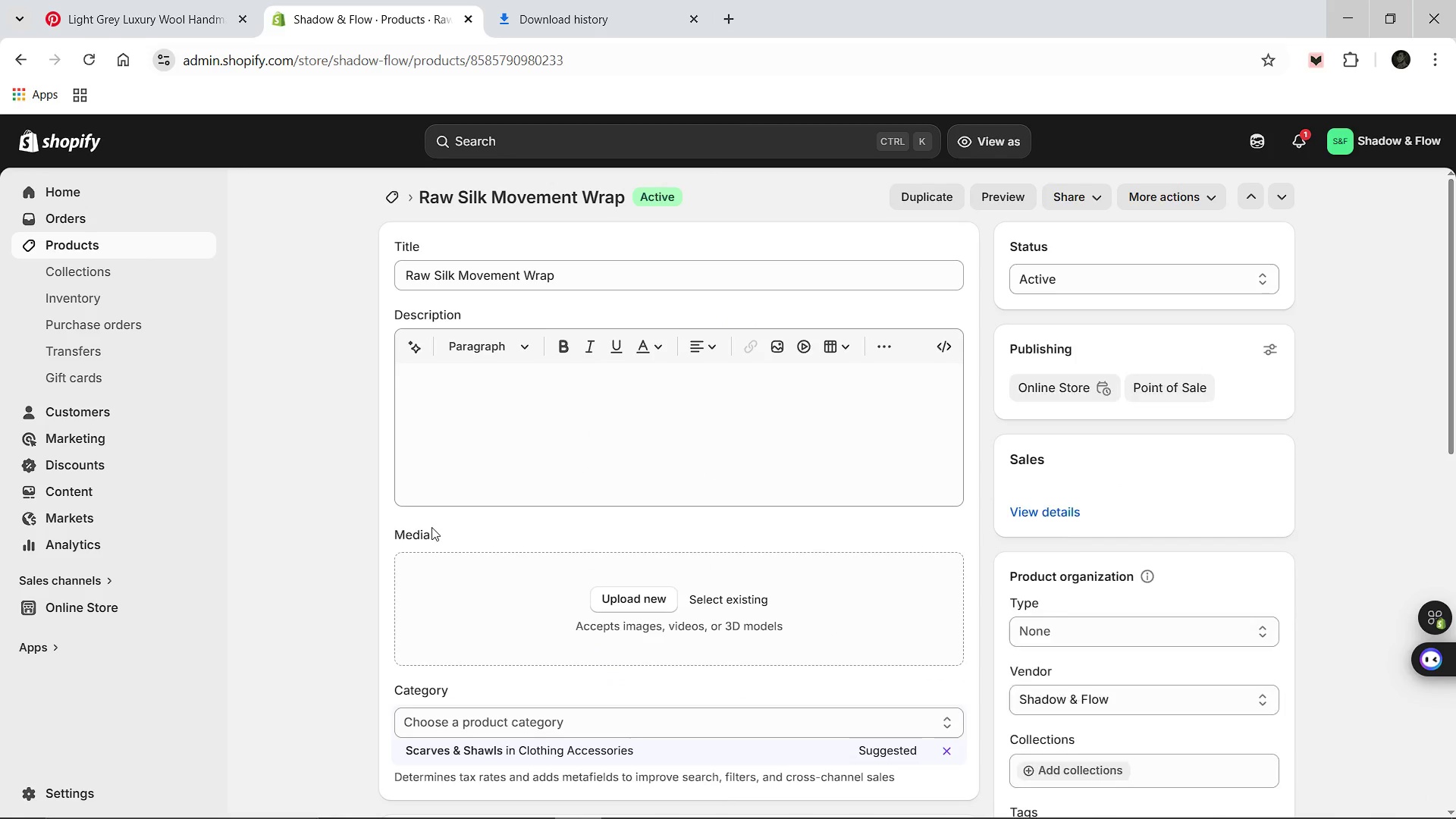 
left_click([460, 481])
 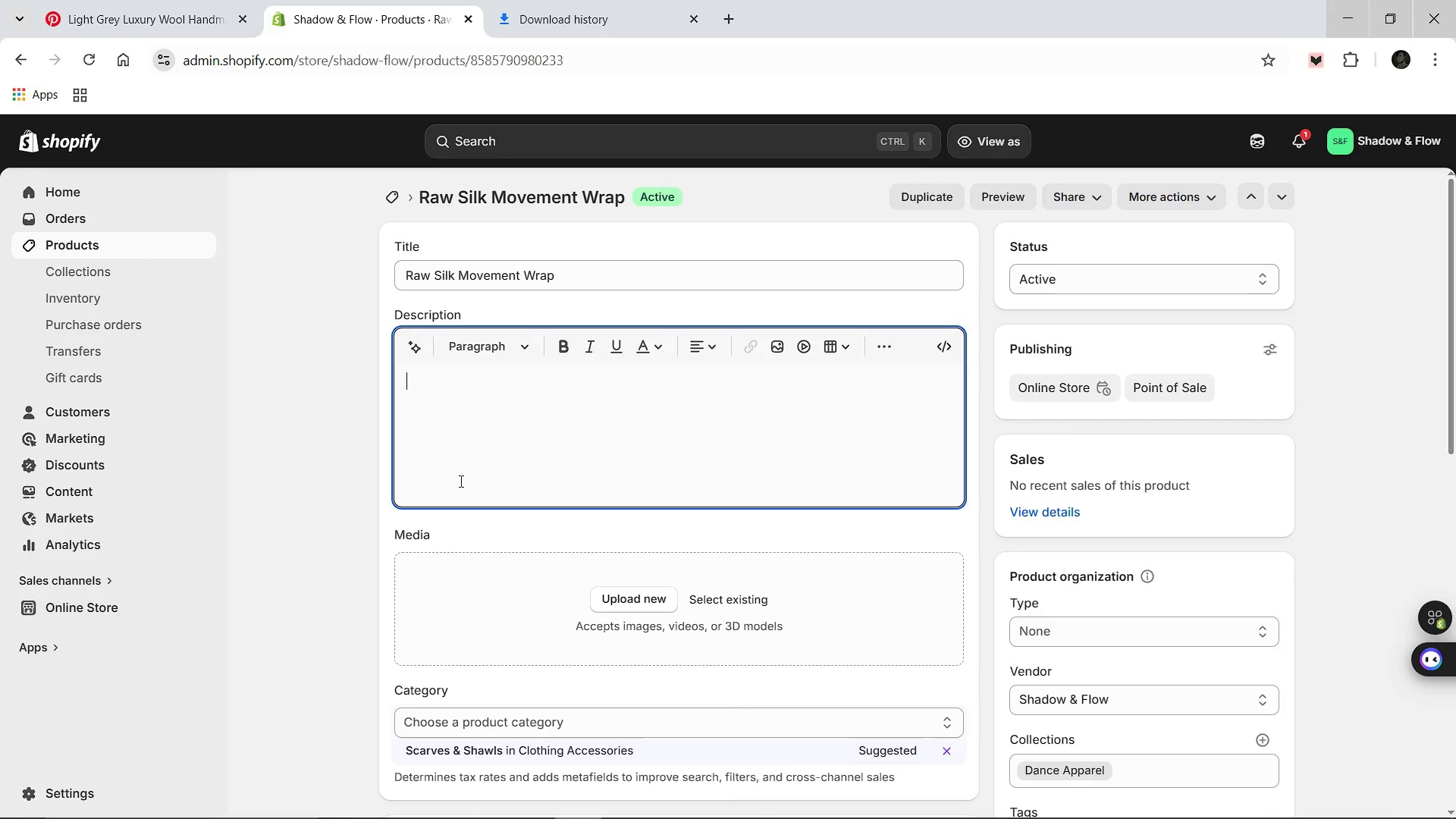 
type(C)
key(Backspace)
type(Versatile martial arts training silk wrap for warm-ups. Lightweight and organic texture for a professional aesthetic.)
 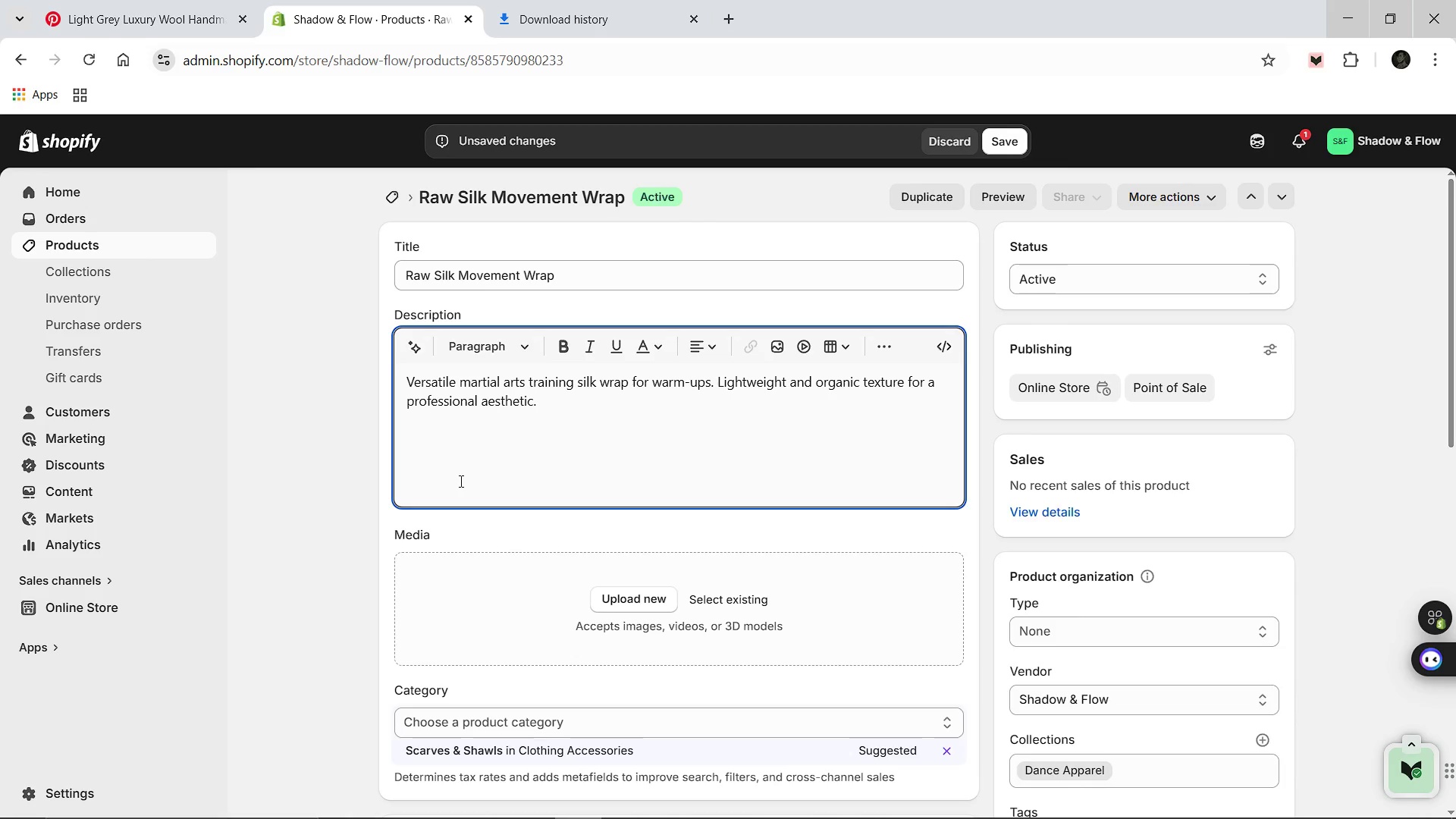 
wait(6.3)
 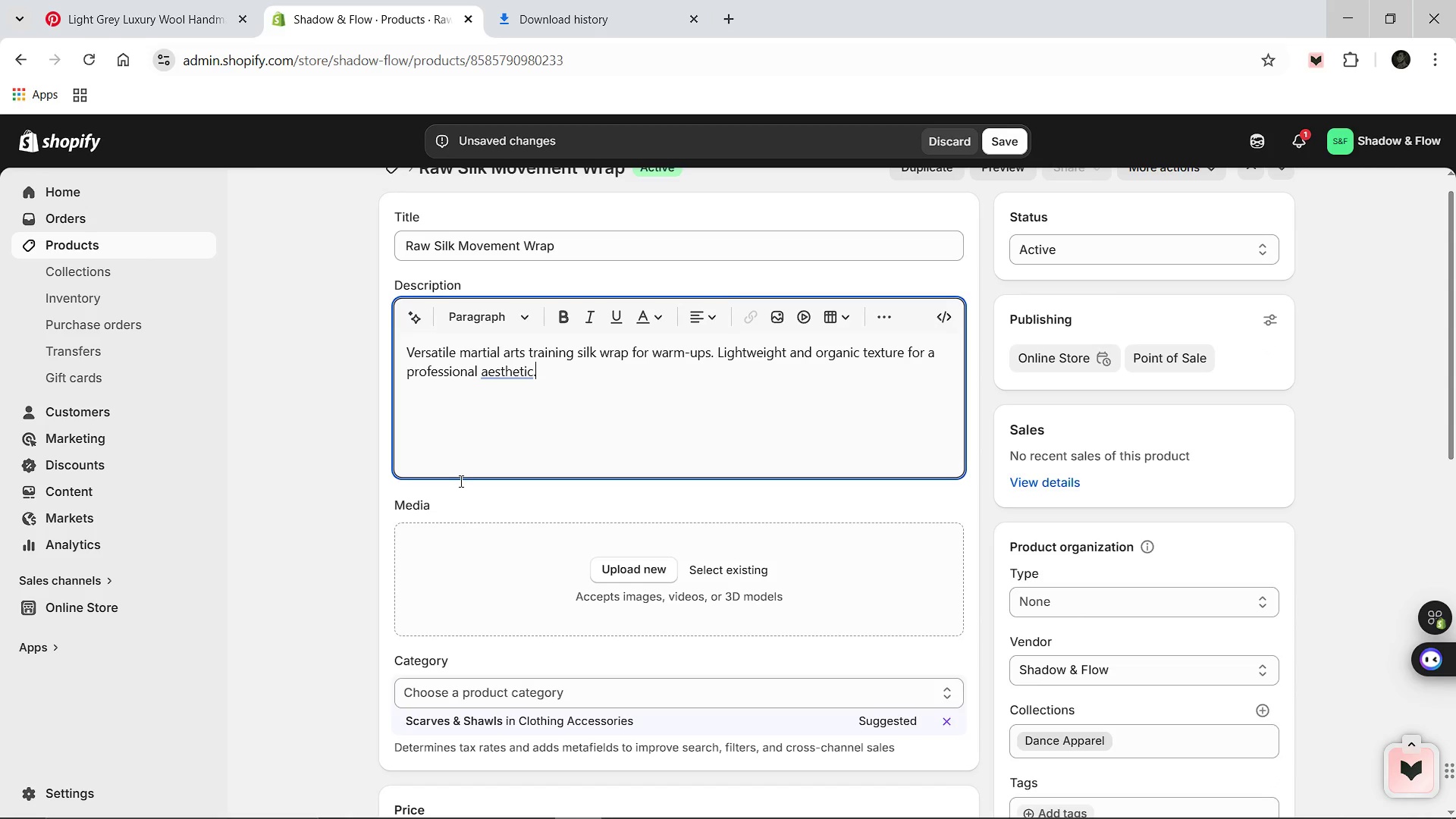 
left_click([538, 679])
 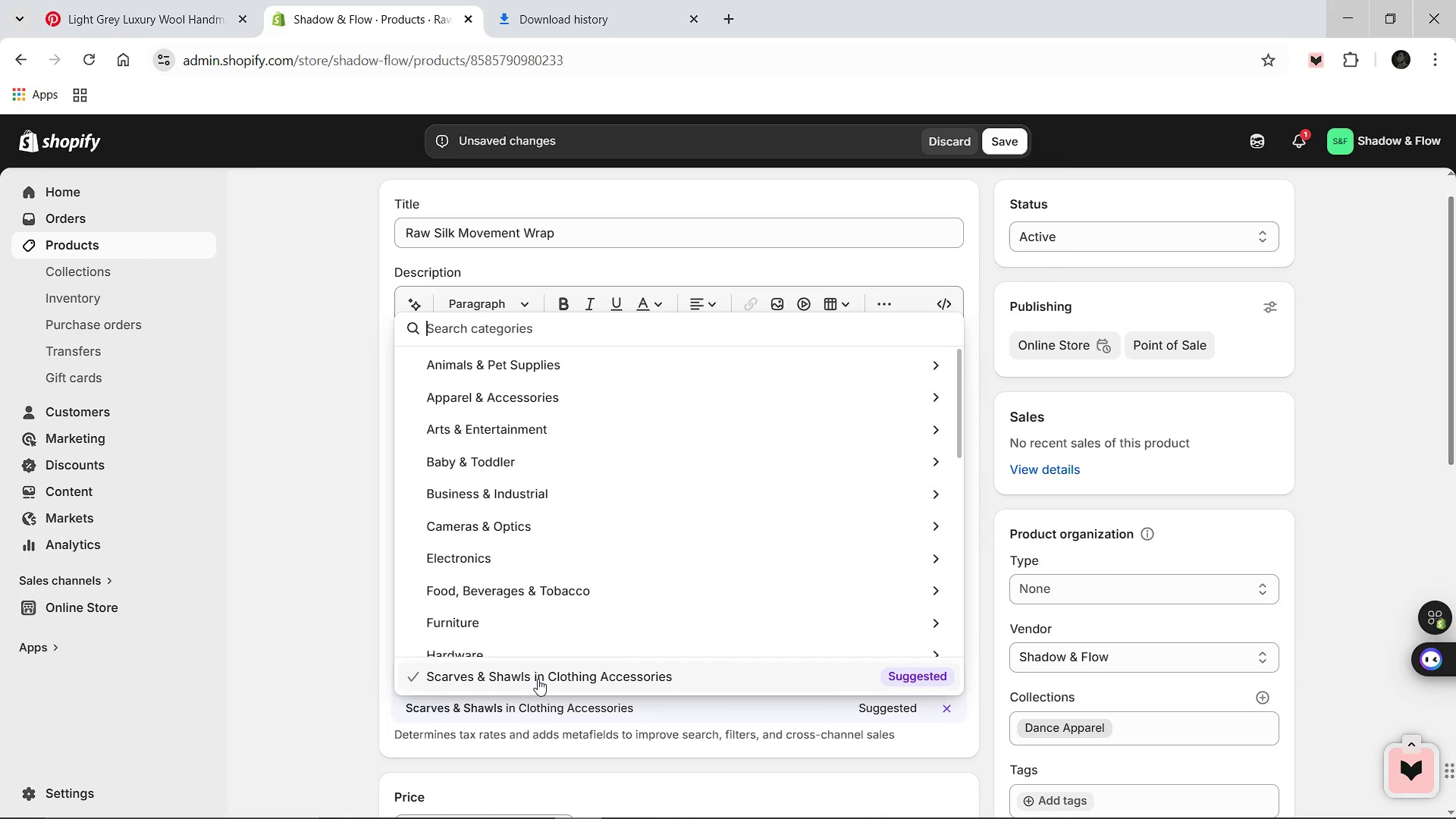 
type(Da)
 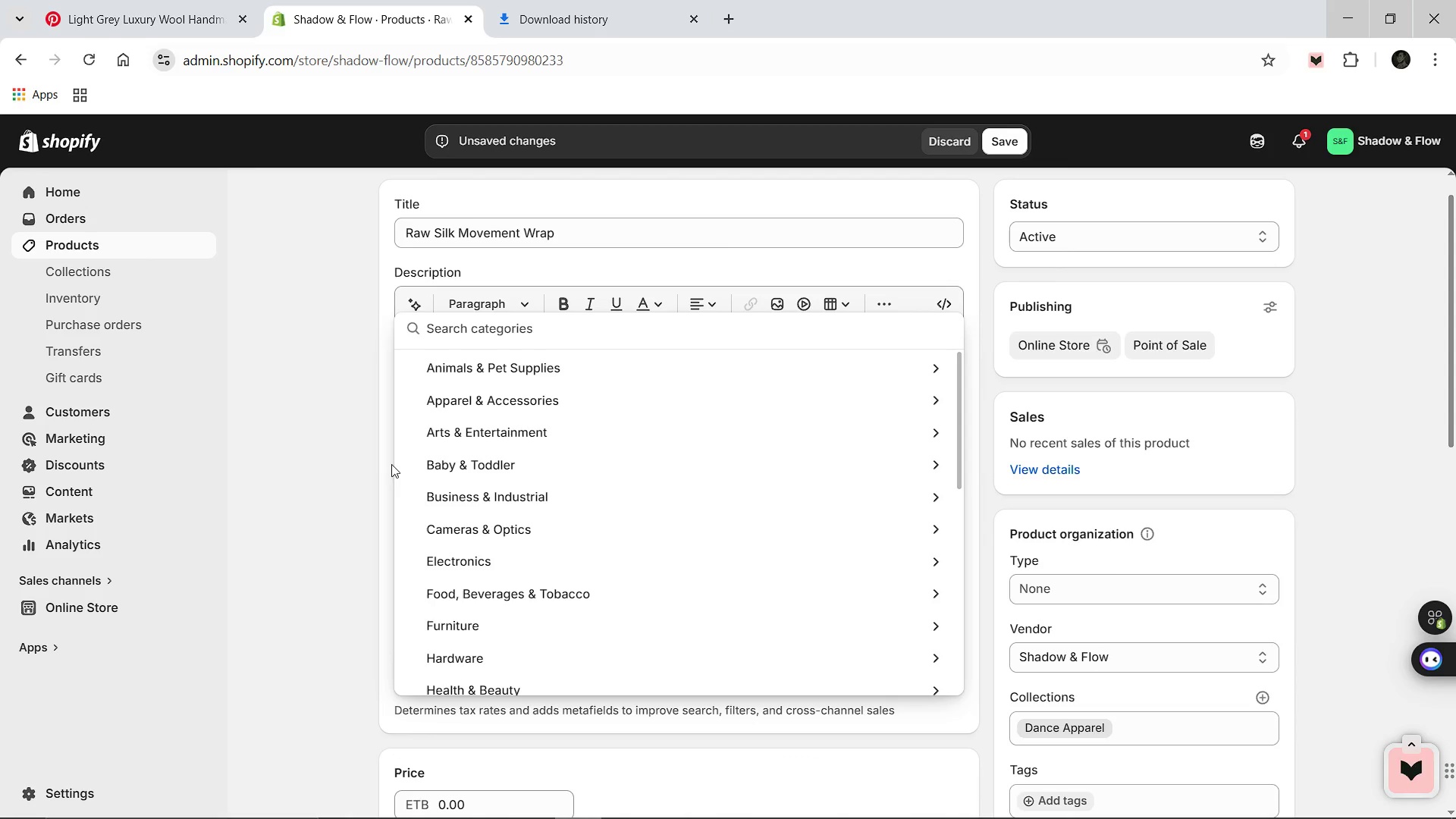 
left_click([362, 460])
 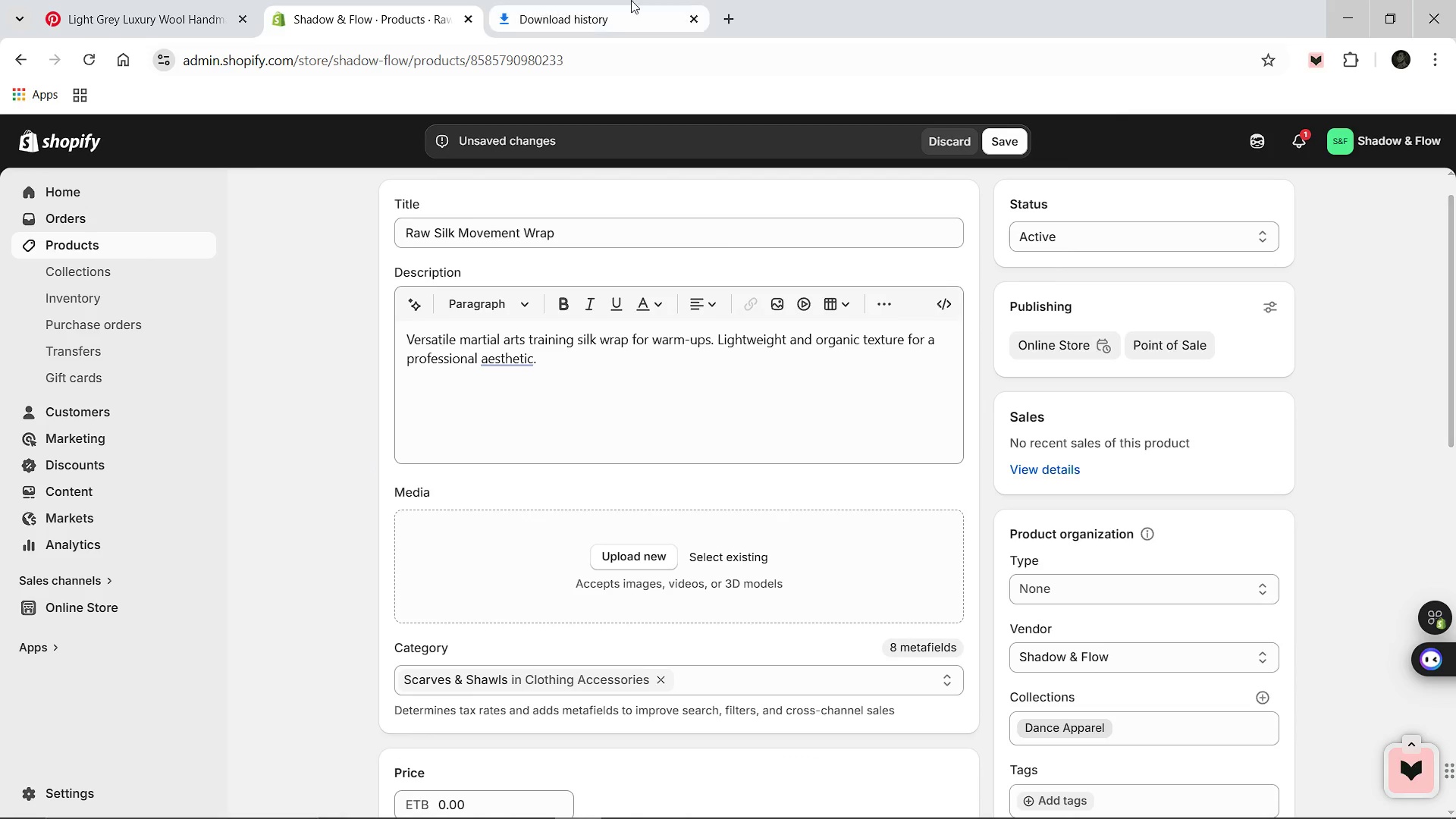 
left_click([538, 0])
 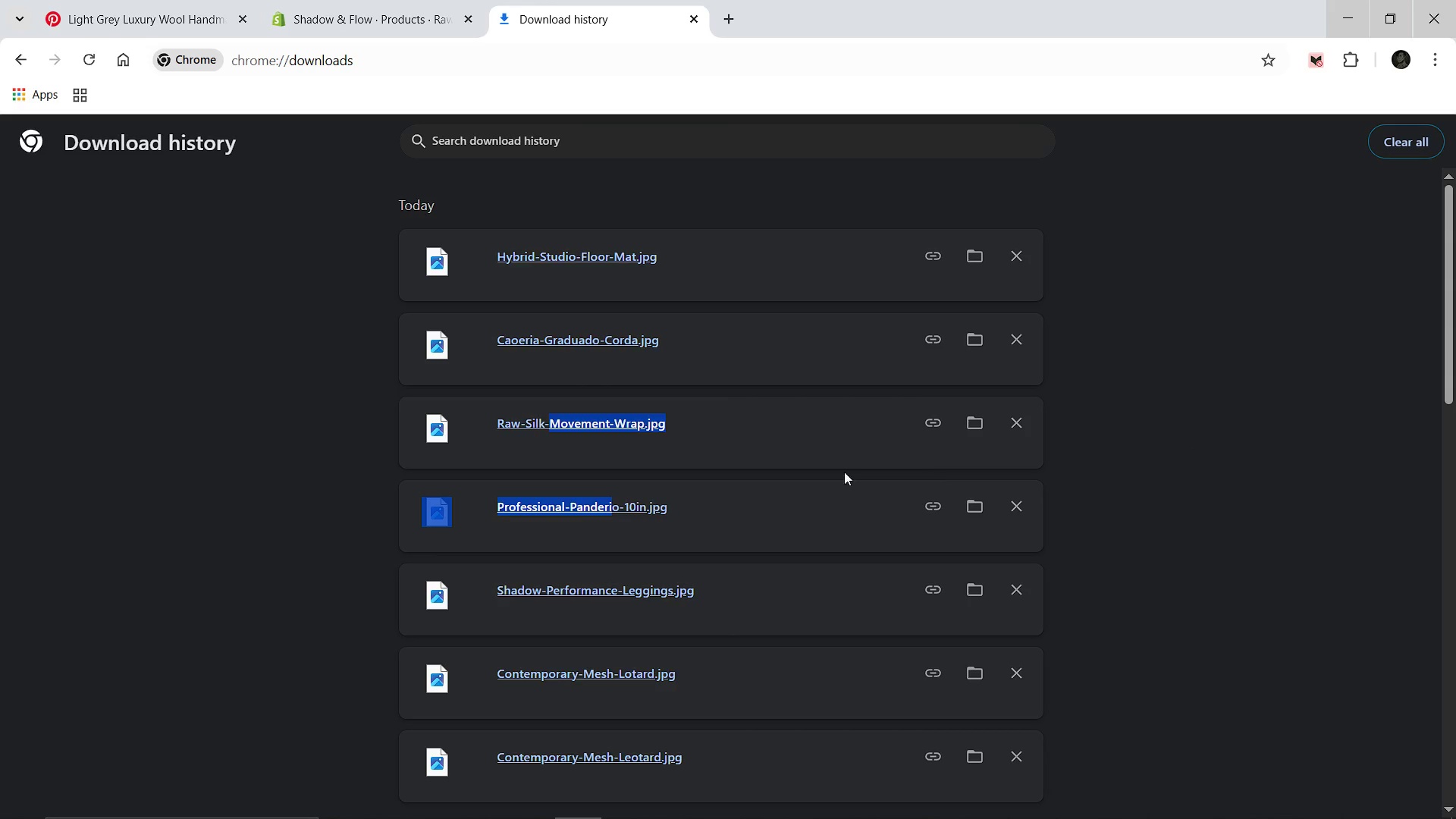 
left_click([1186, 507])
 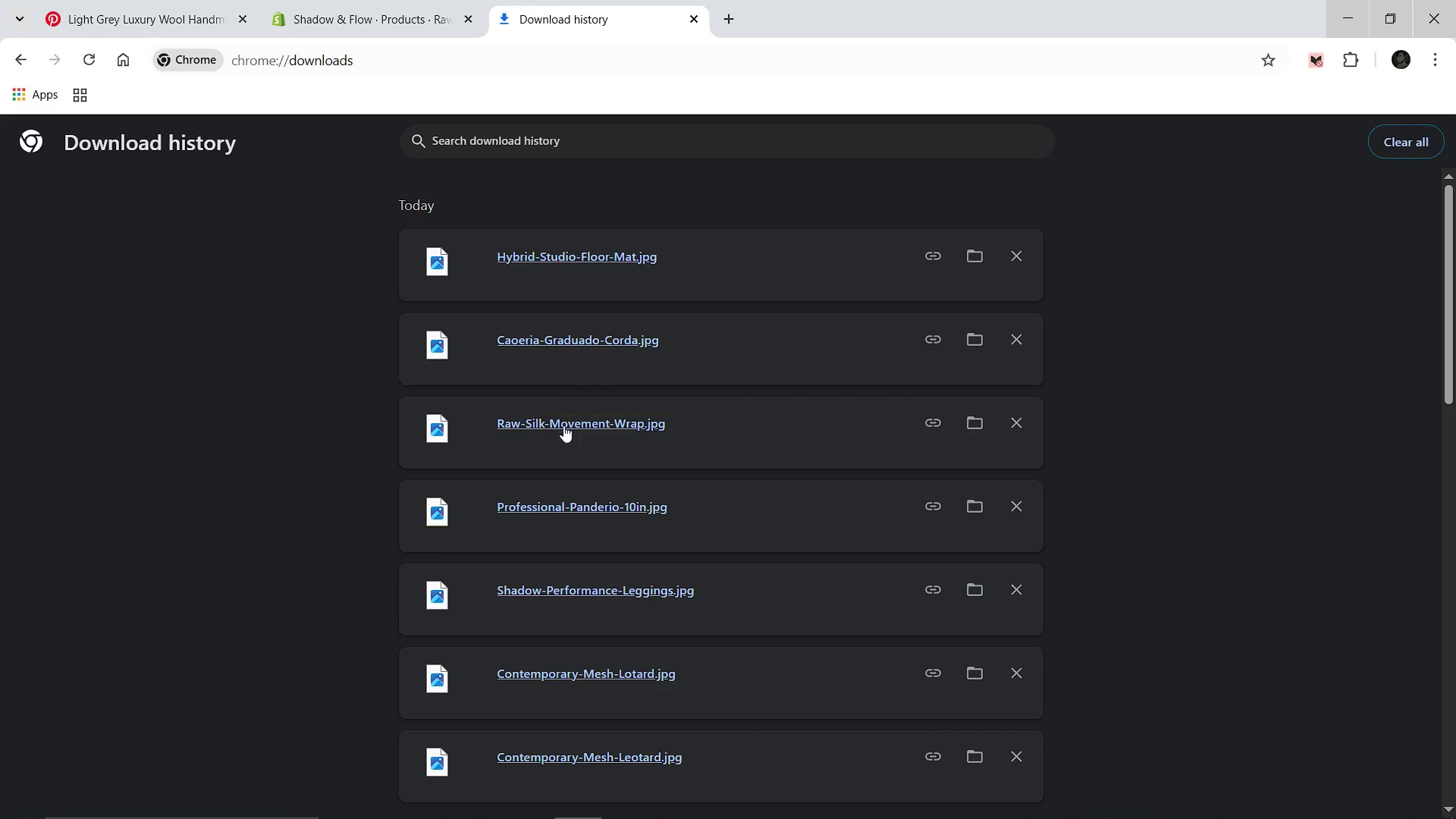 
left_click_drag(start_coordinate=[563, 426], to_coordinate=[635, 573])
 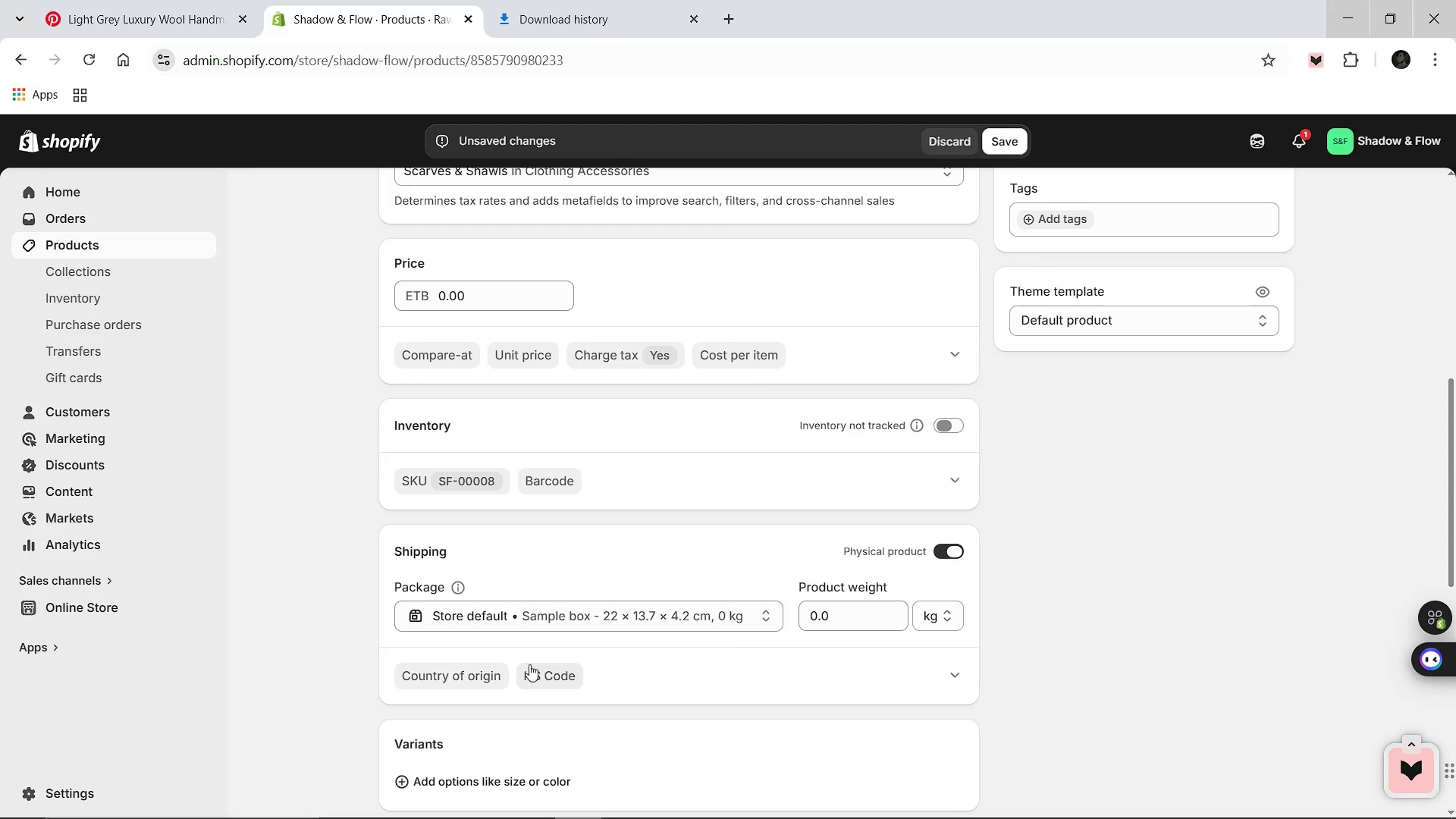 
wait(17.12)
 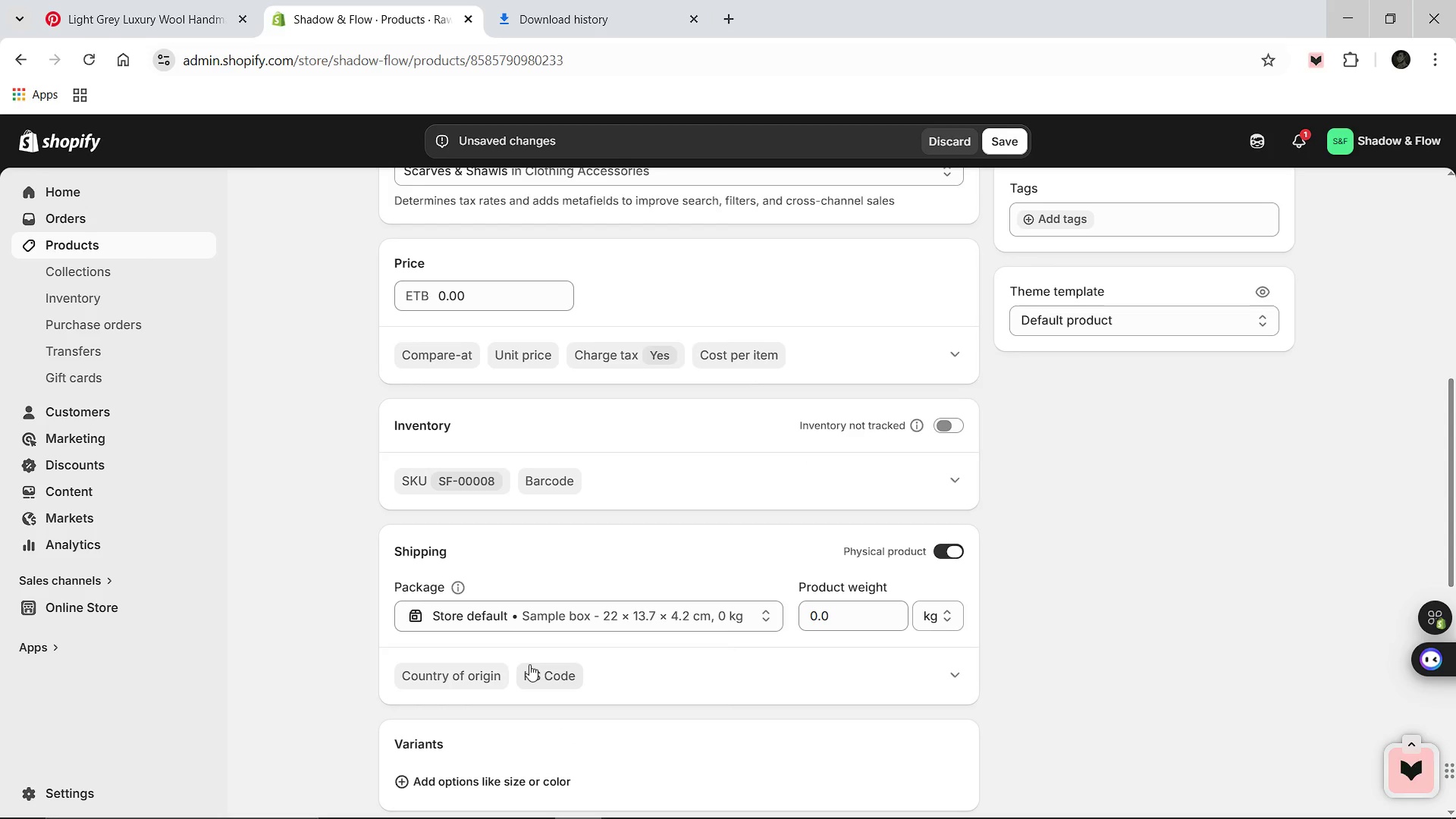 
left_click([481, 698])
 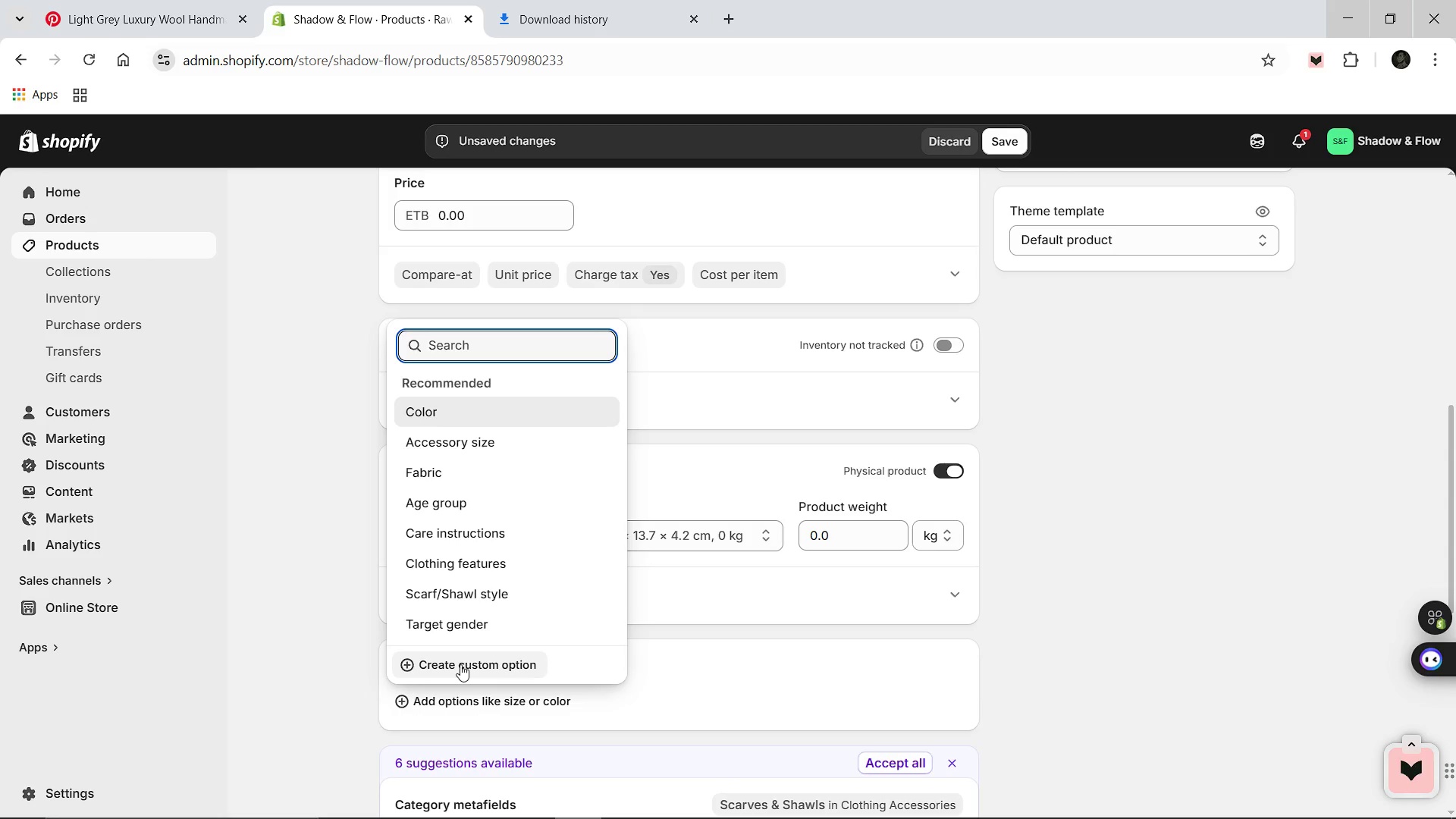 
left_click([459, 669])
 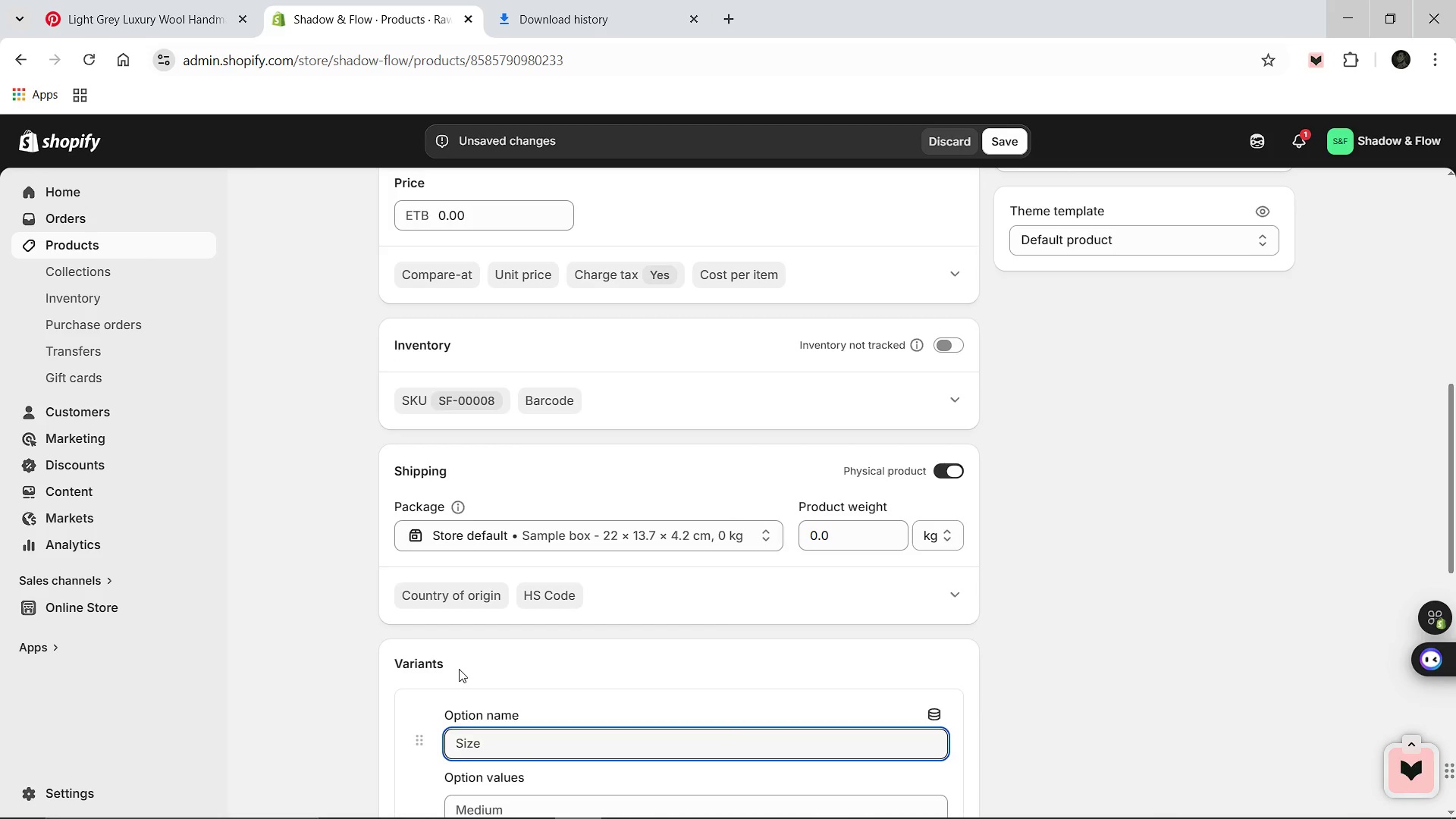 
type(Size)
 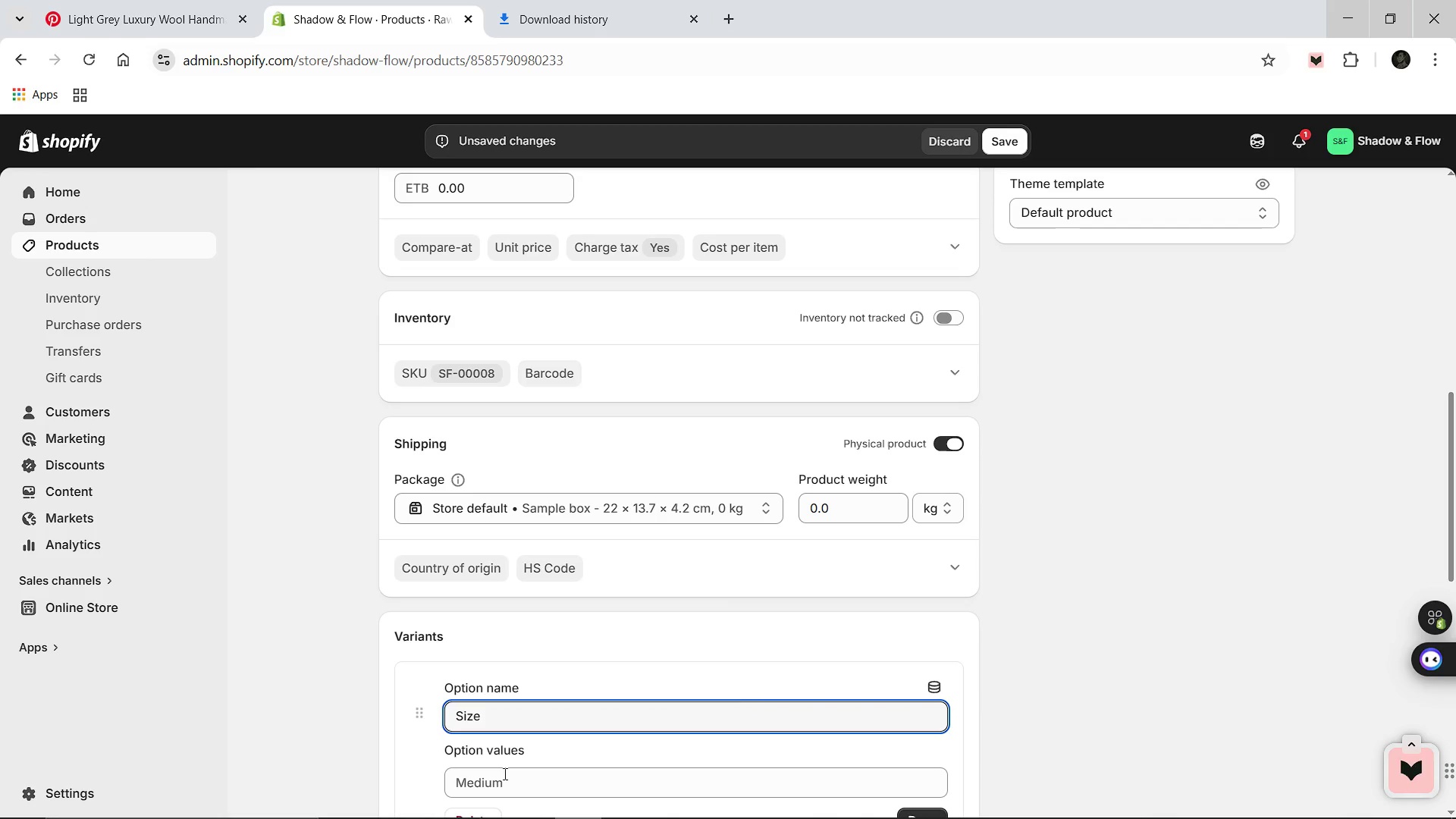 
left_click([497, 786])
 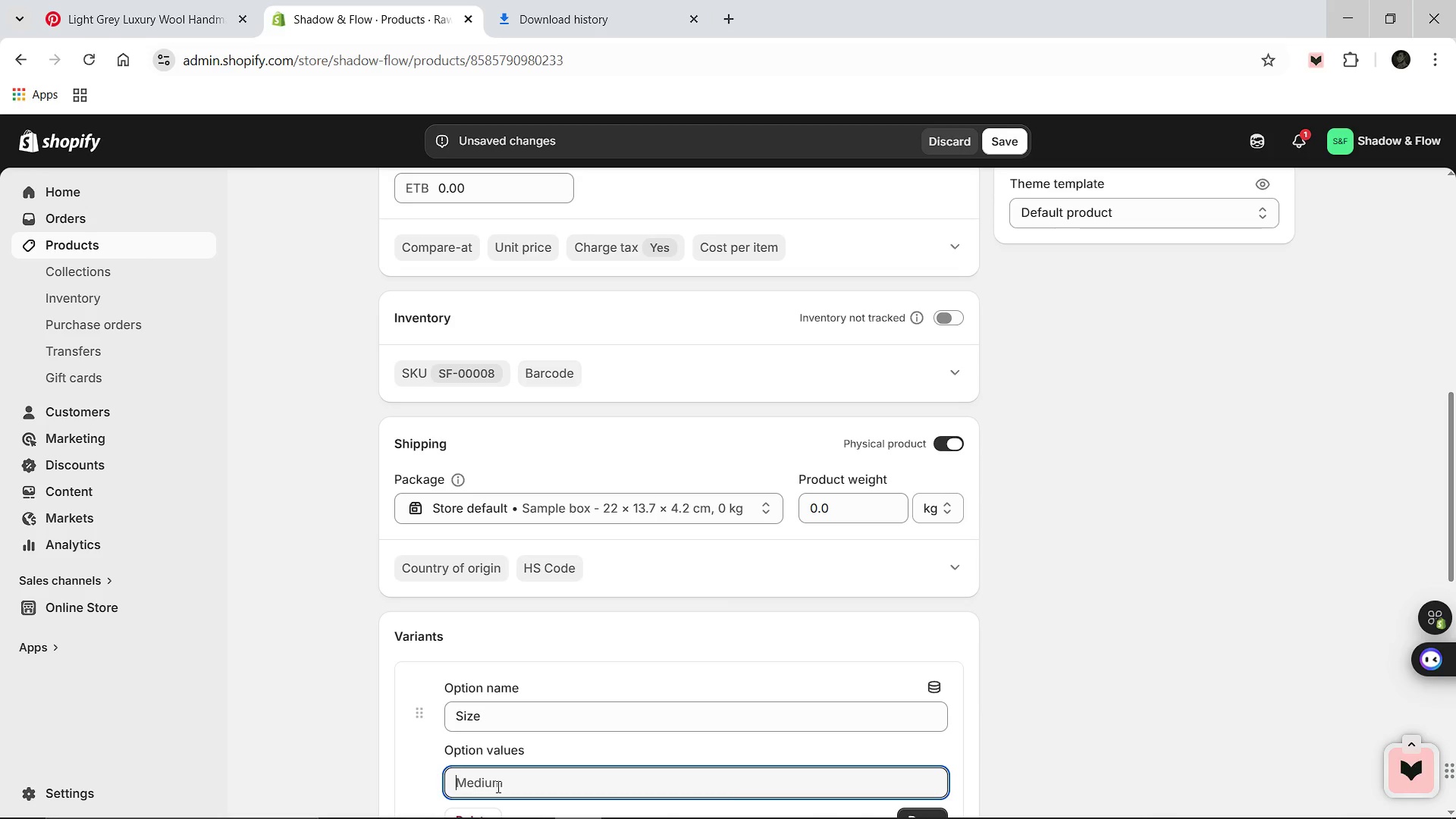 
type(One Size)
 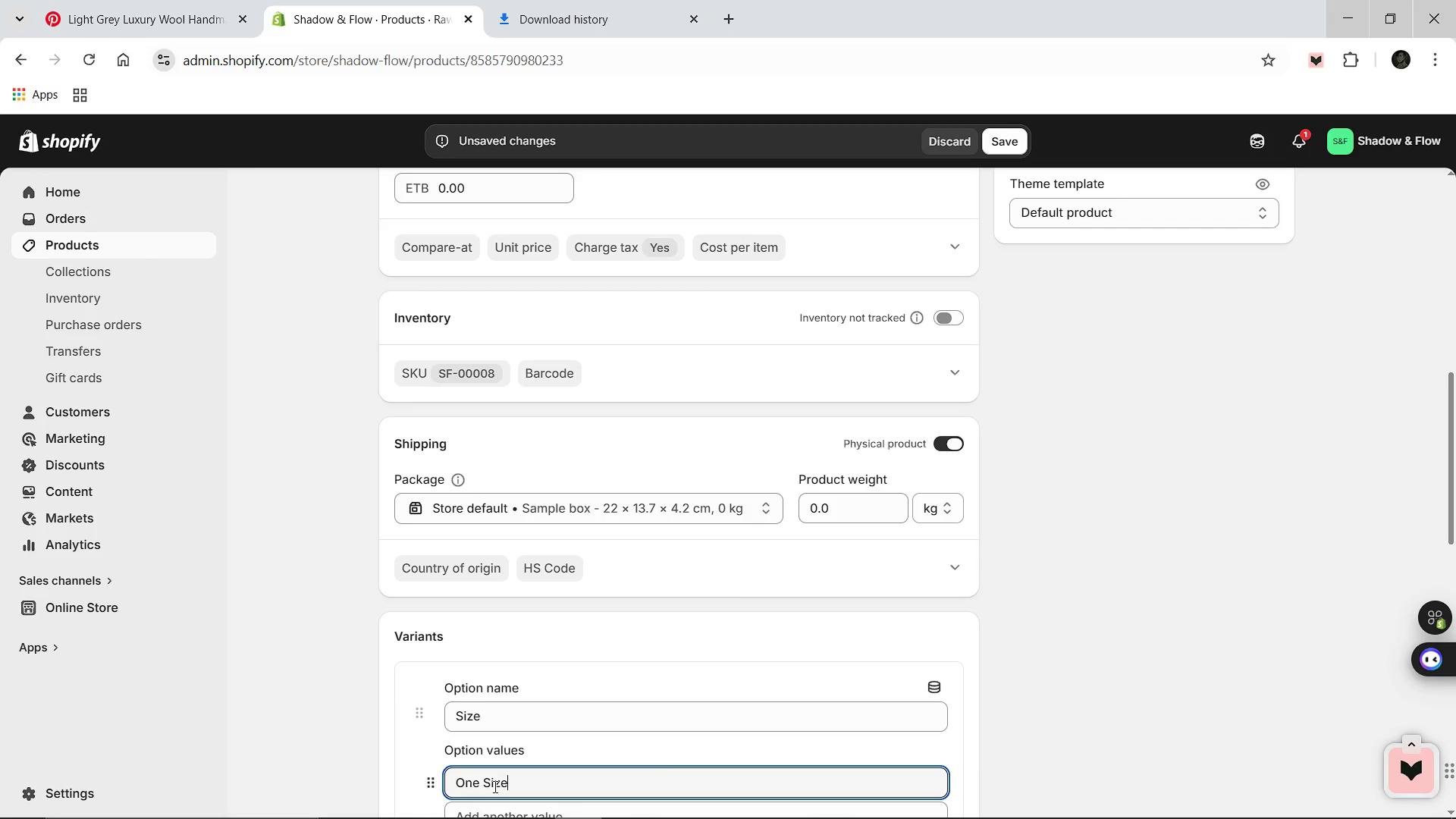 
left_click([1013, 733])
 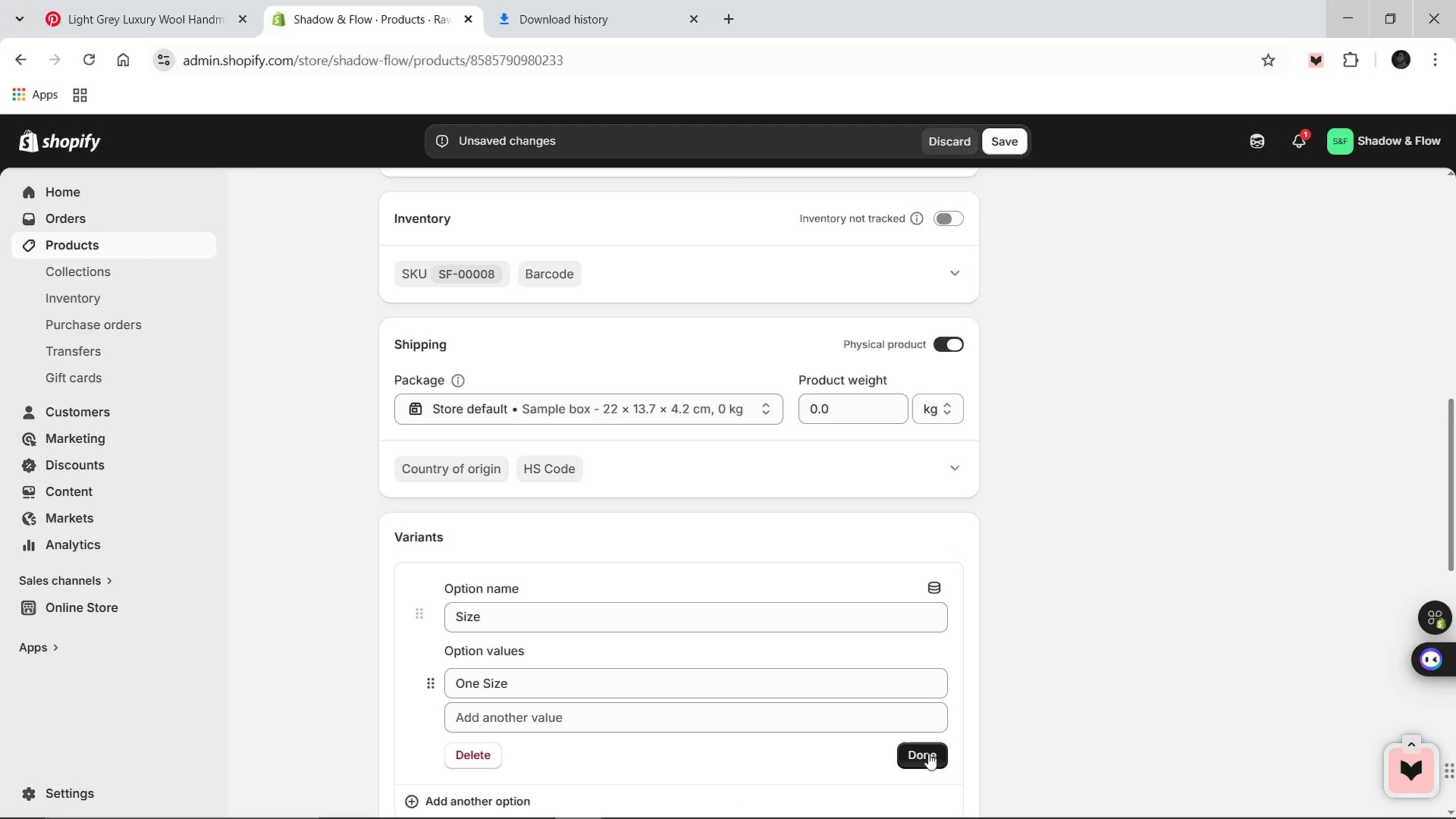 
left_click([928, 753])
 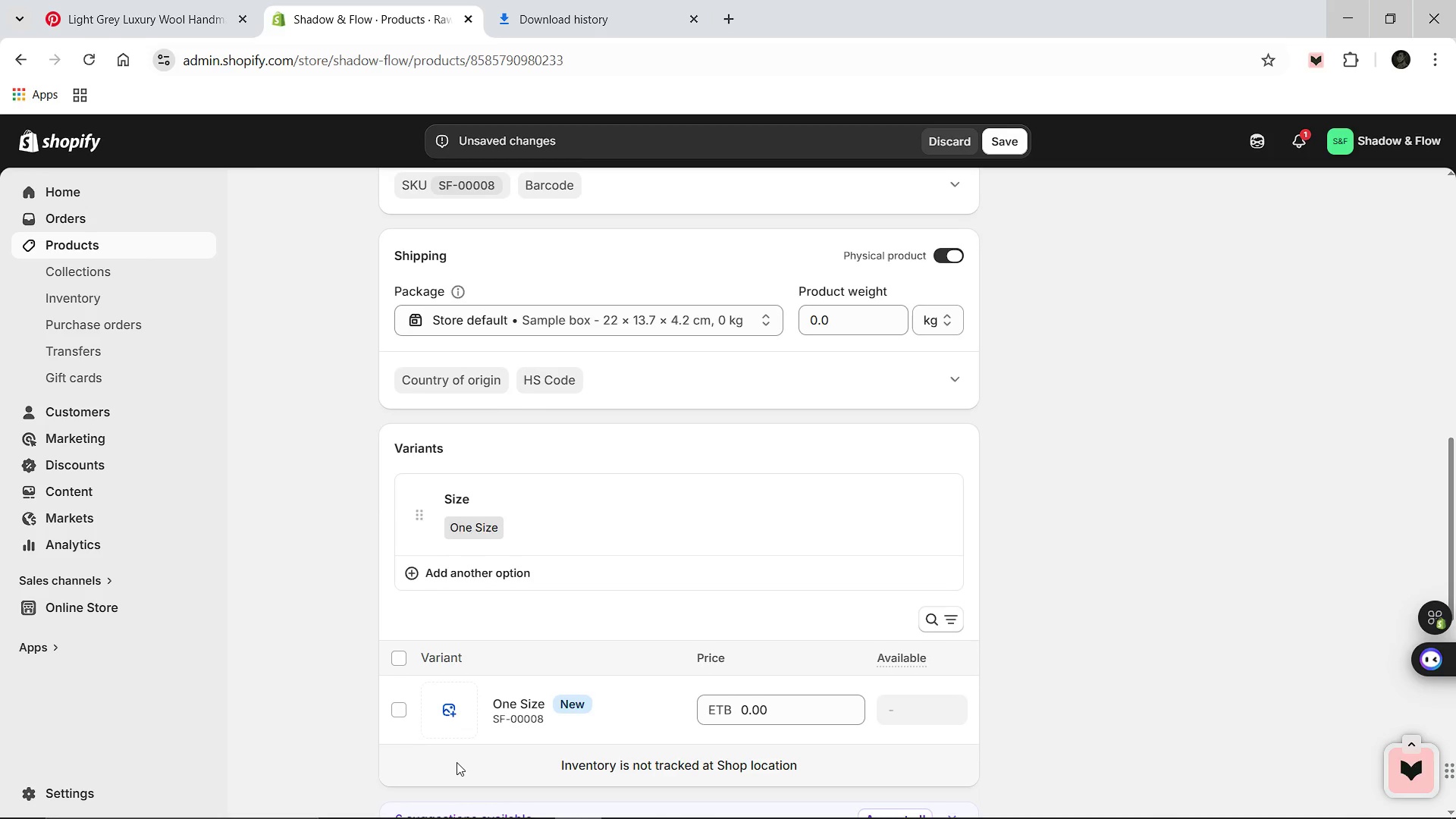 
left_click([476, 563])
 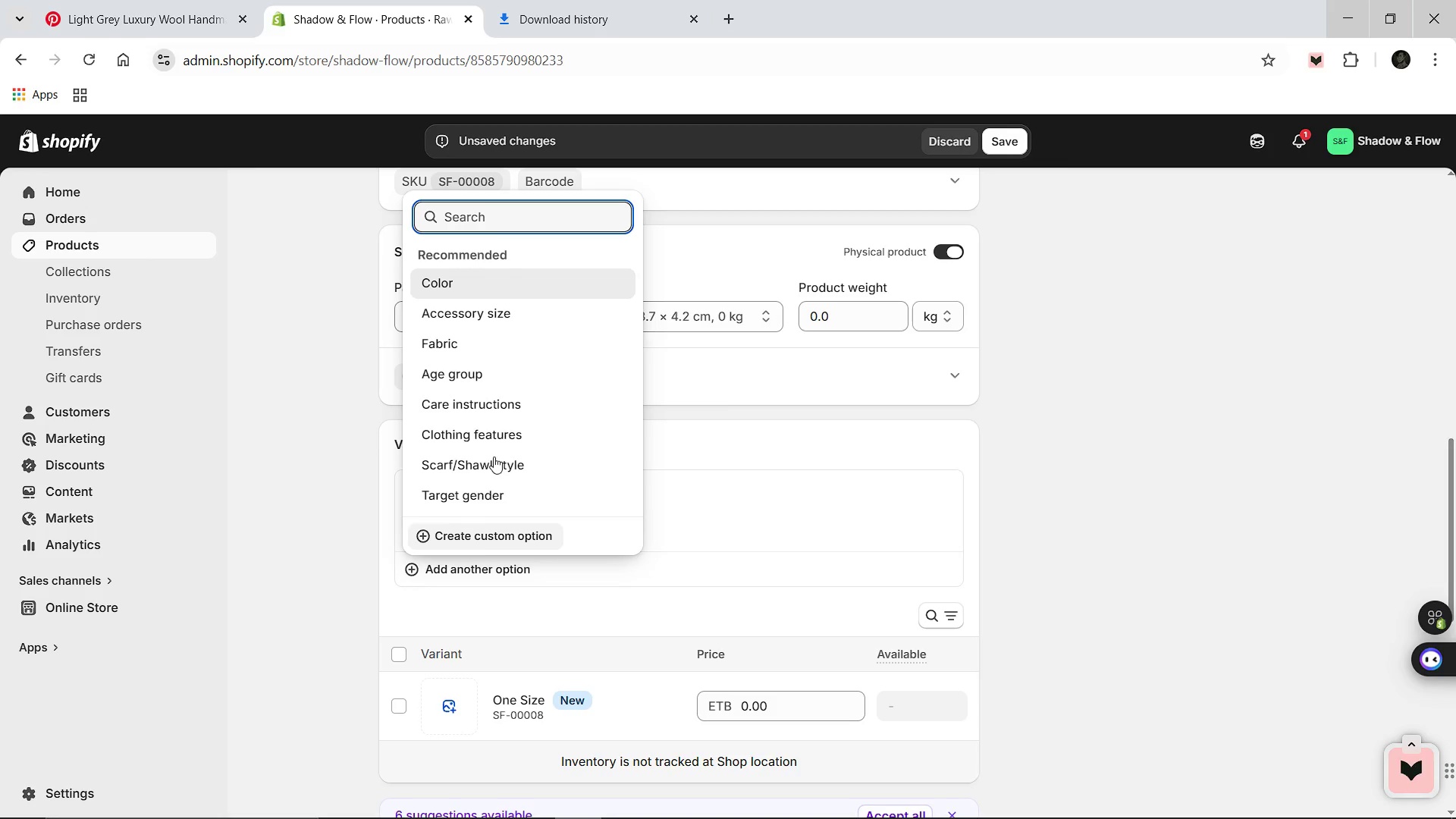 
left_click([477, 540])
 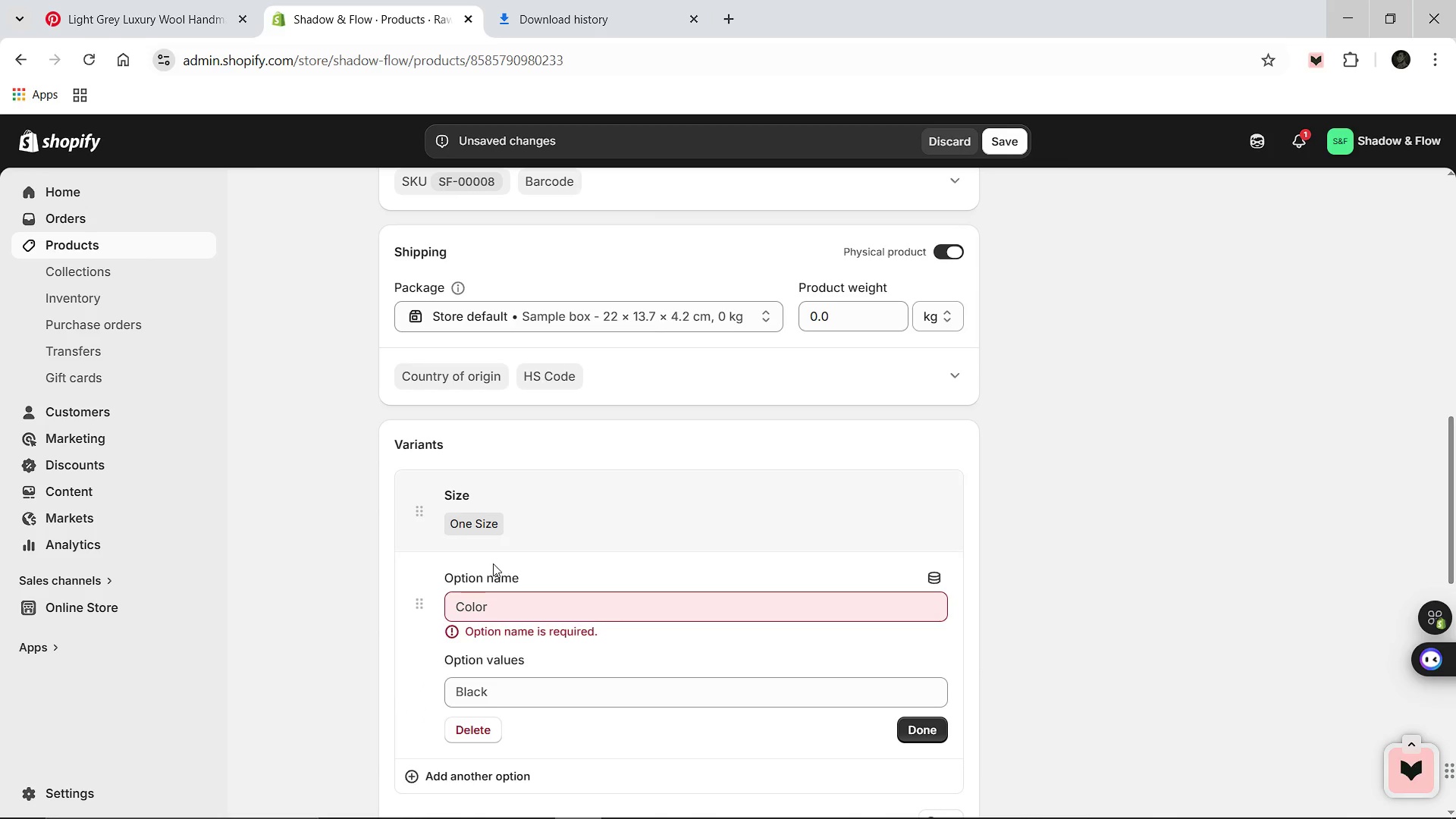 
left_click([522, 607])
 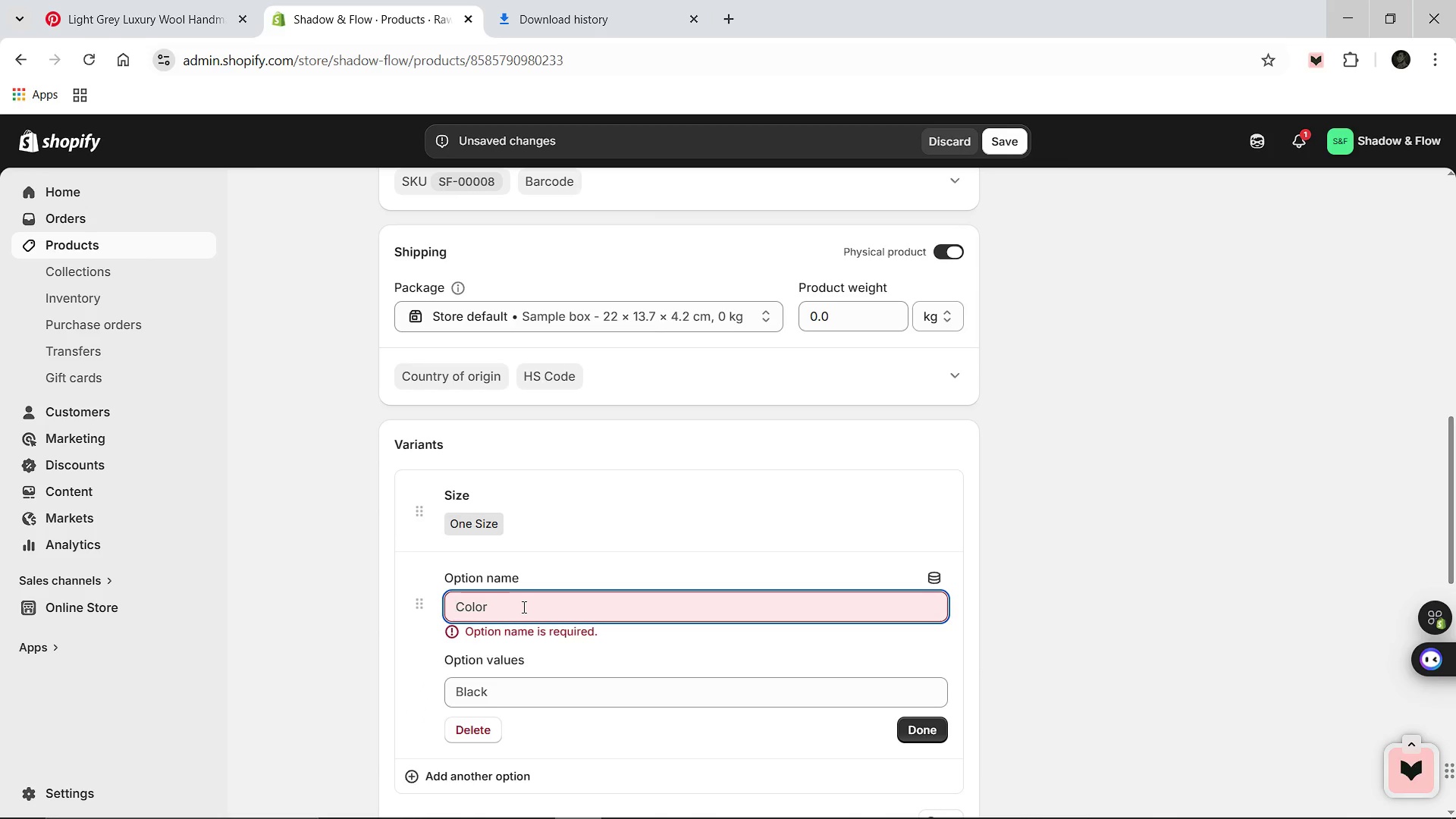 
type(Color)
 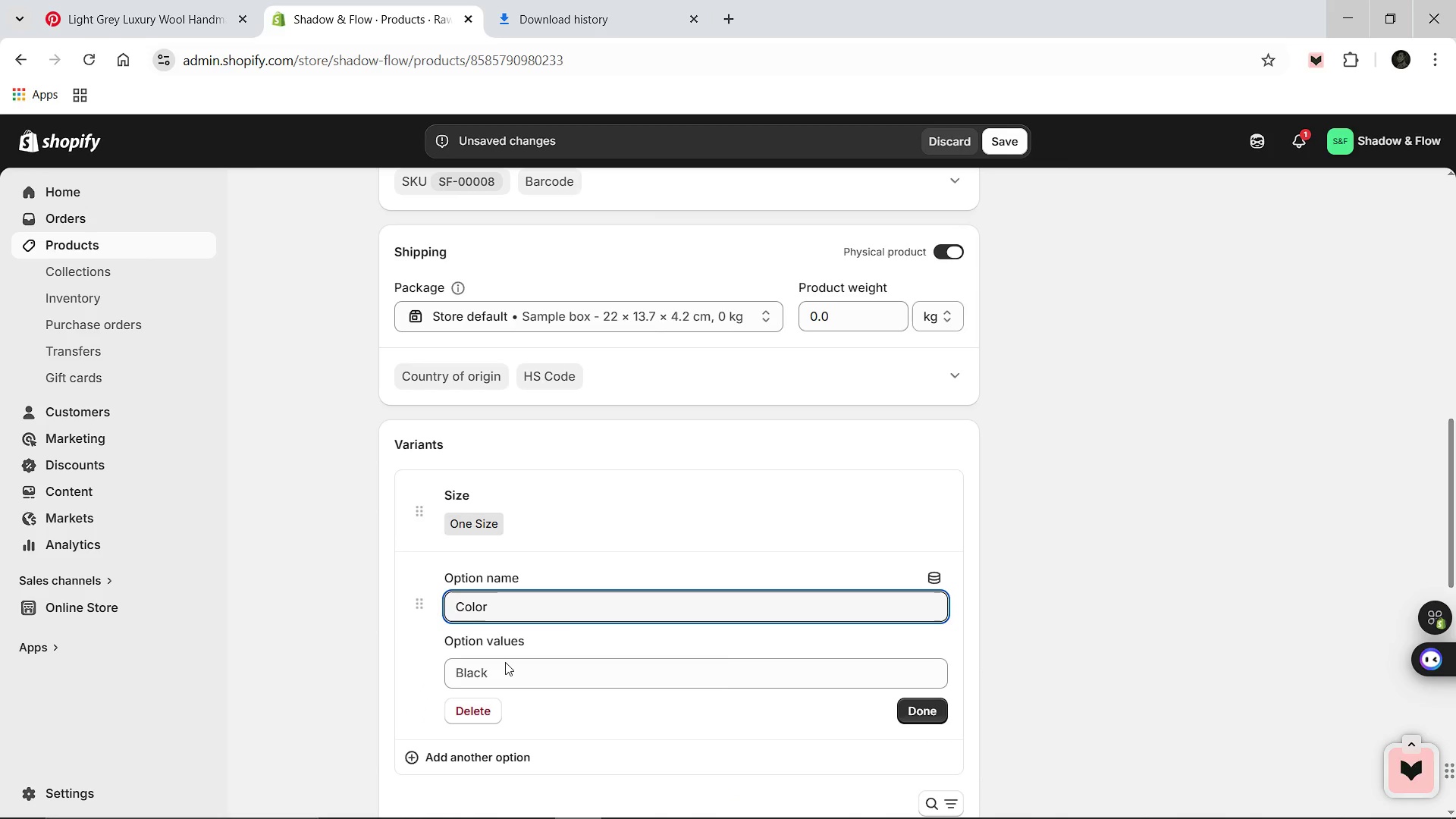 
left_click([497, 681])
 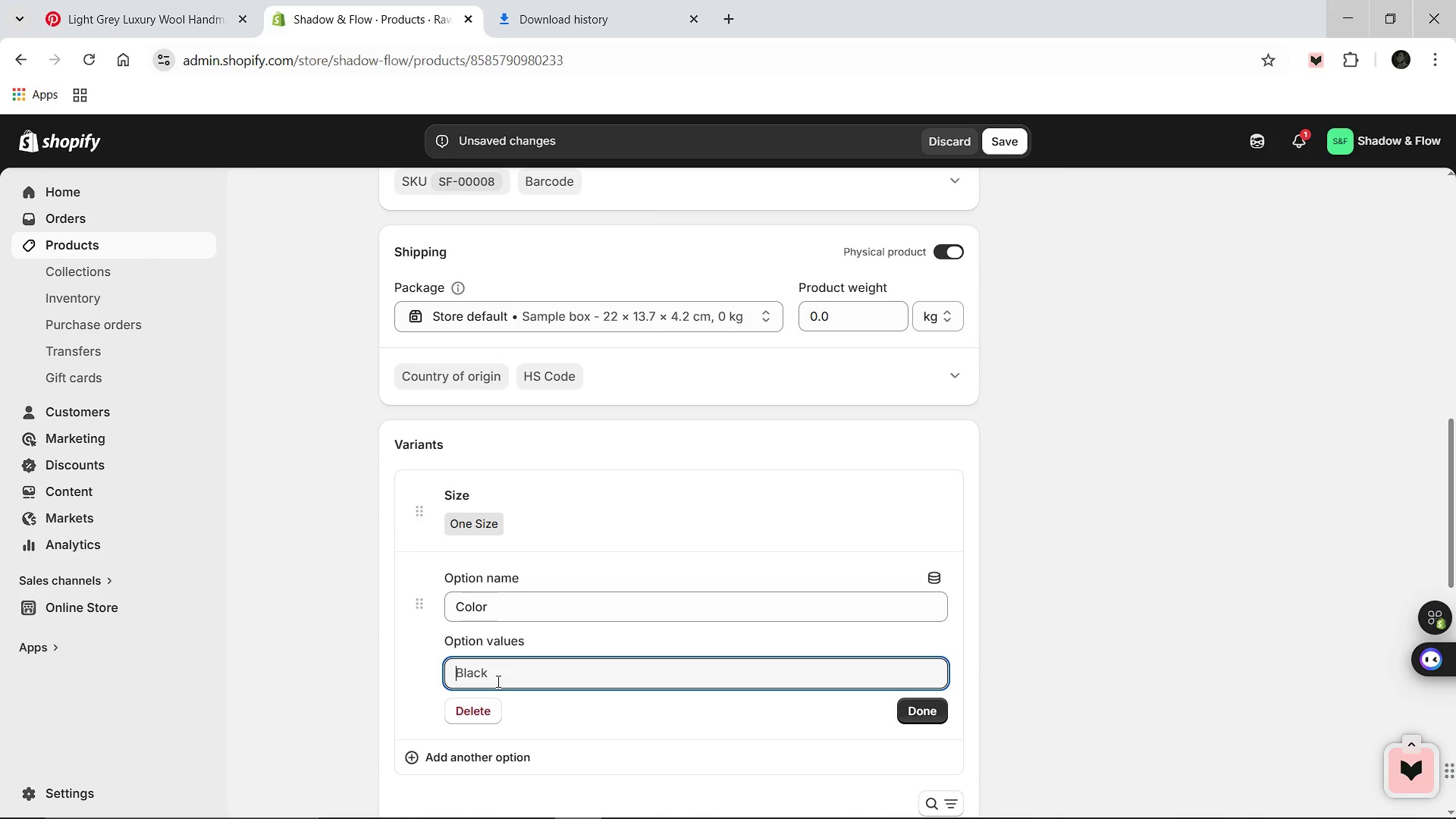 
hold_key(key=ShiftLeft, duration=0.58)
 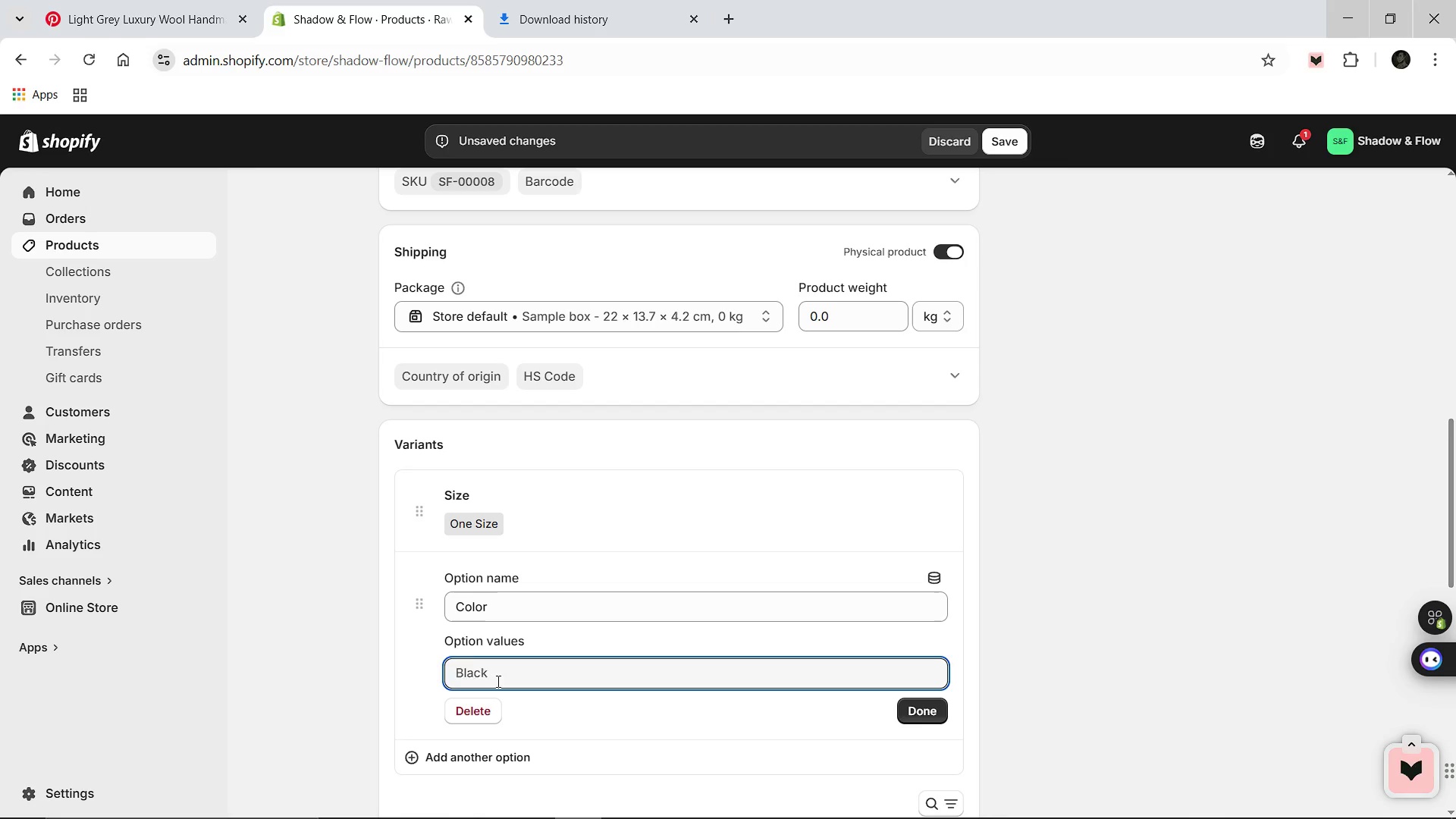 
type(r)
key(Backspace)
type(Raw SIlk)
key(Backspace)
key(Backspace)
key(Backspace)
type(ilk)
 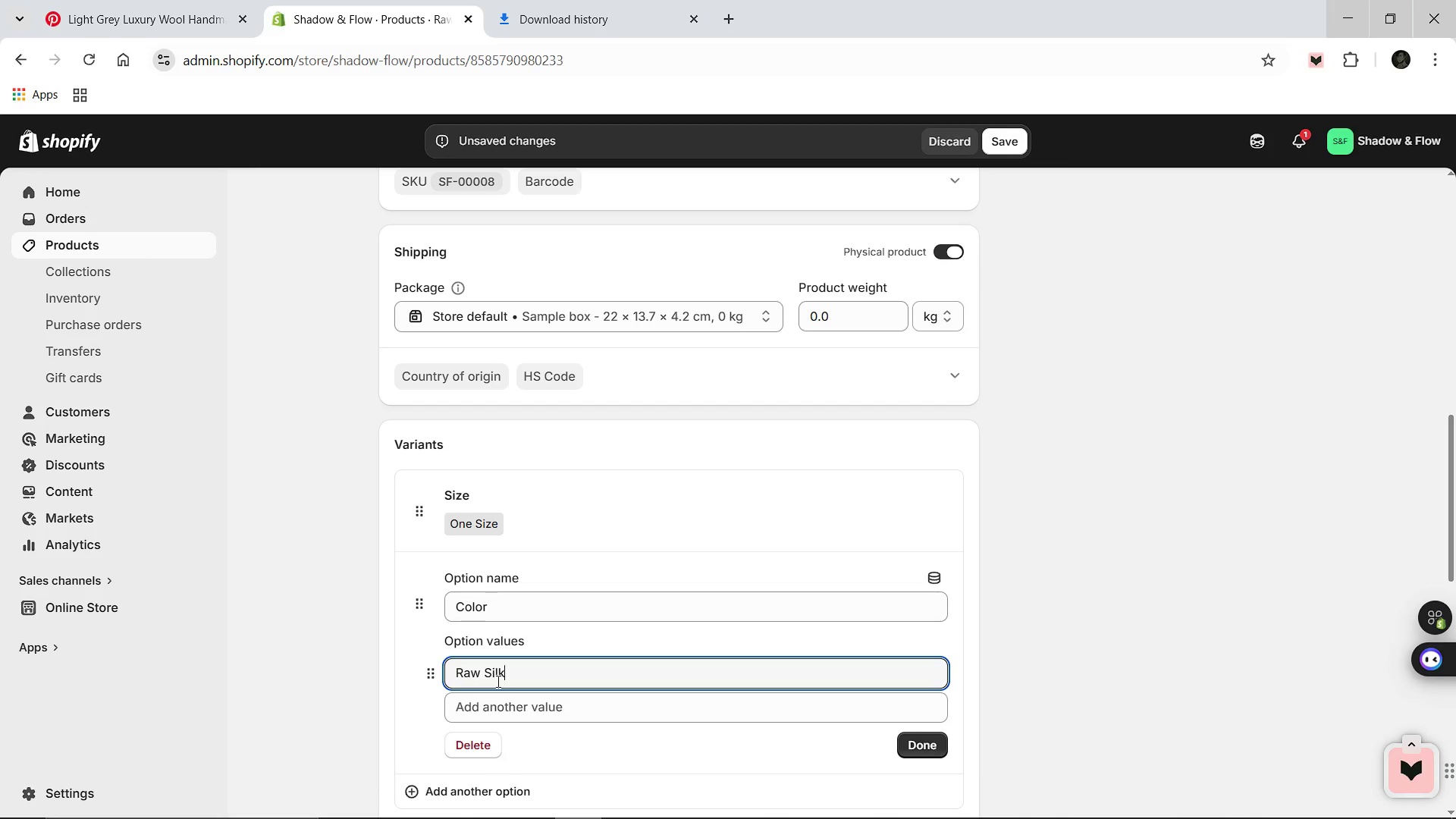 
left_click([493, 705])
 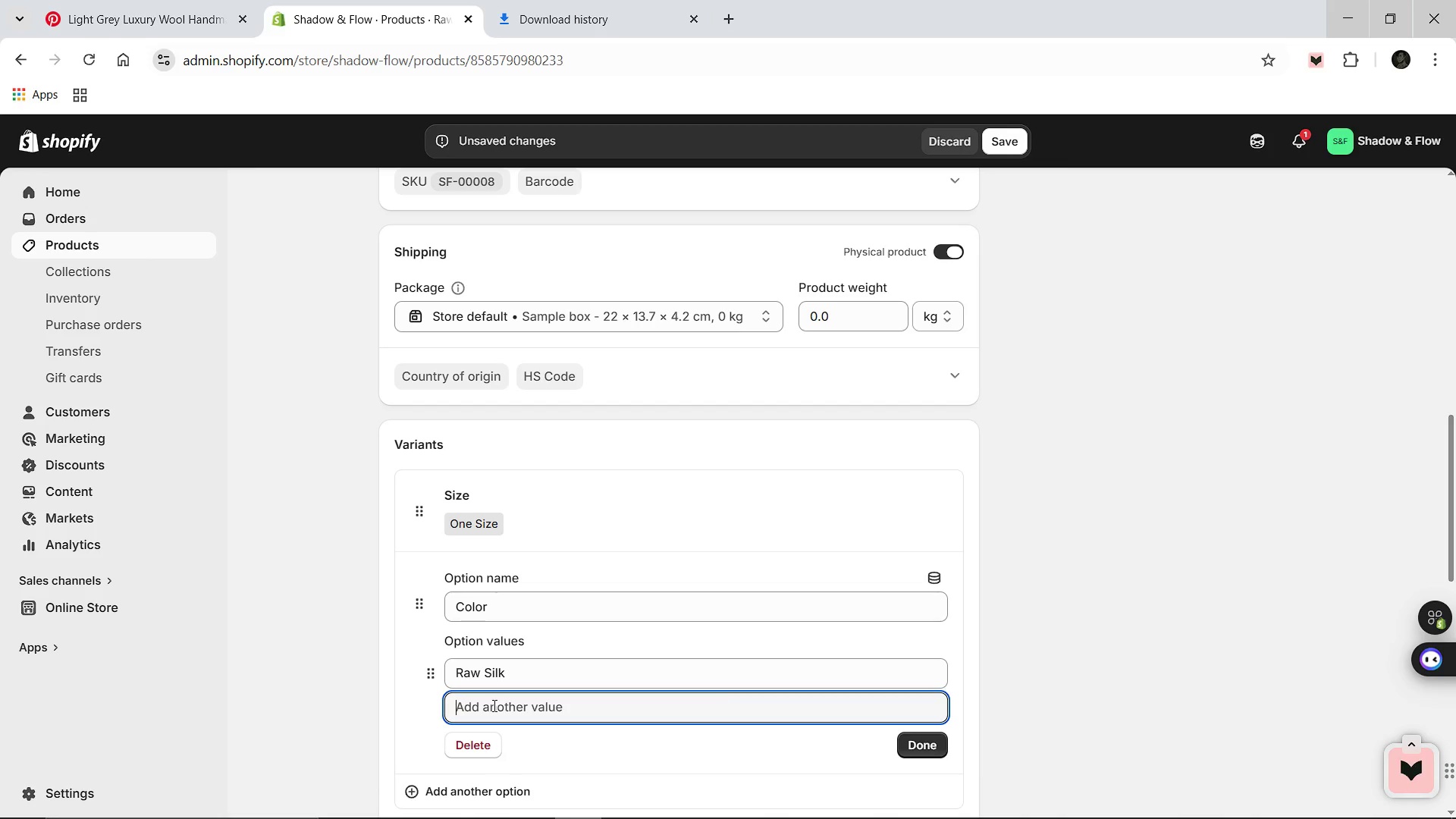 
type(Boe)
key(Backspace)
type(ne White)
 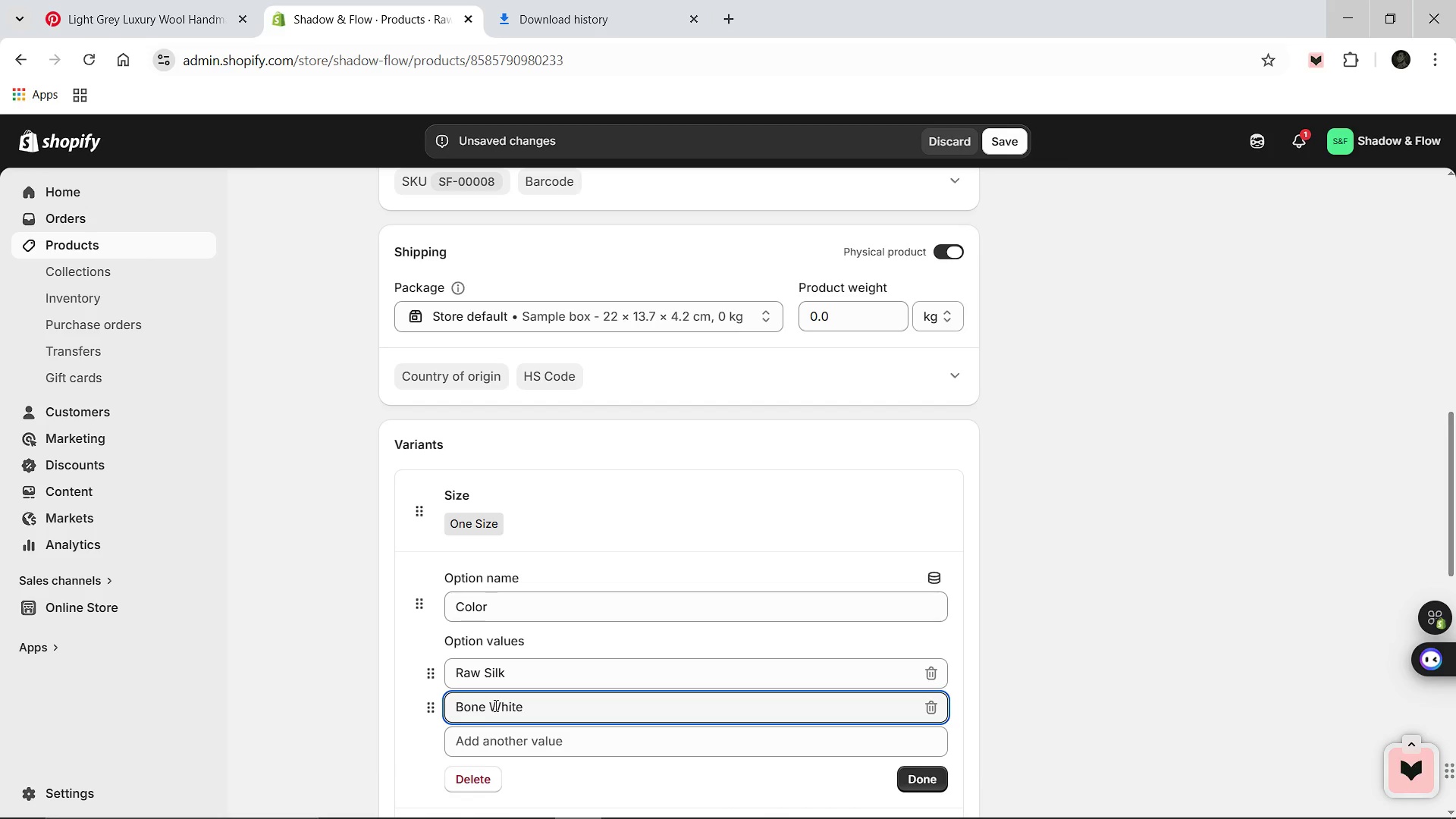 
left_click([909, 781])
 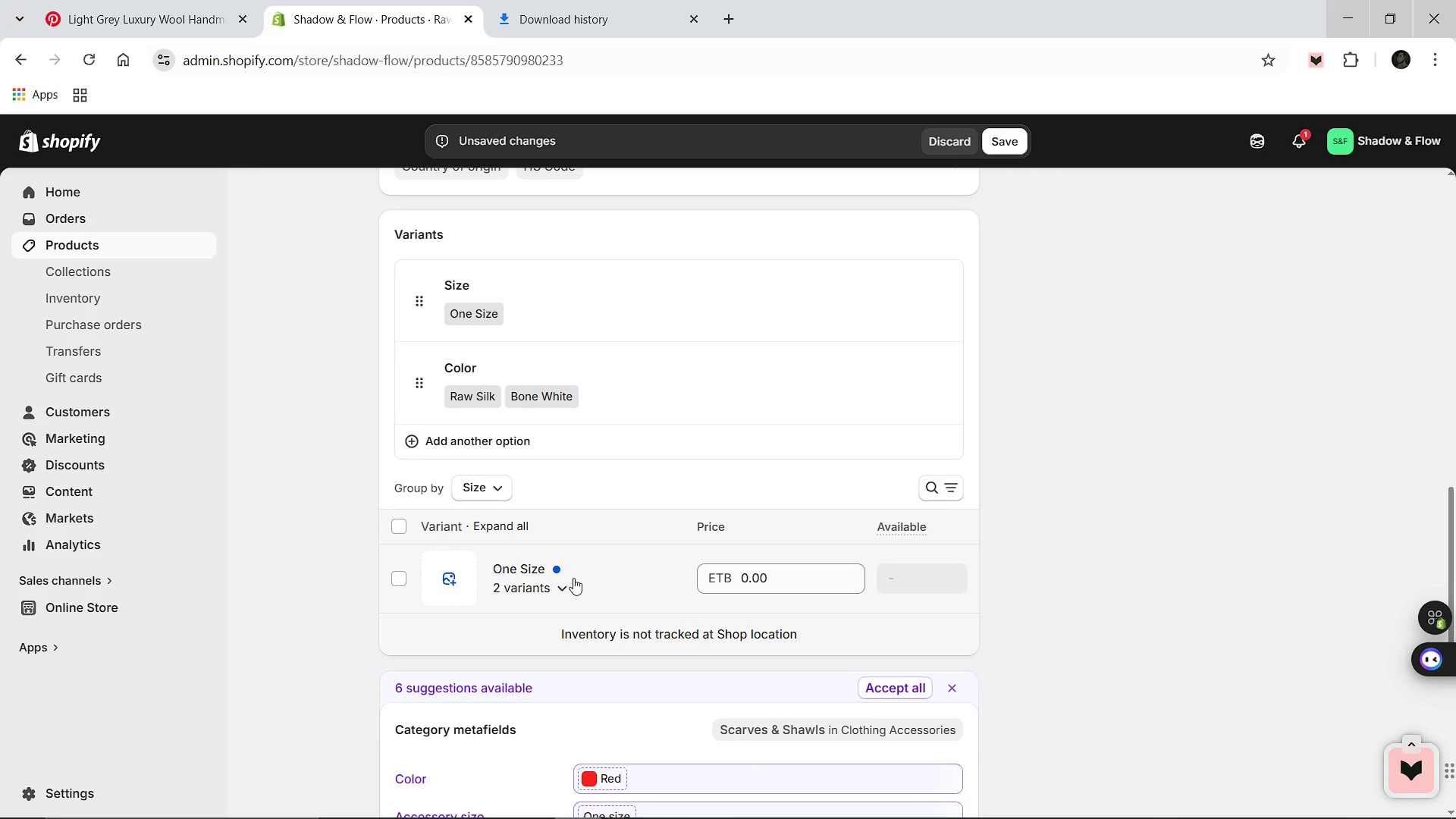 
left_click([565, 579])
 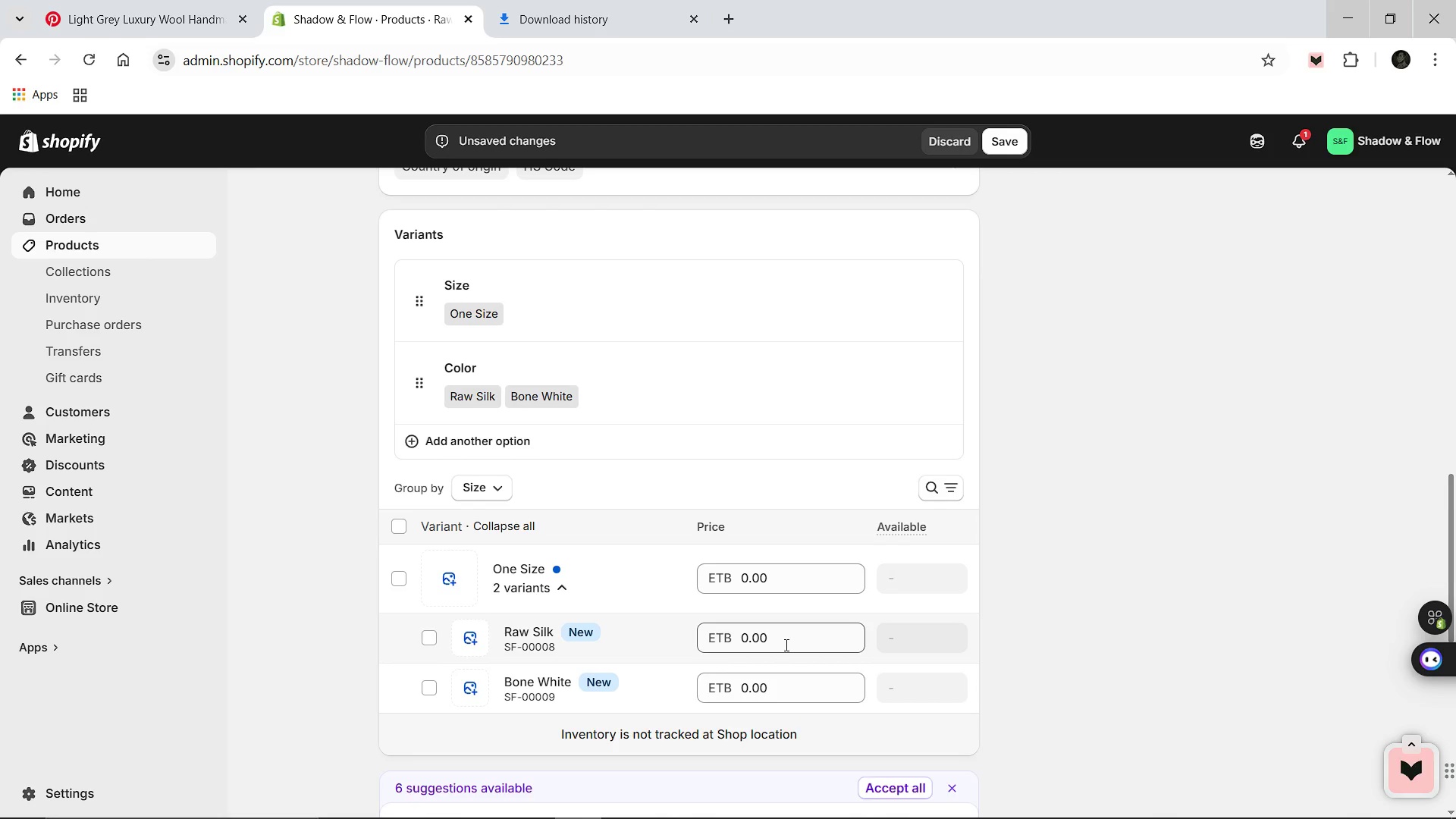 
left_click([785, 645])
 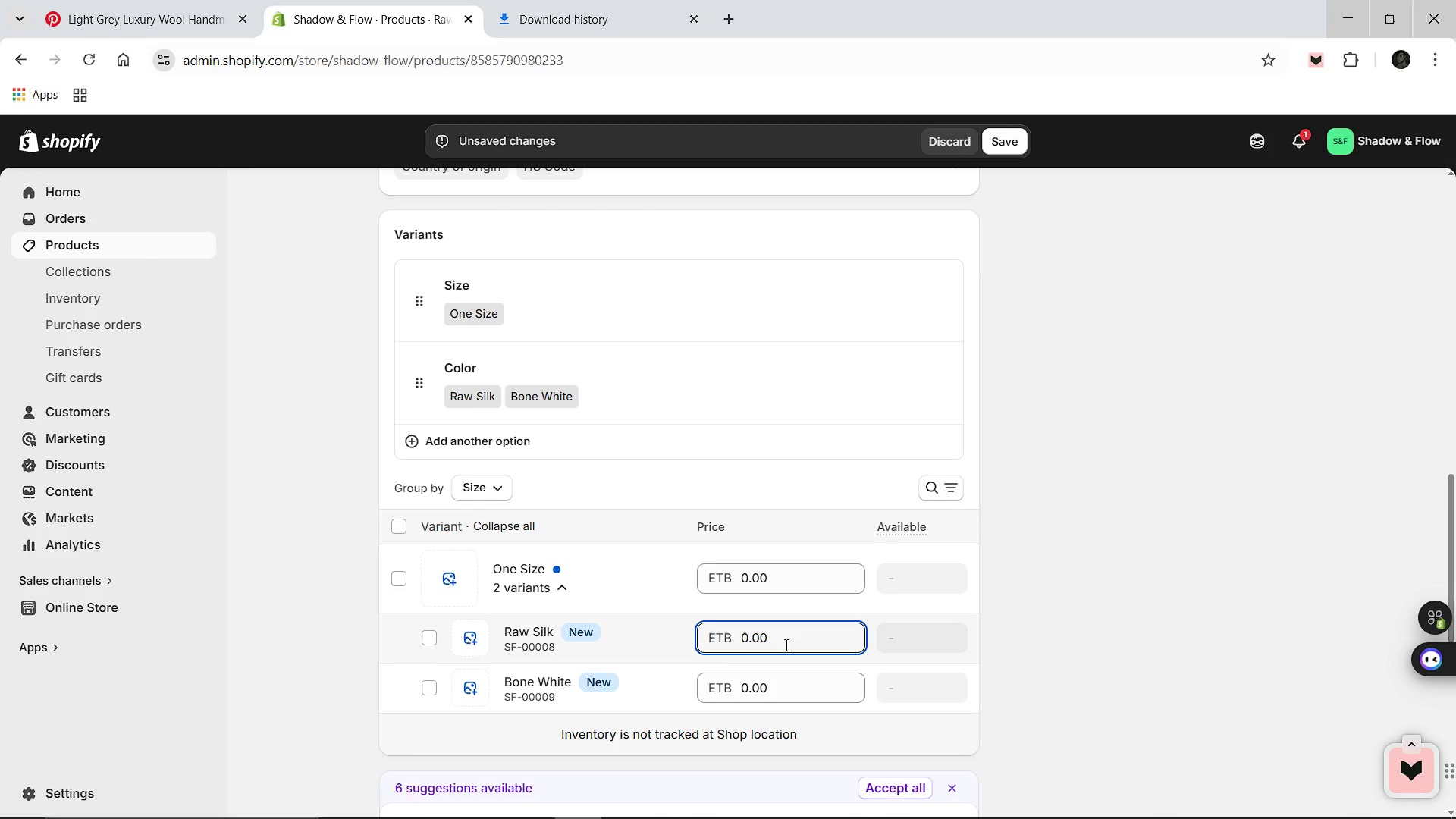 
key(Control+A)
 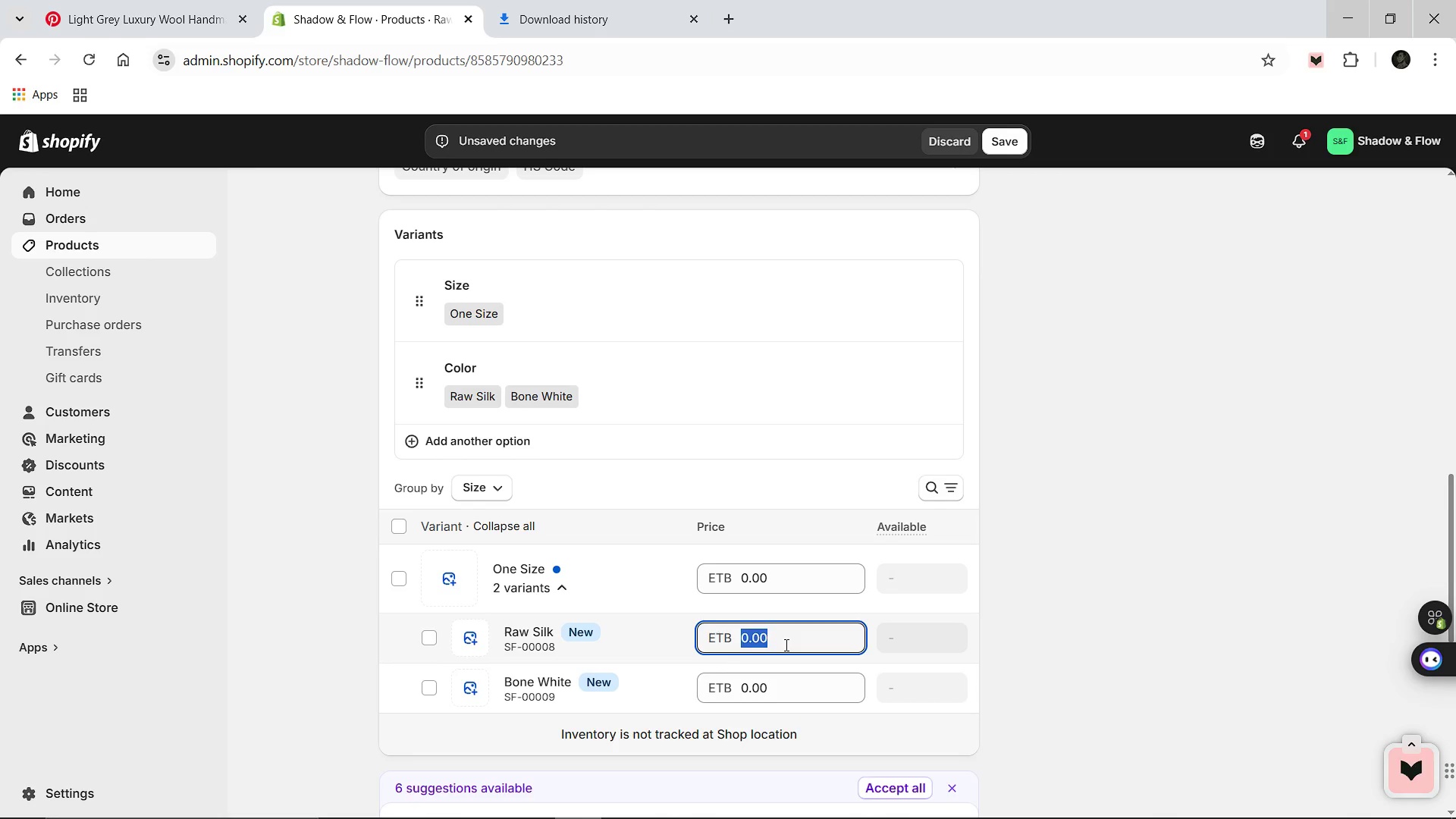 
type(45.00)
 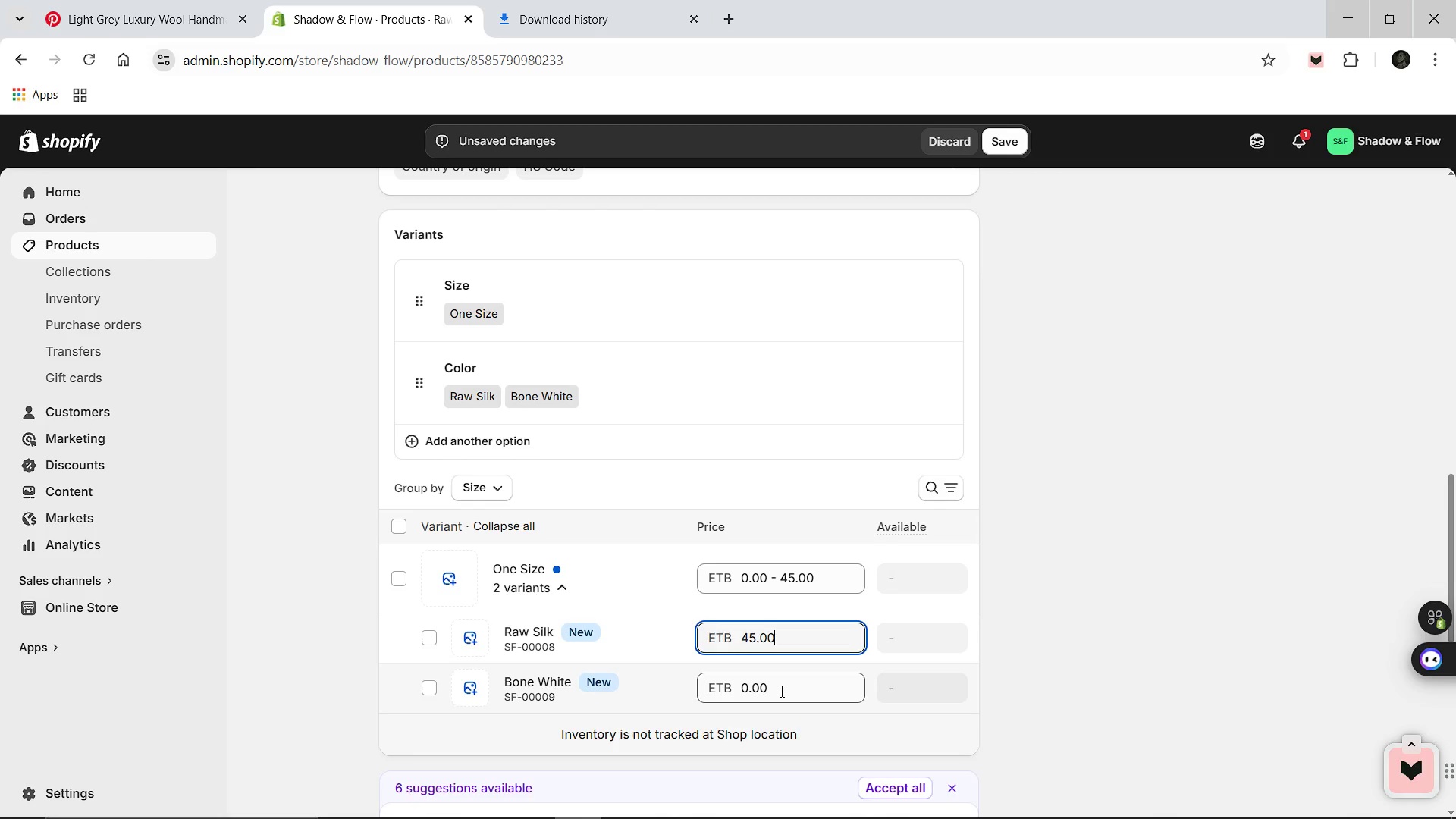 
left_click([780, 691])
 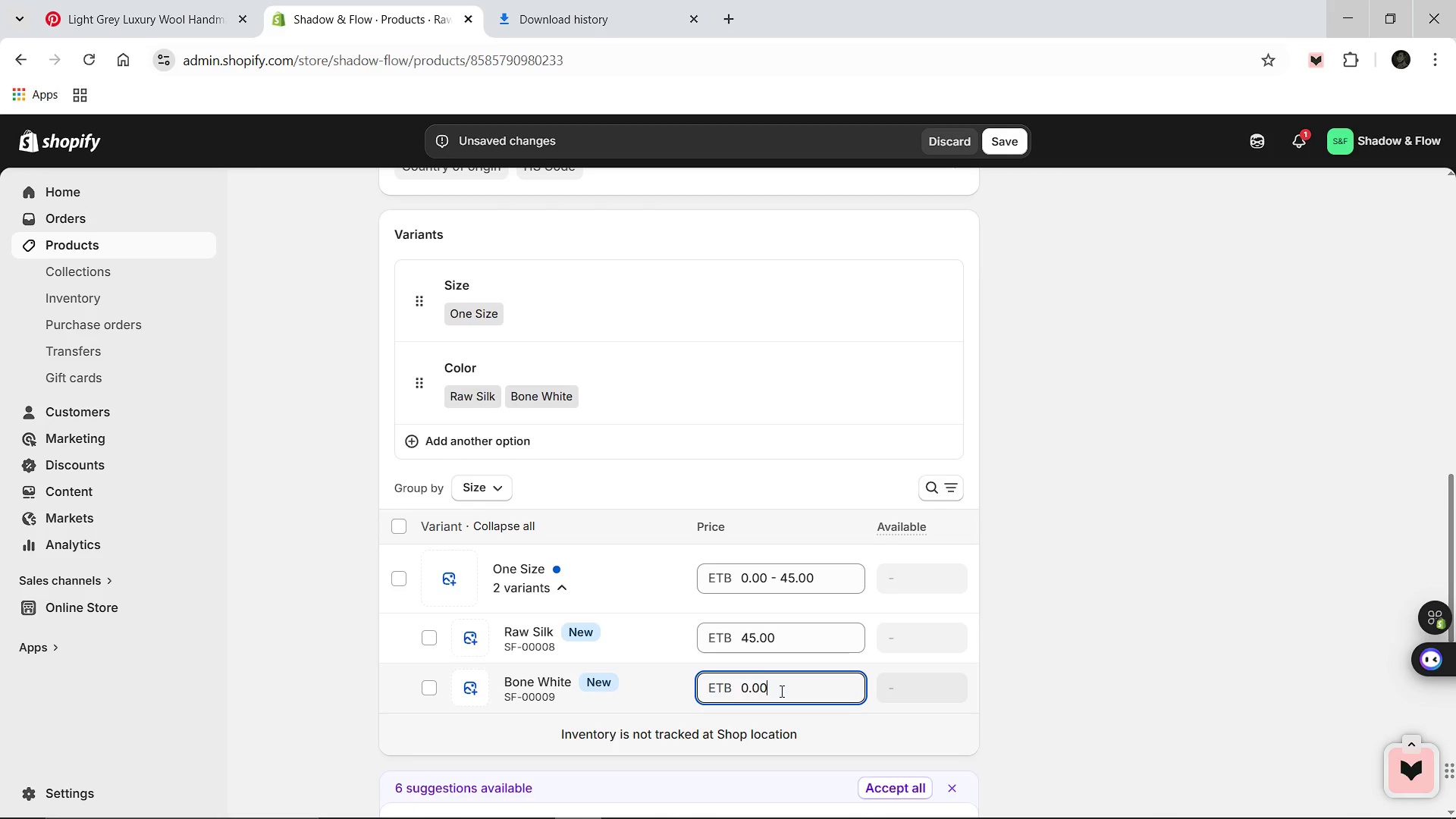 
key(Control+A)
 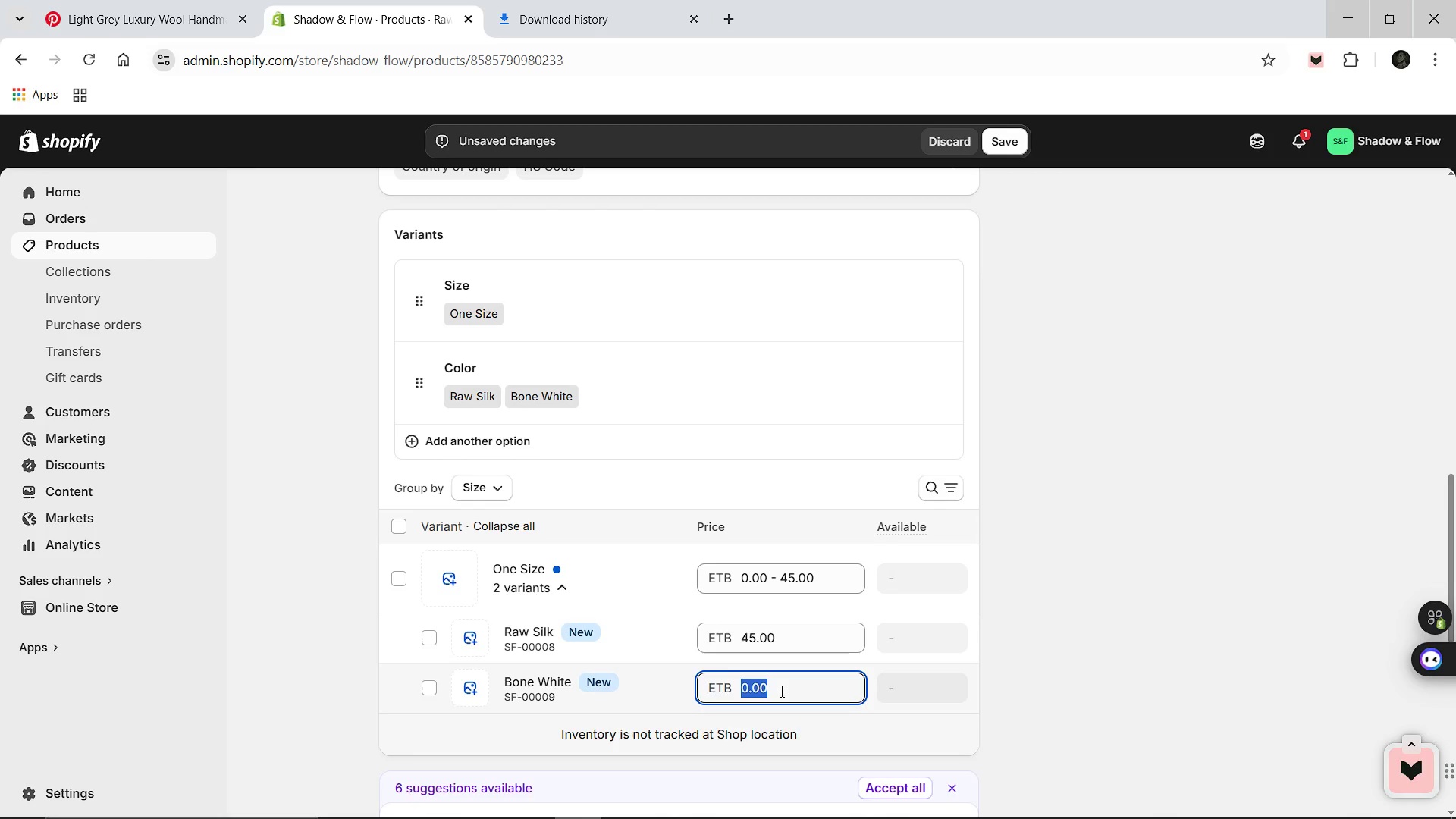 
type(45.00)
 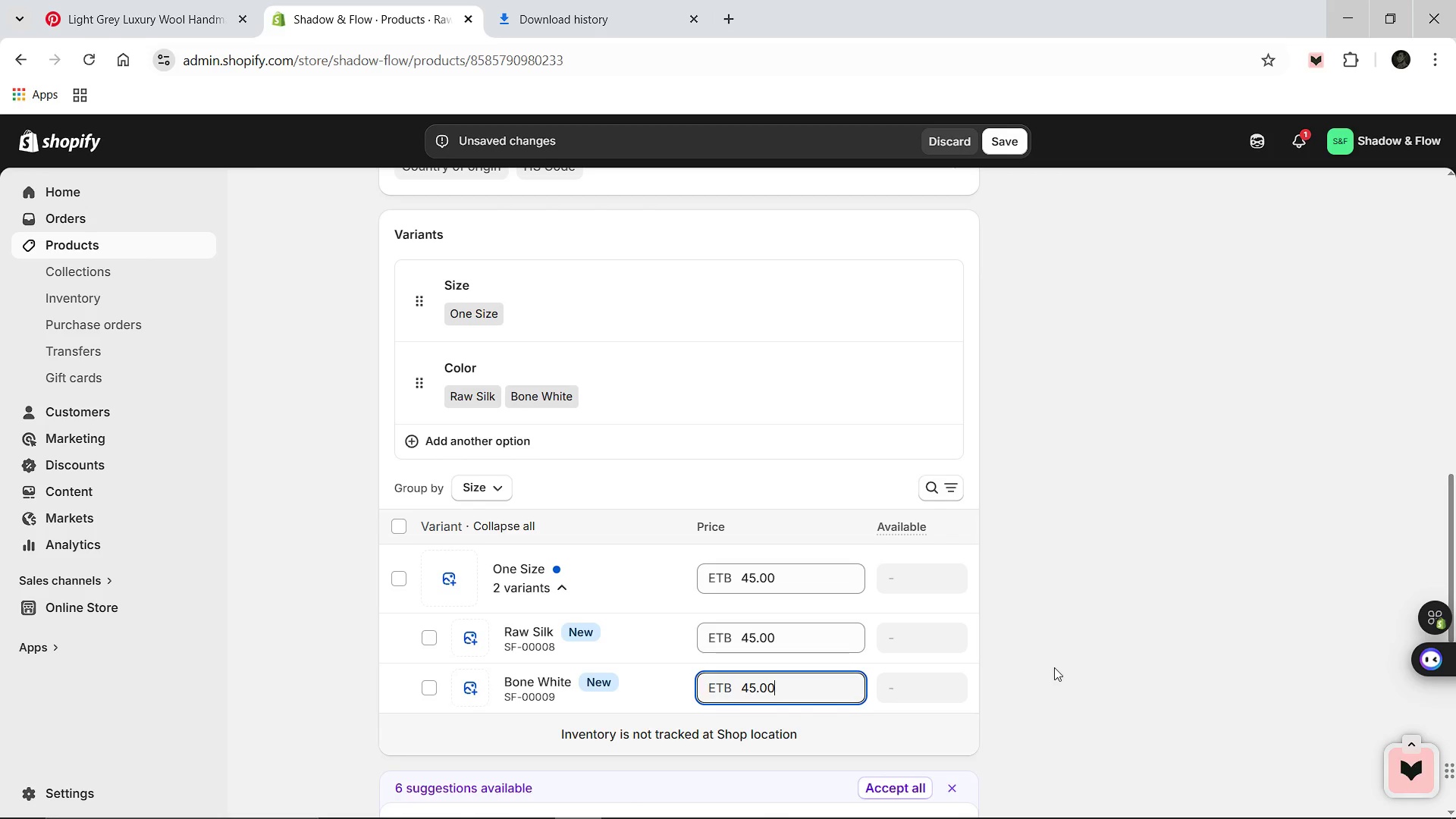 
left_click([1054, 667])
 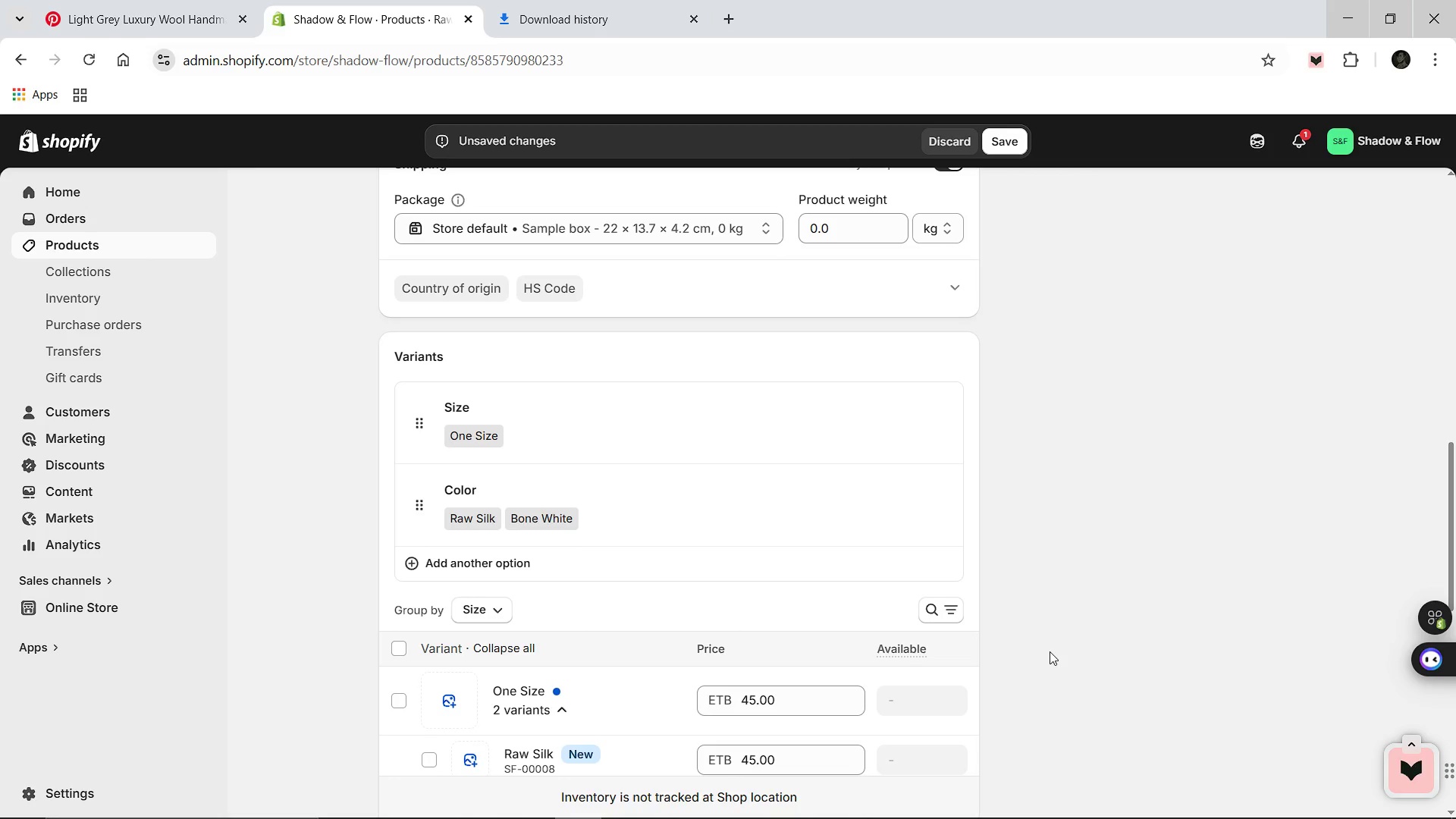 
wait(11.39)
 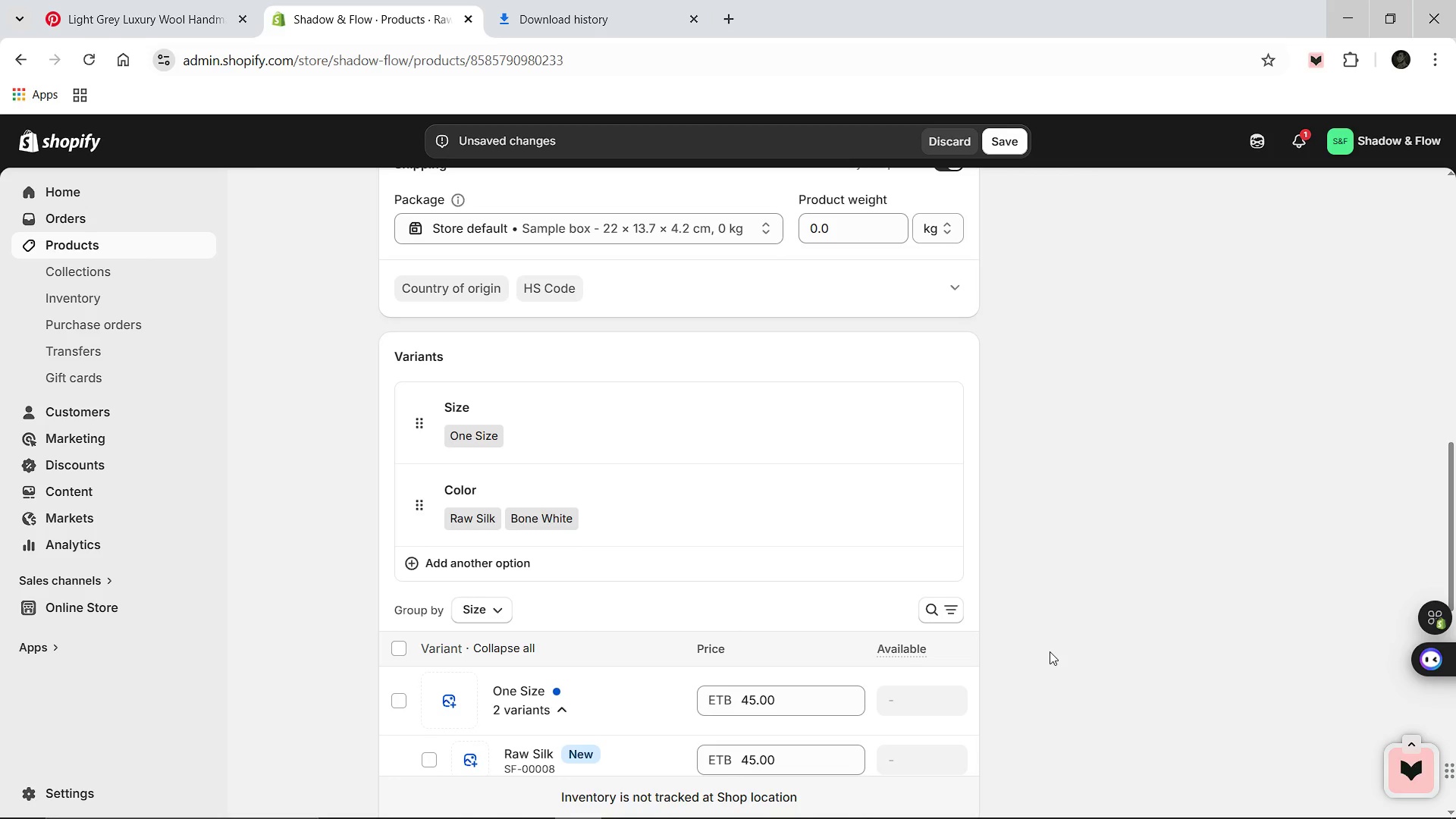 
left_click([962, 561])
 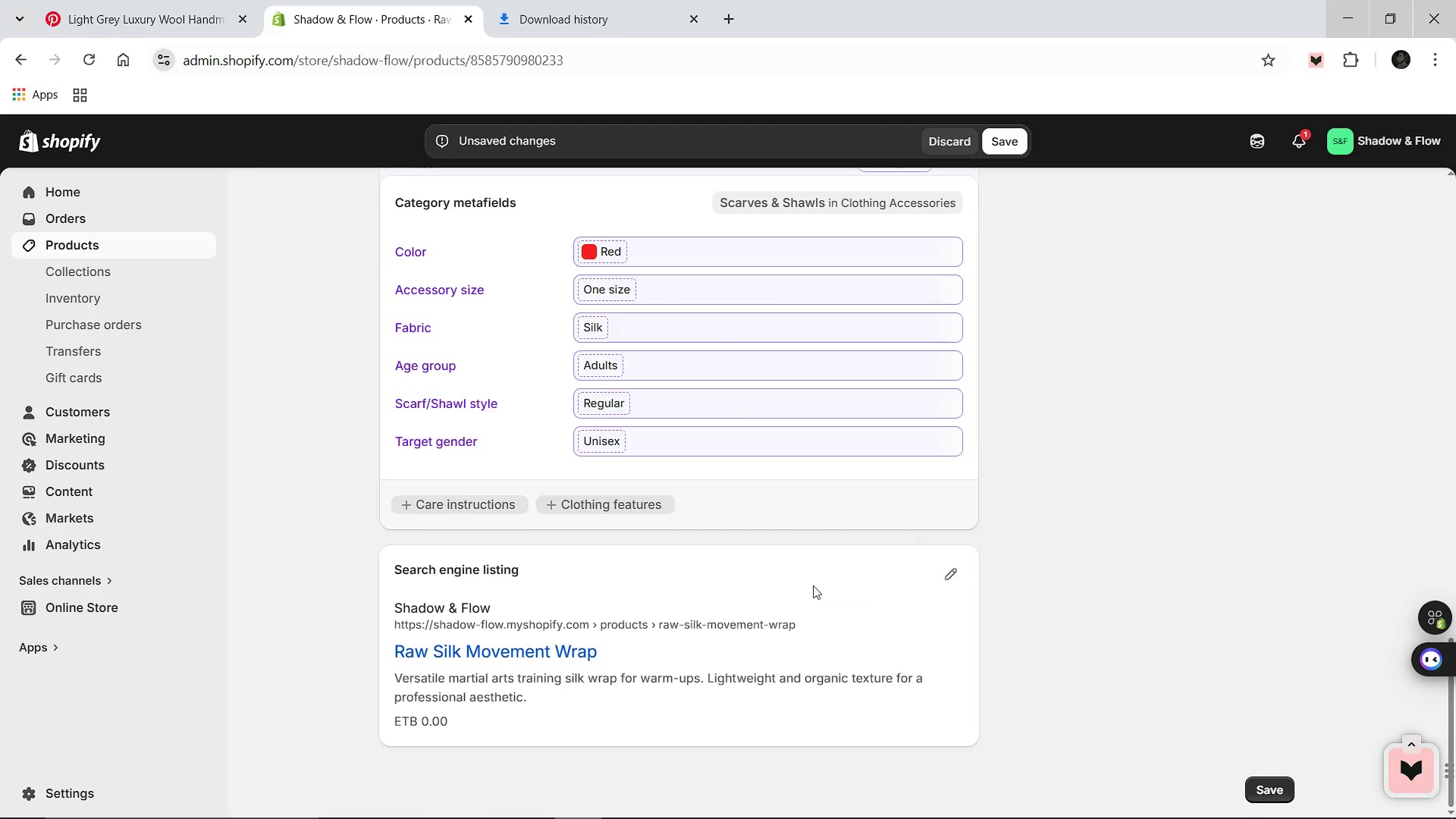 
wait(5.56)
 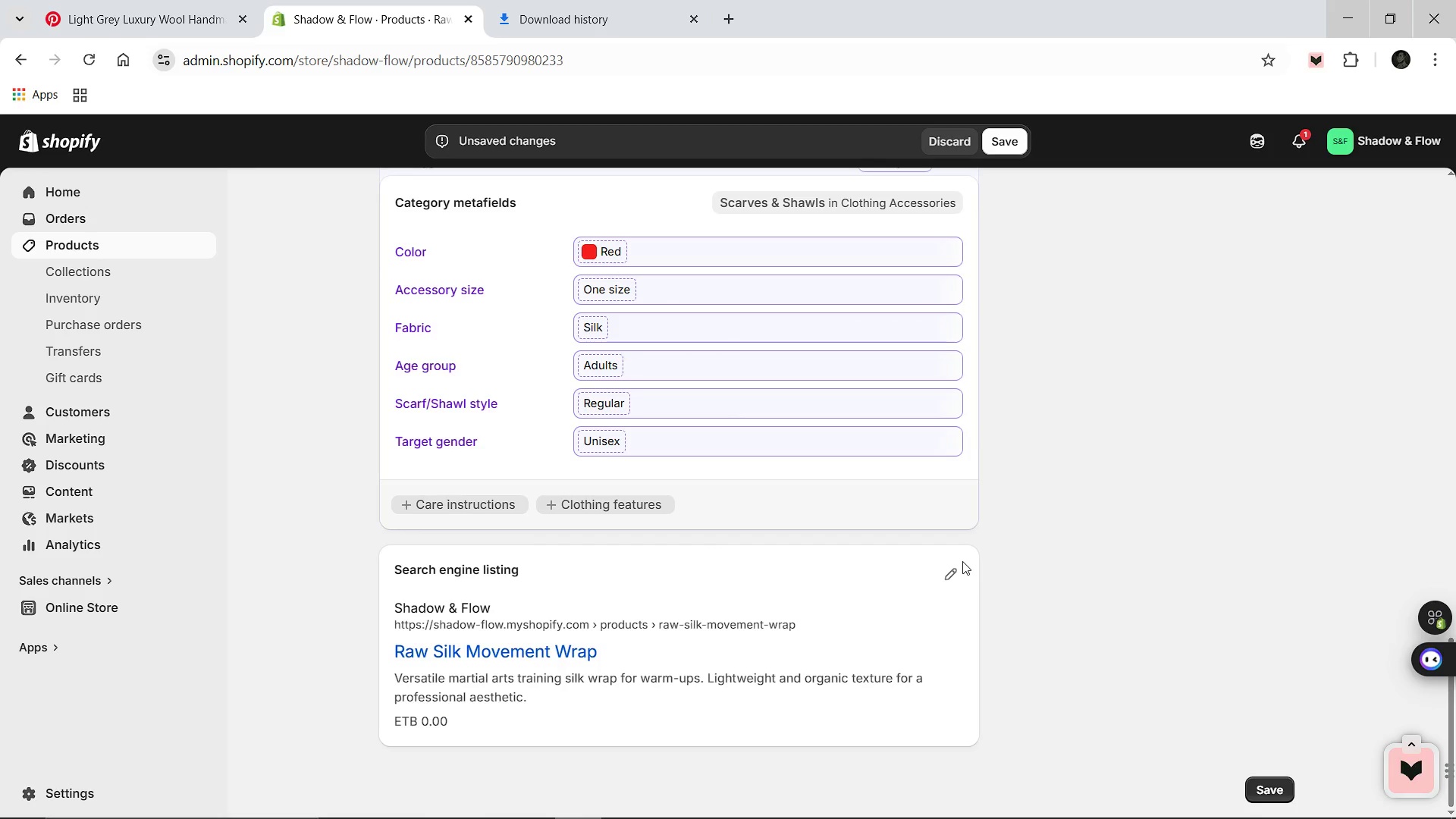 
left_click([952, 569])
 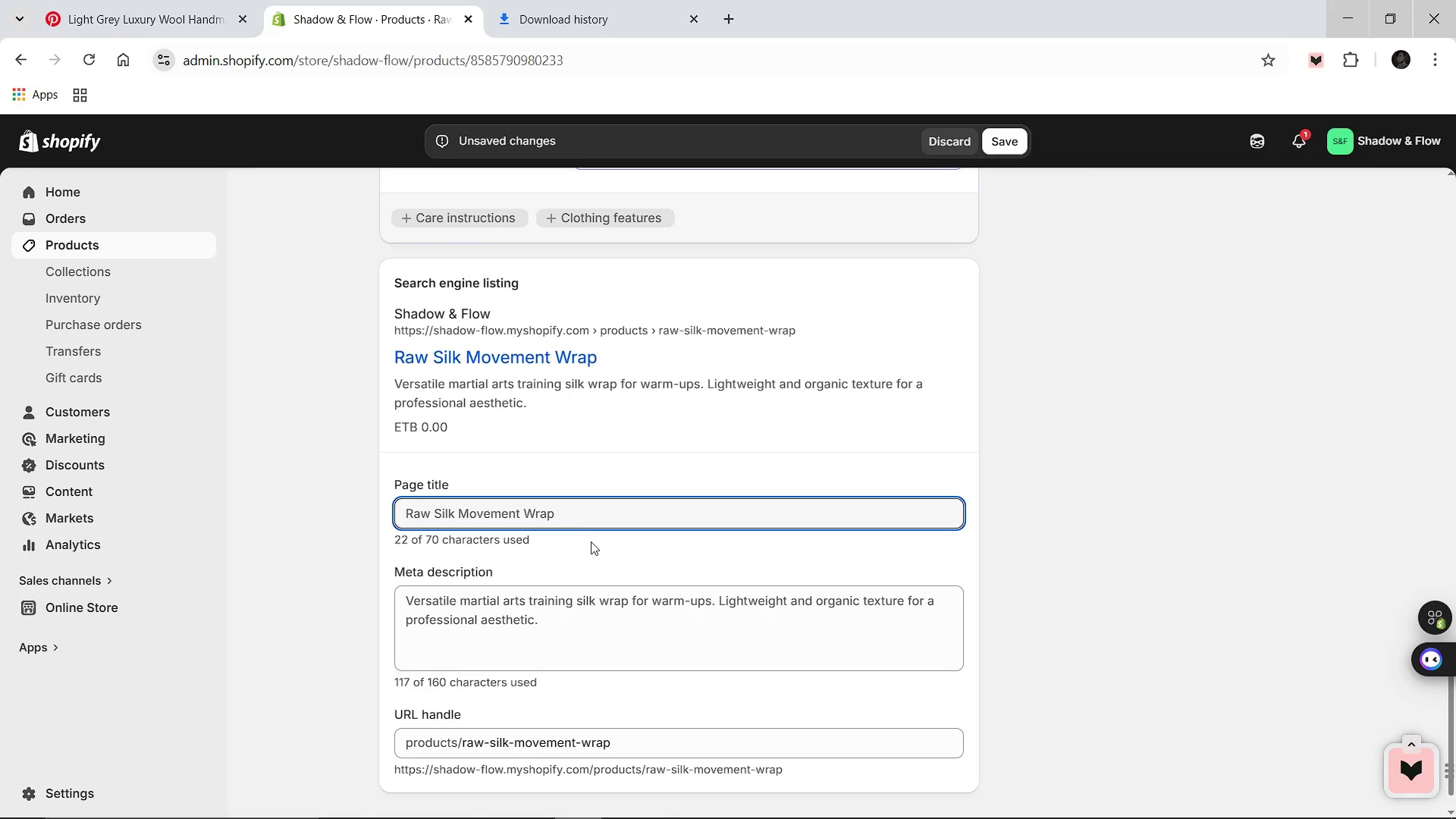 
left_click([585, 516])
 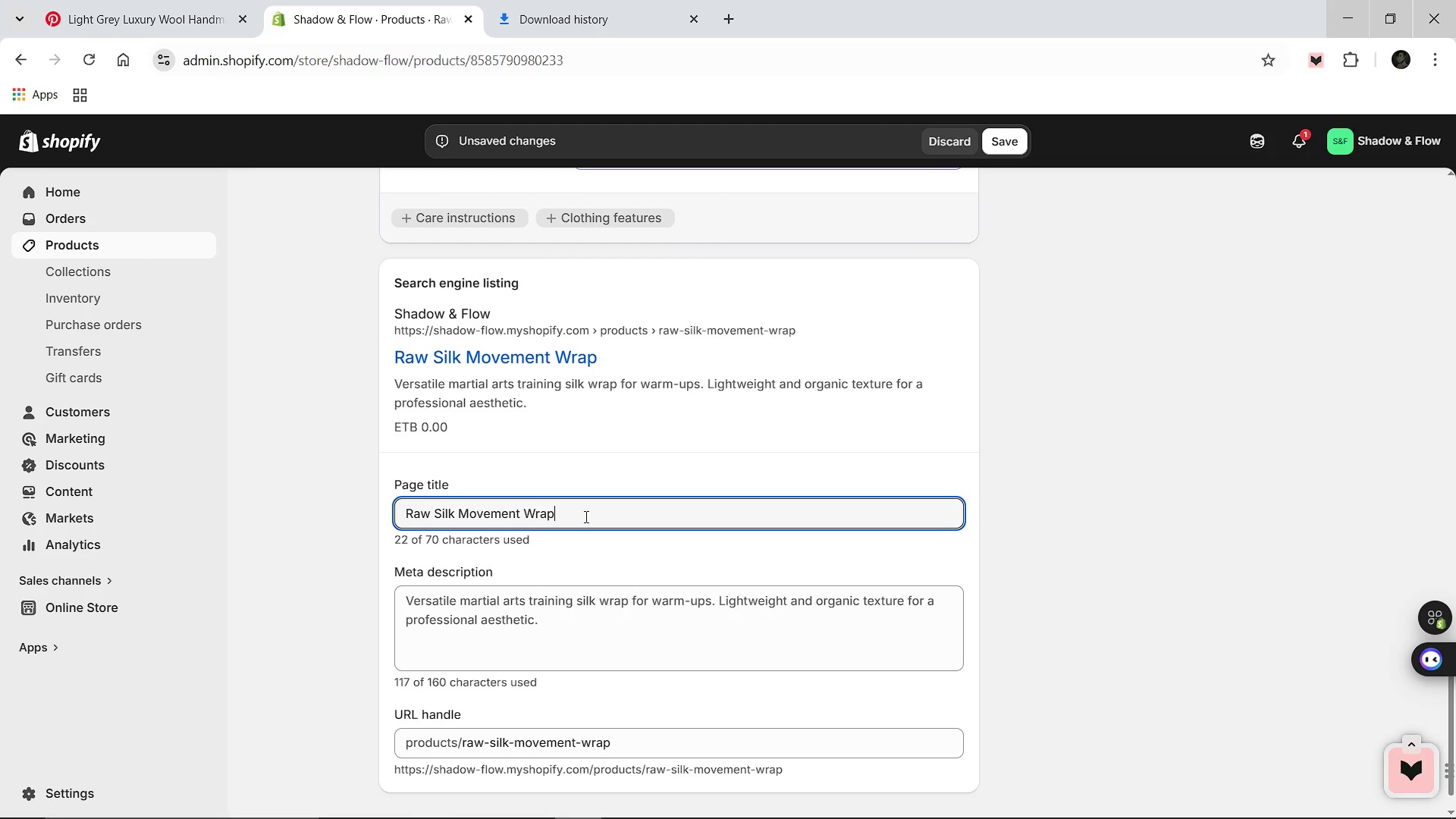 
type( [Break] Sustainable Dance & Training SIl)
key(Backspace)
key(Backspace)
type(ilk [Break] Shadow & Flw)
key(Backspace)
type(ow)
 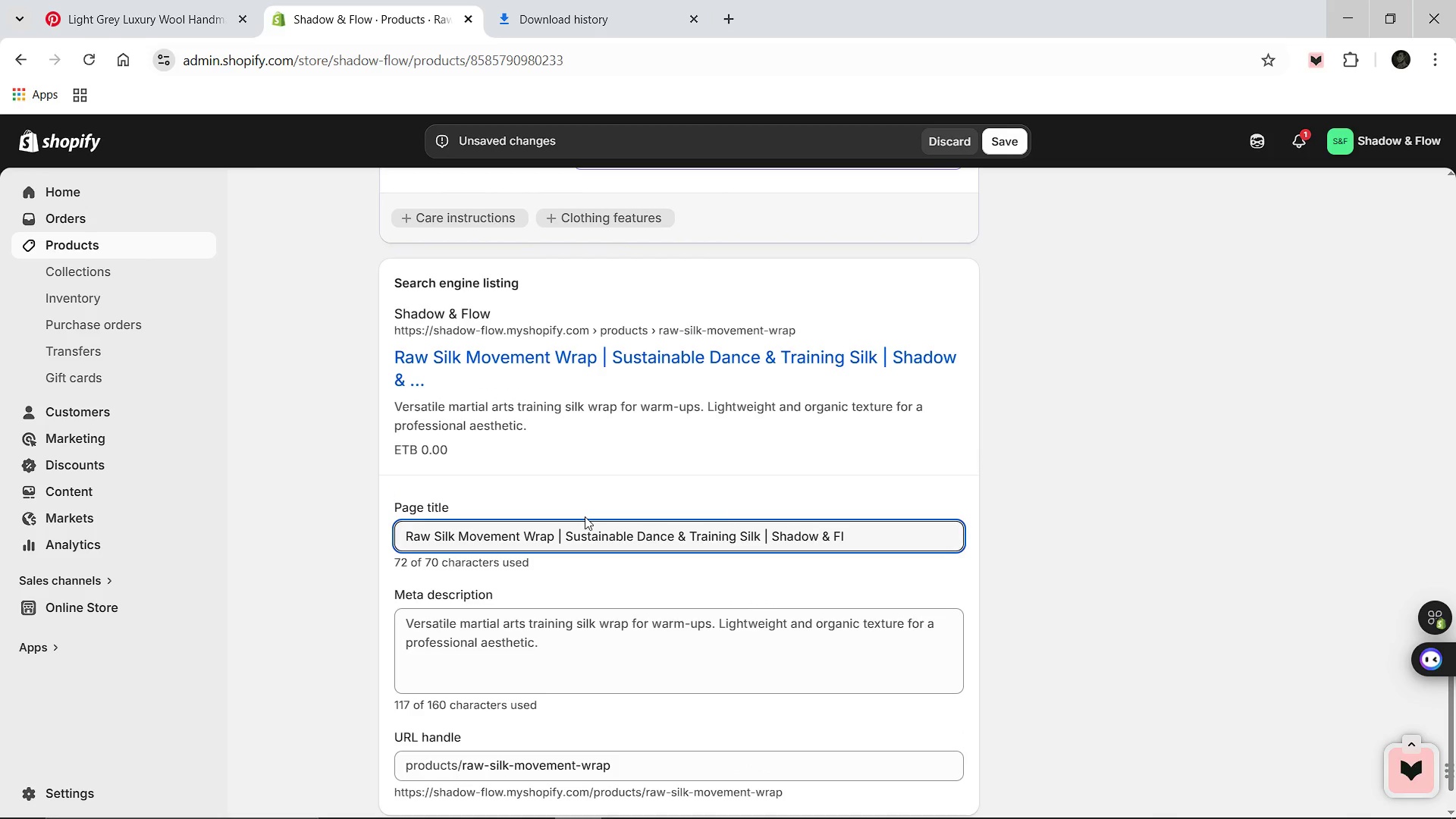 
left_click([566, 539])
 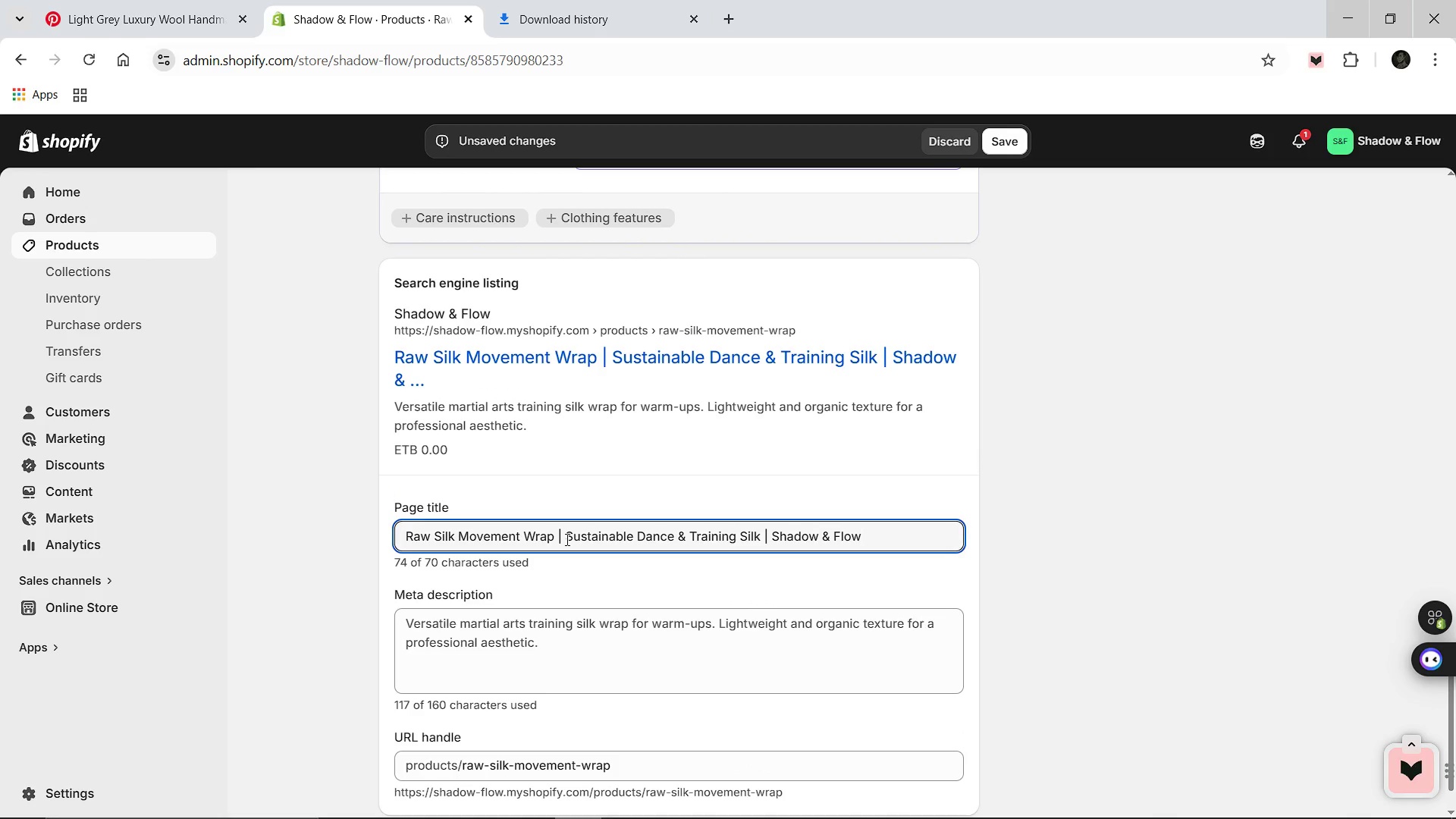 
key(Backspace)
 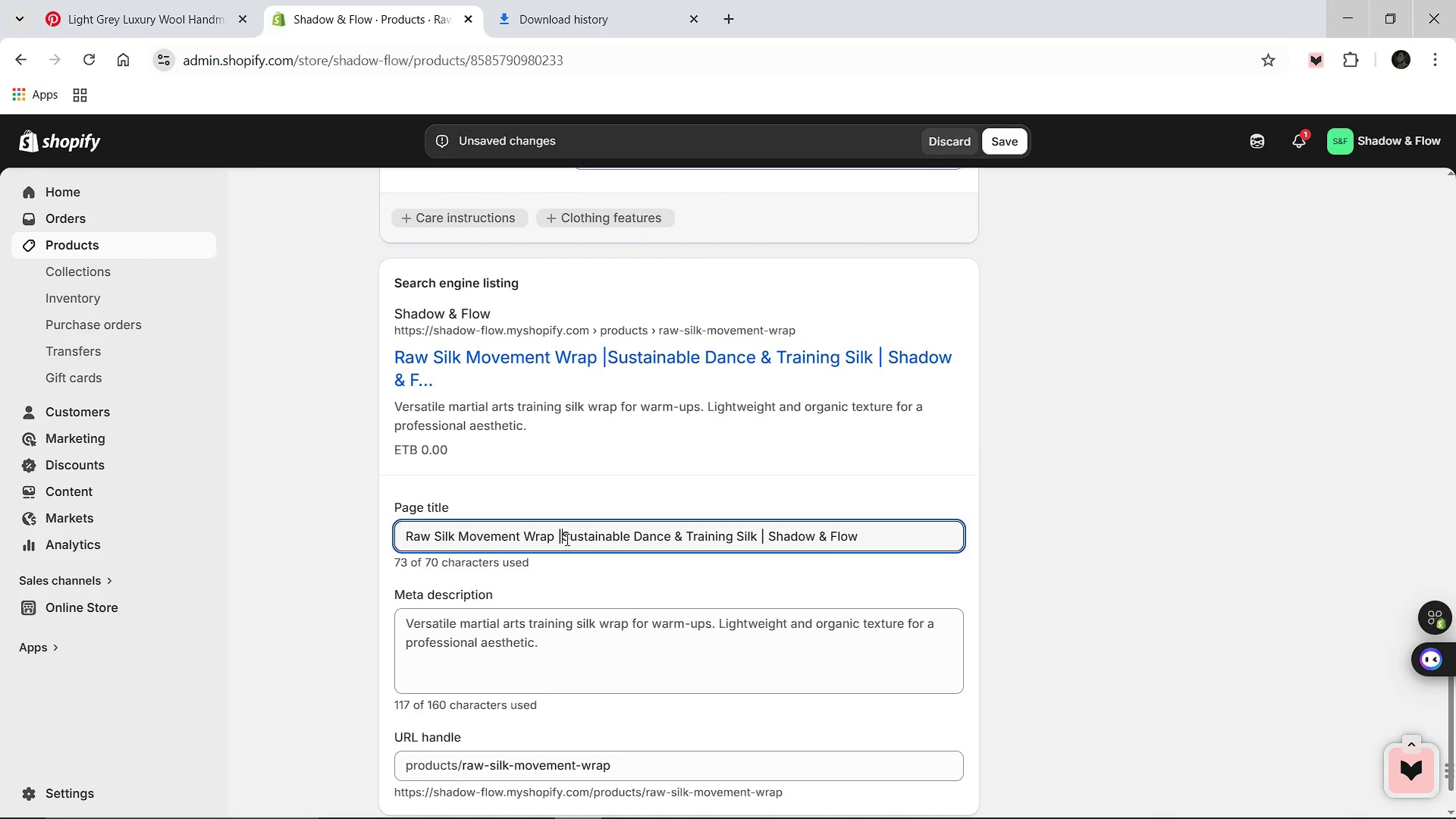 
key(Backspace)
 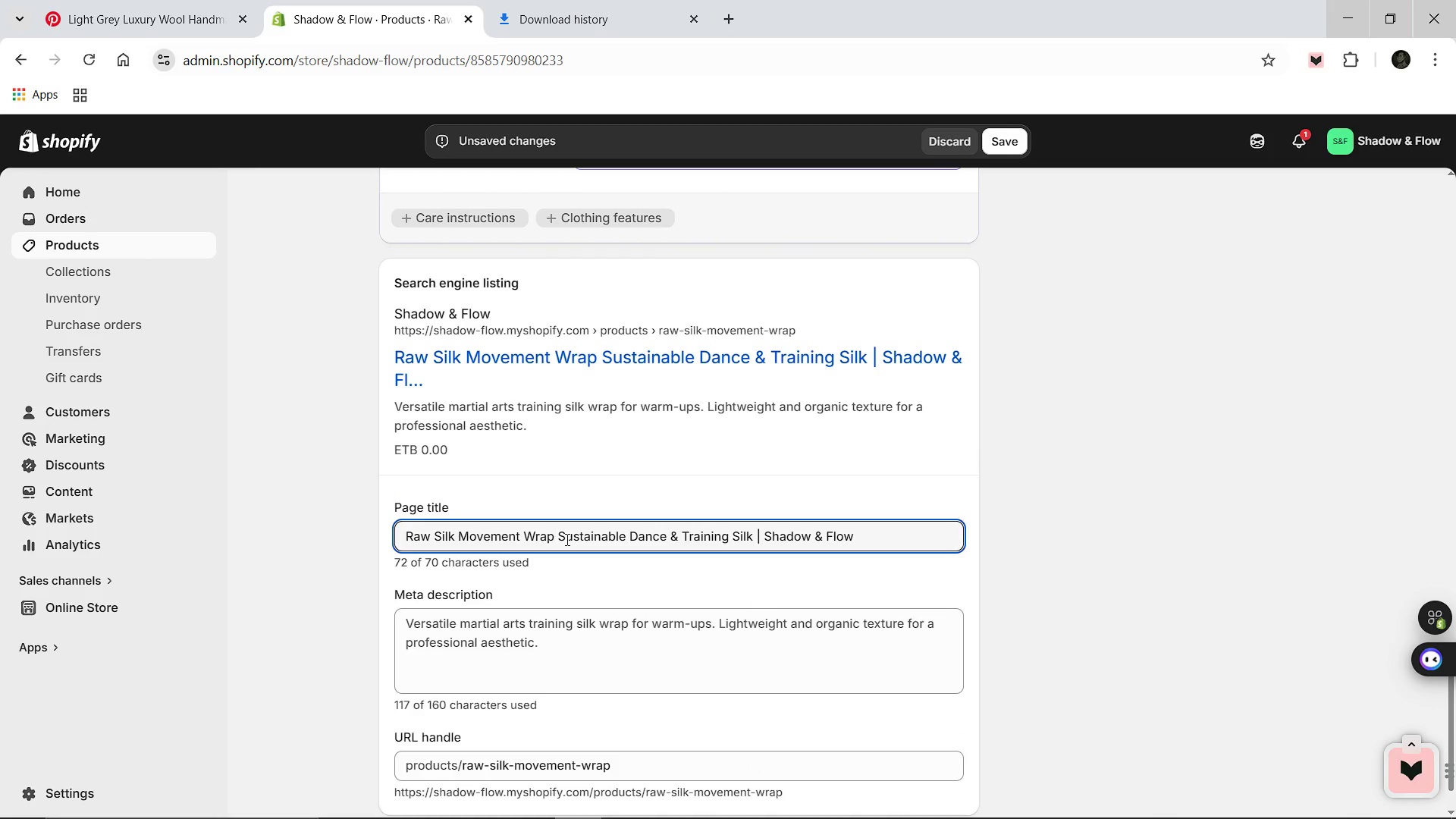 
key(Shift+Semicolon)
 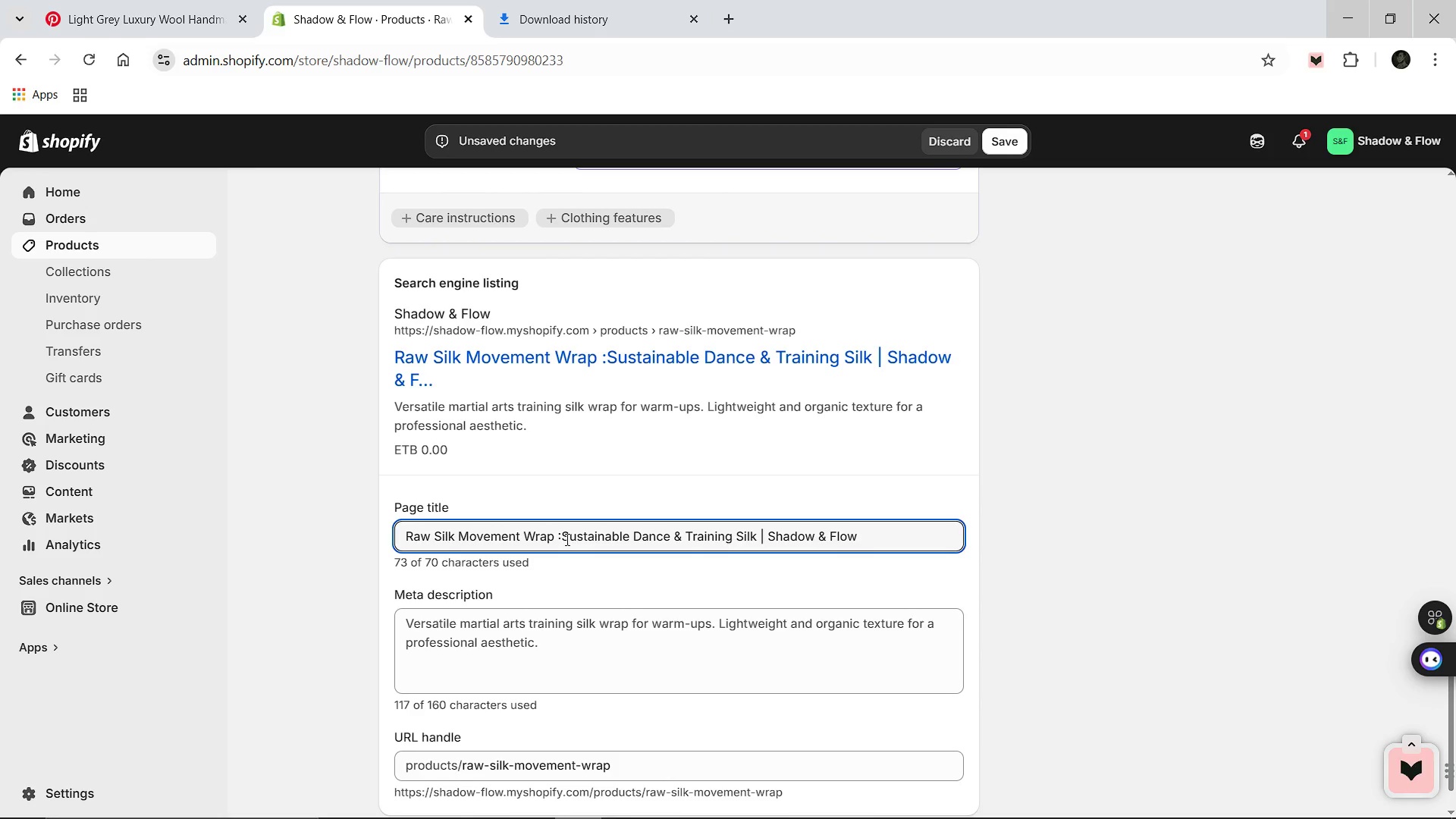 
key(ArrowLeft)
 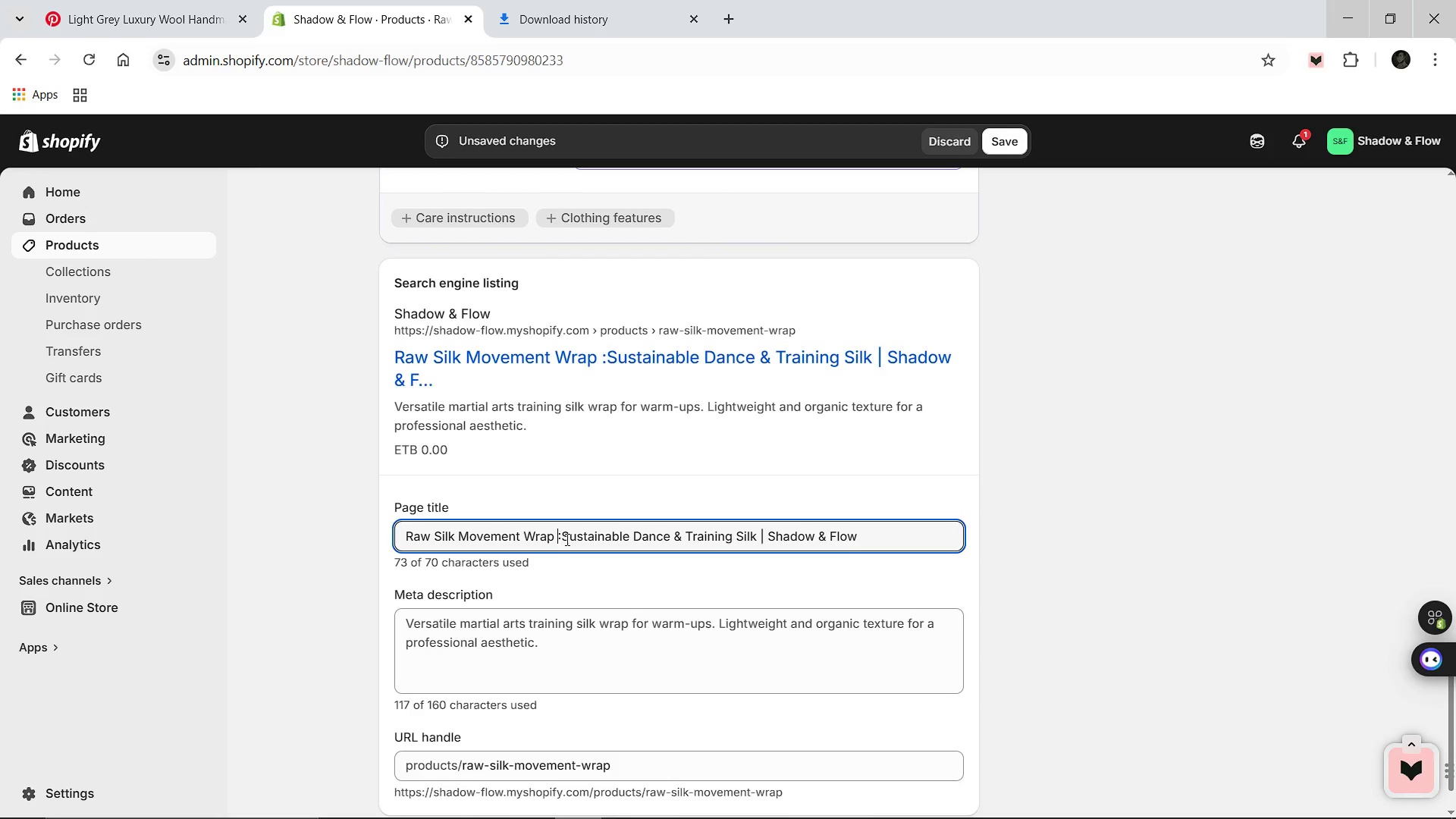 
key(Backspace)
 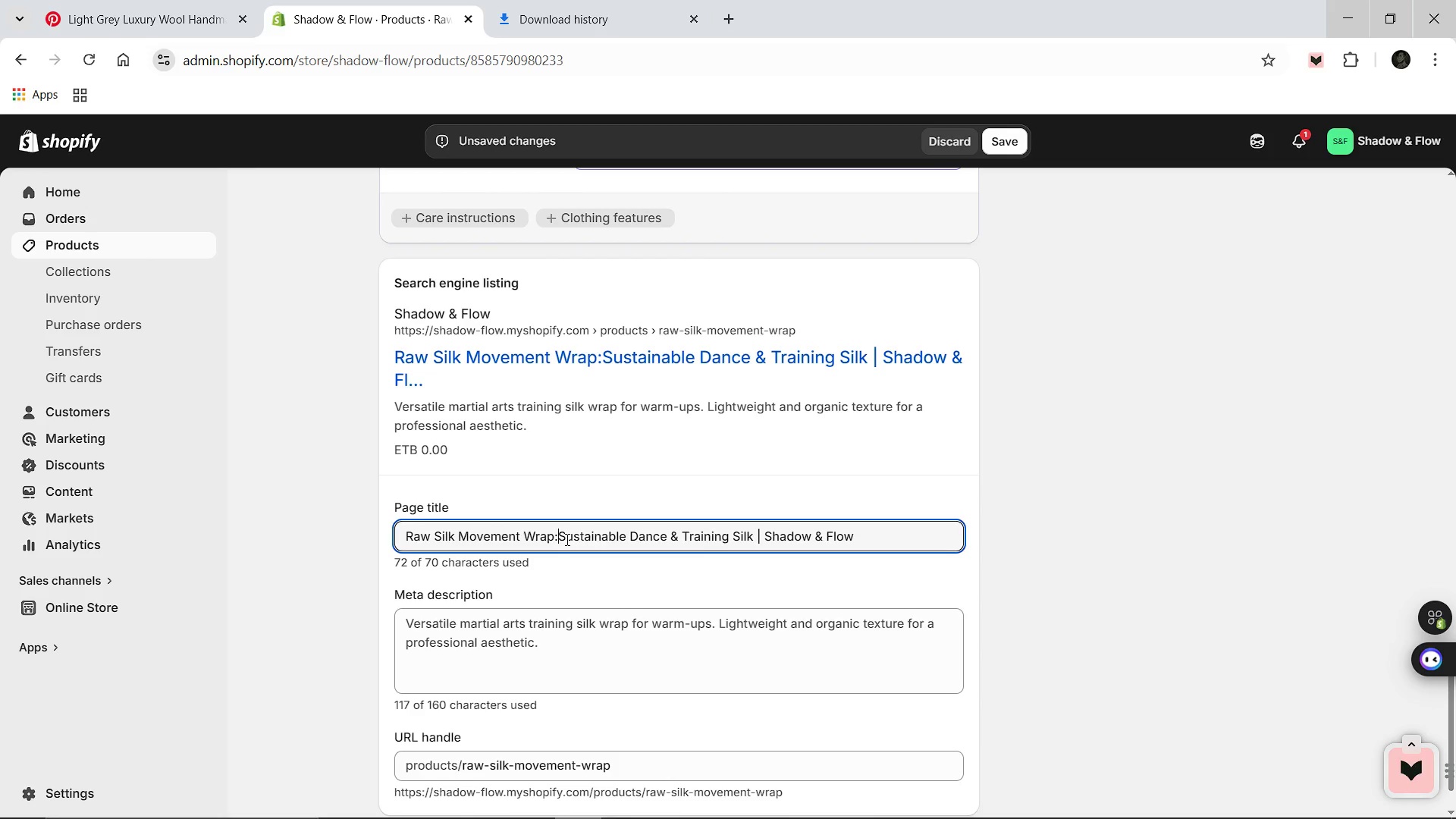 
key(ArrowRight)
 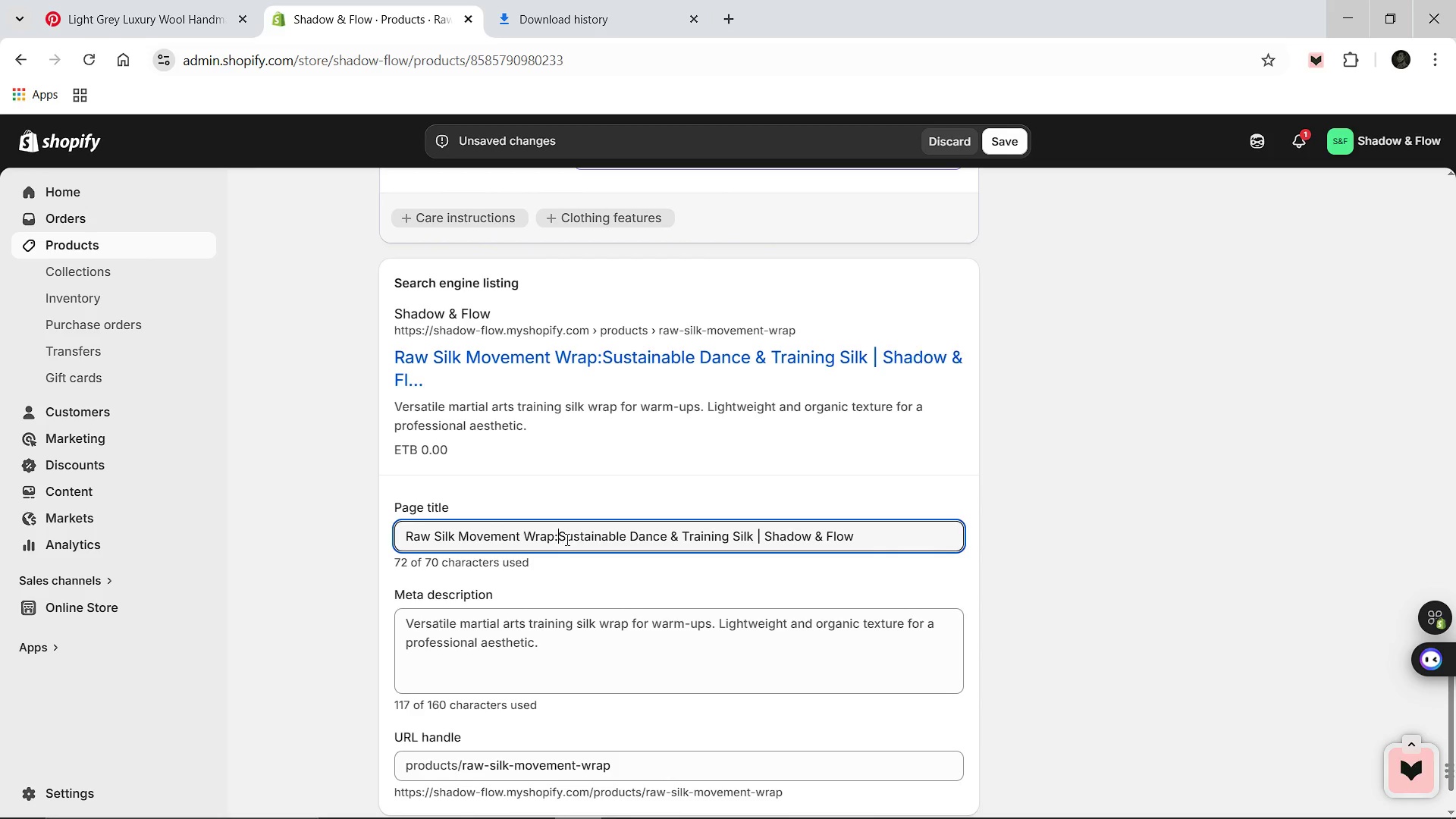 
key(Space)
 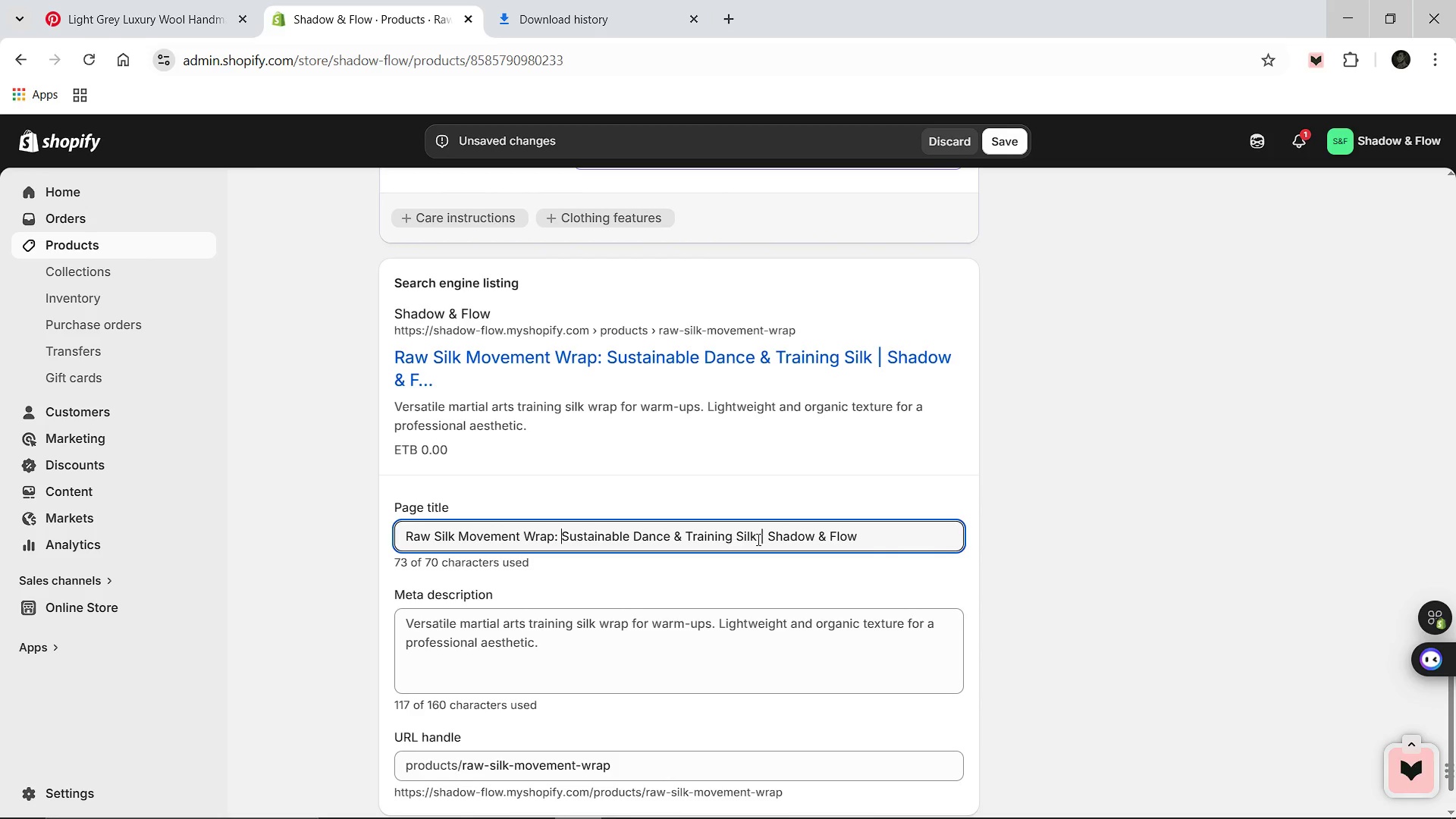 
wait(7.0)
 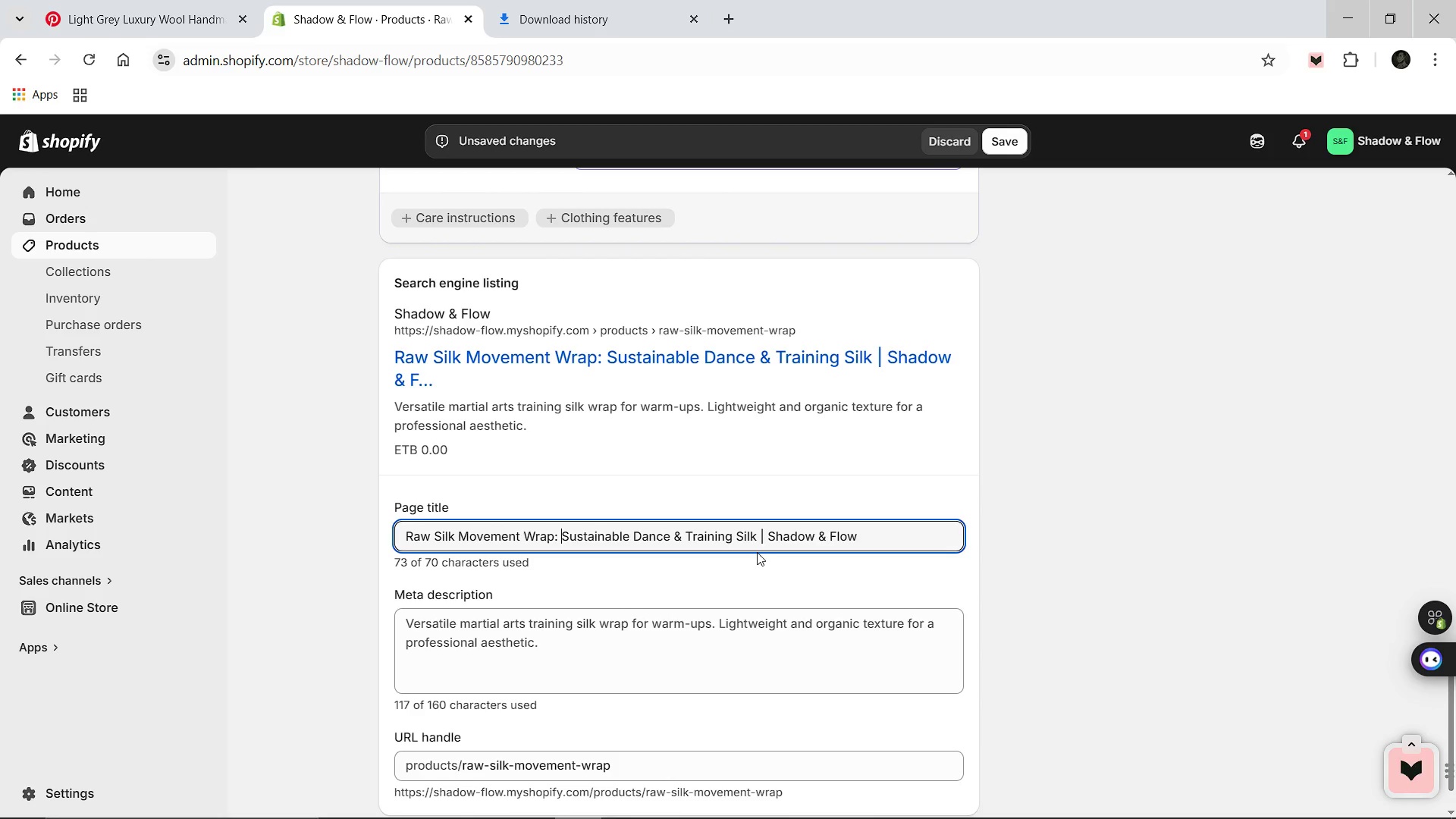 
left_click([758, 537])
 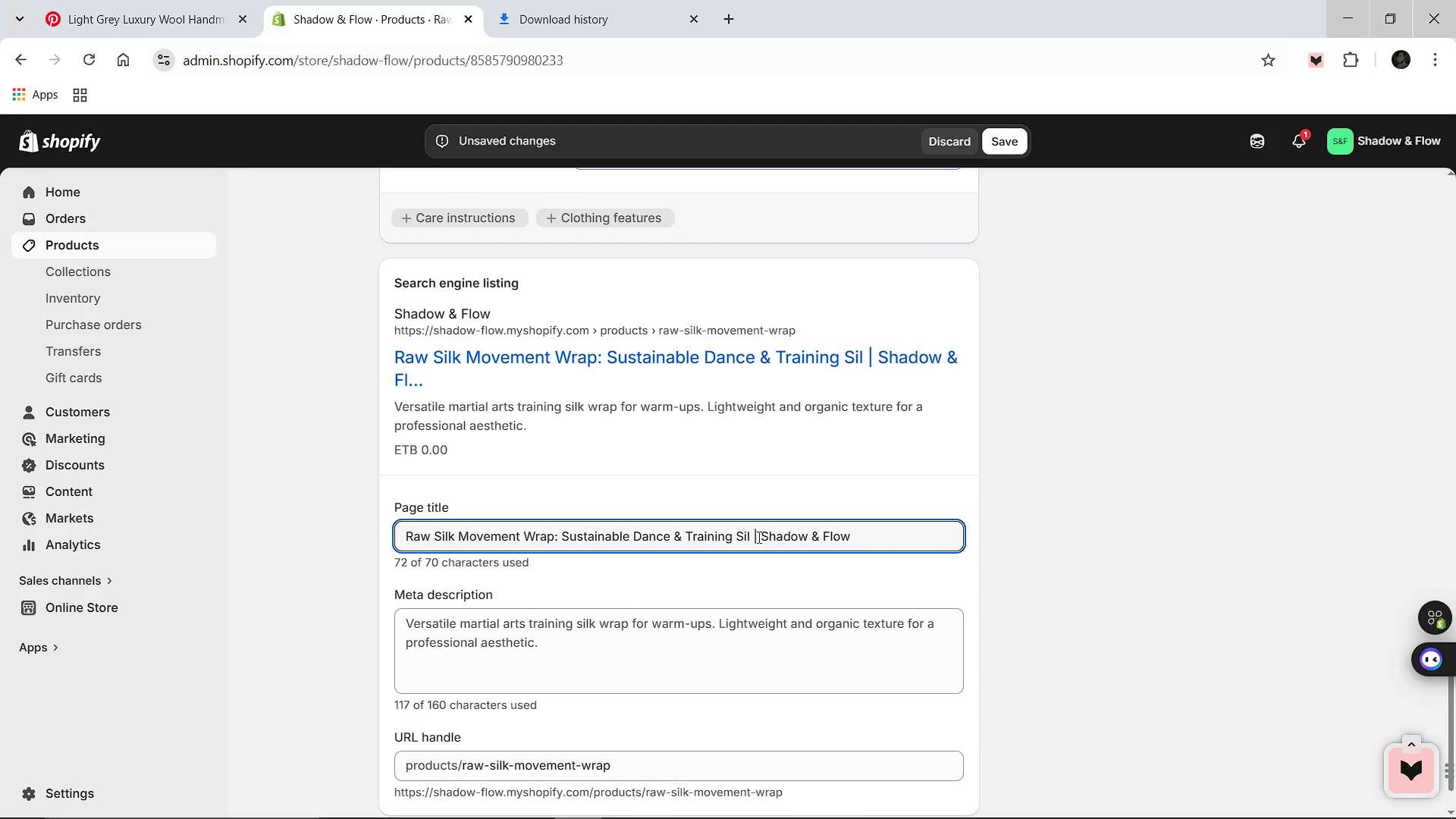 
key(Backspace)
 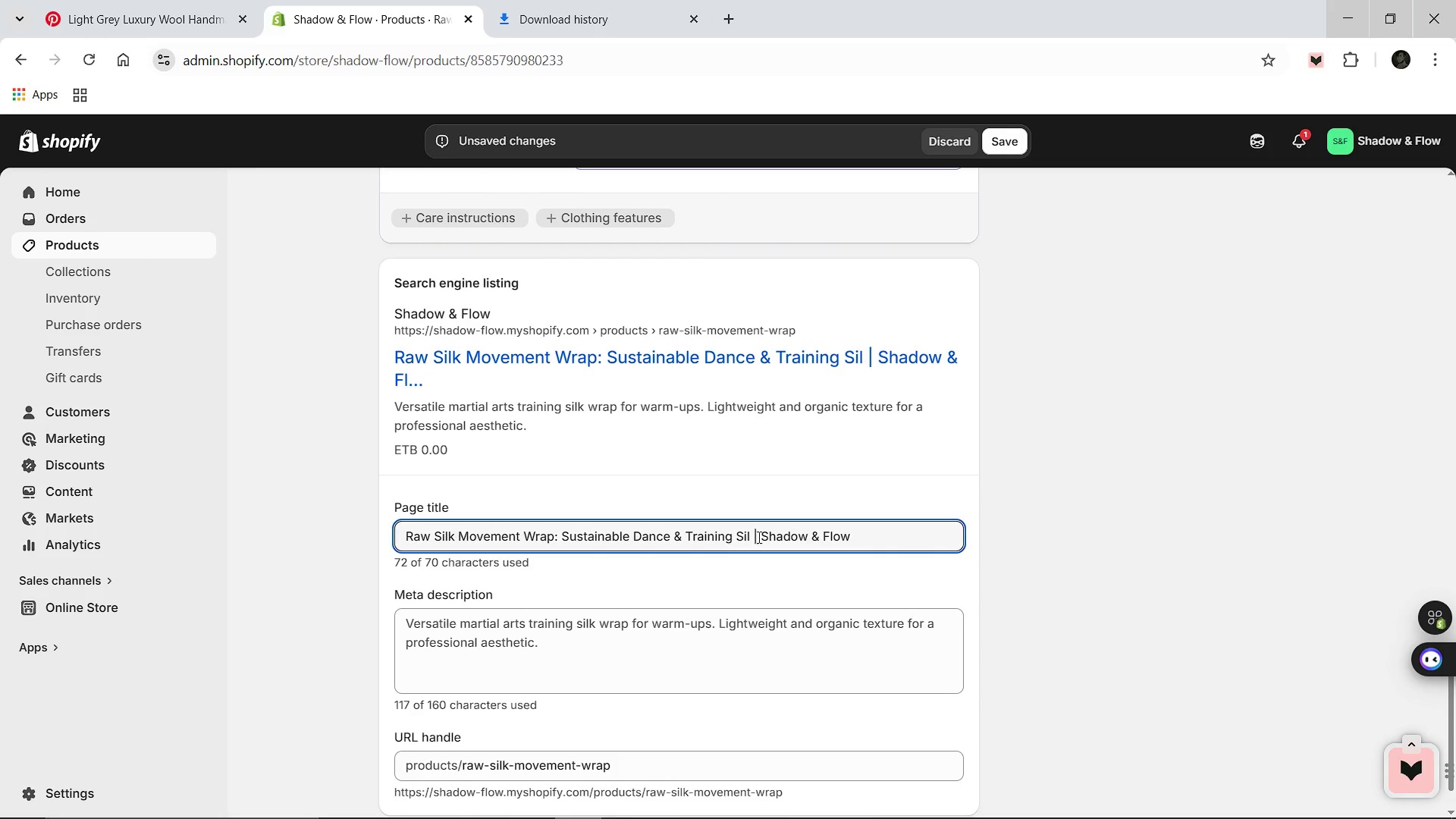 
key(Backspace)
 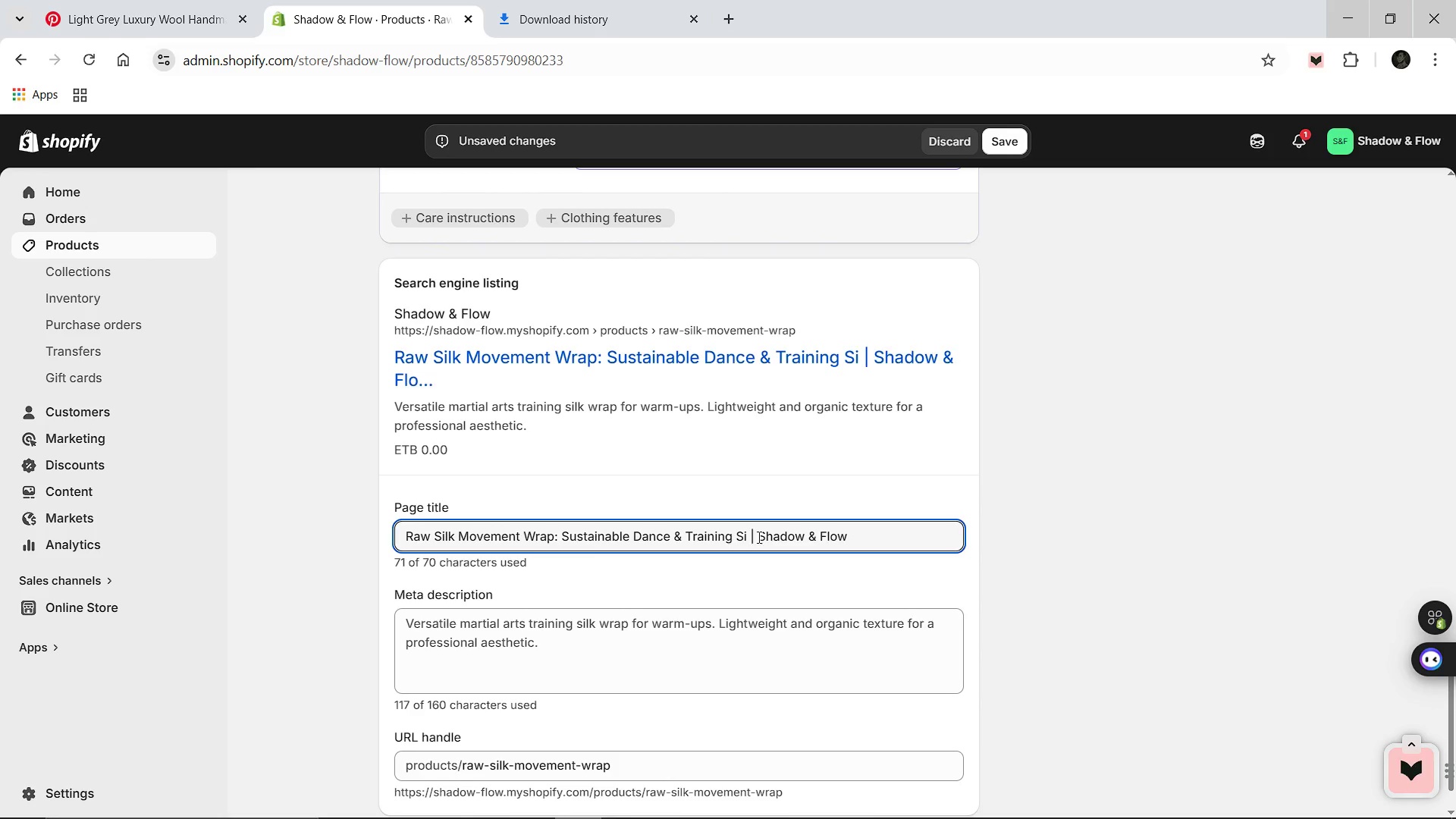 
key(Backspace)
 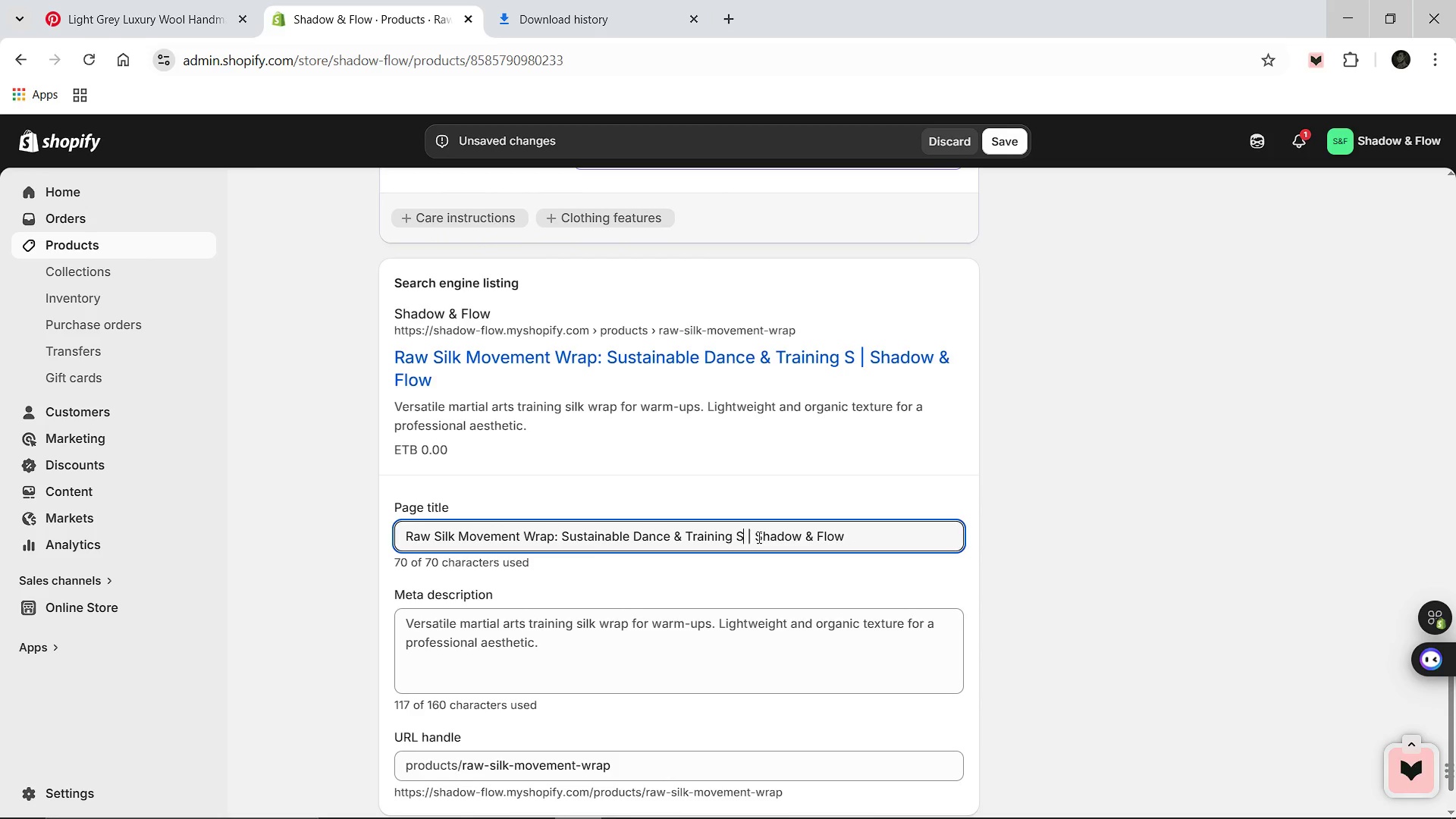 
key(Backspace)
 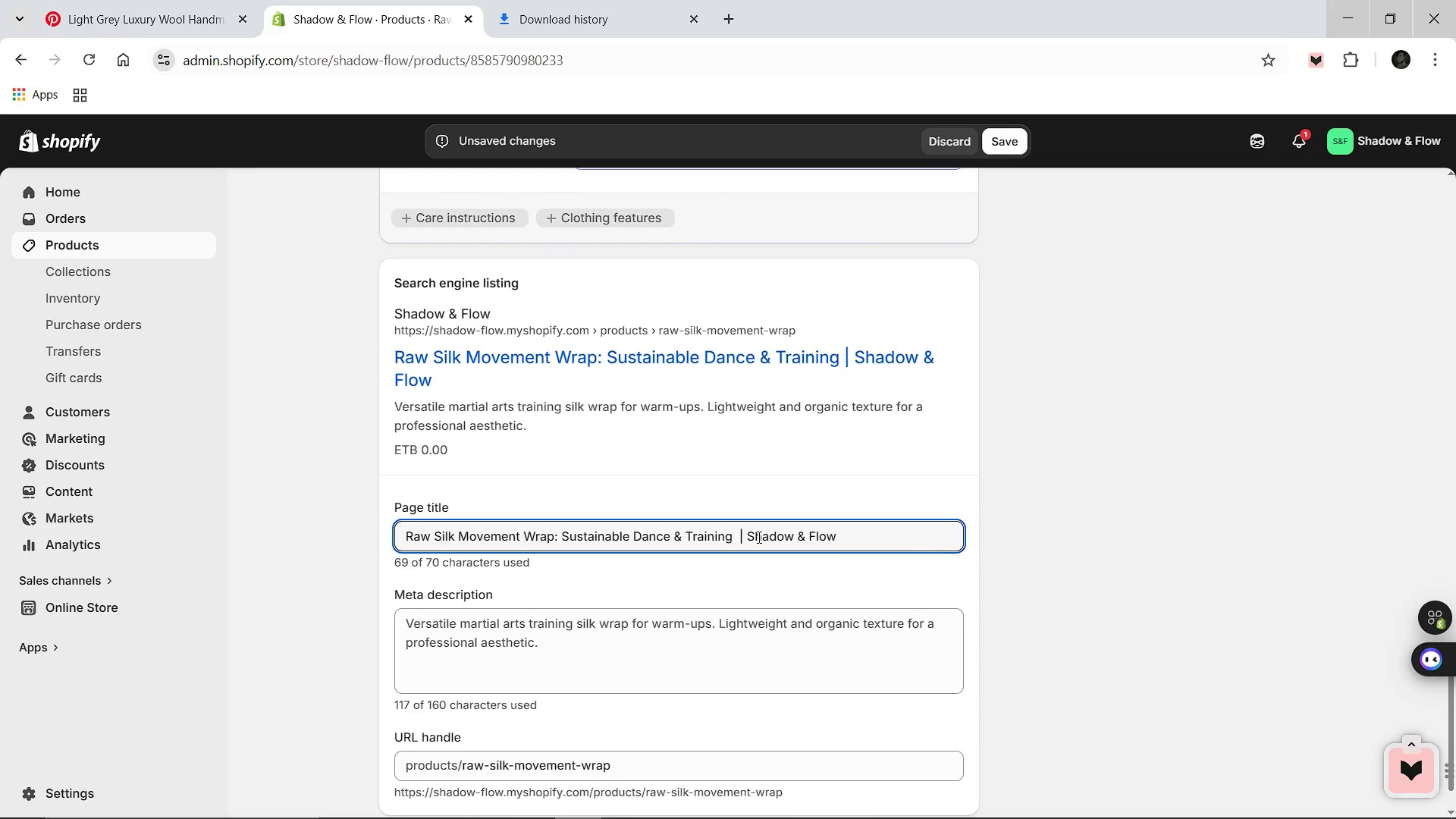 
key(Backspace)
 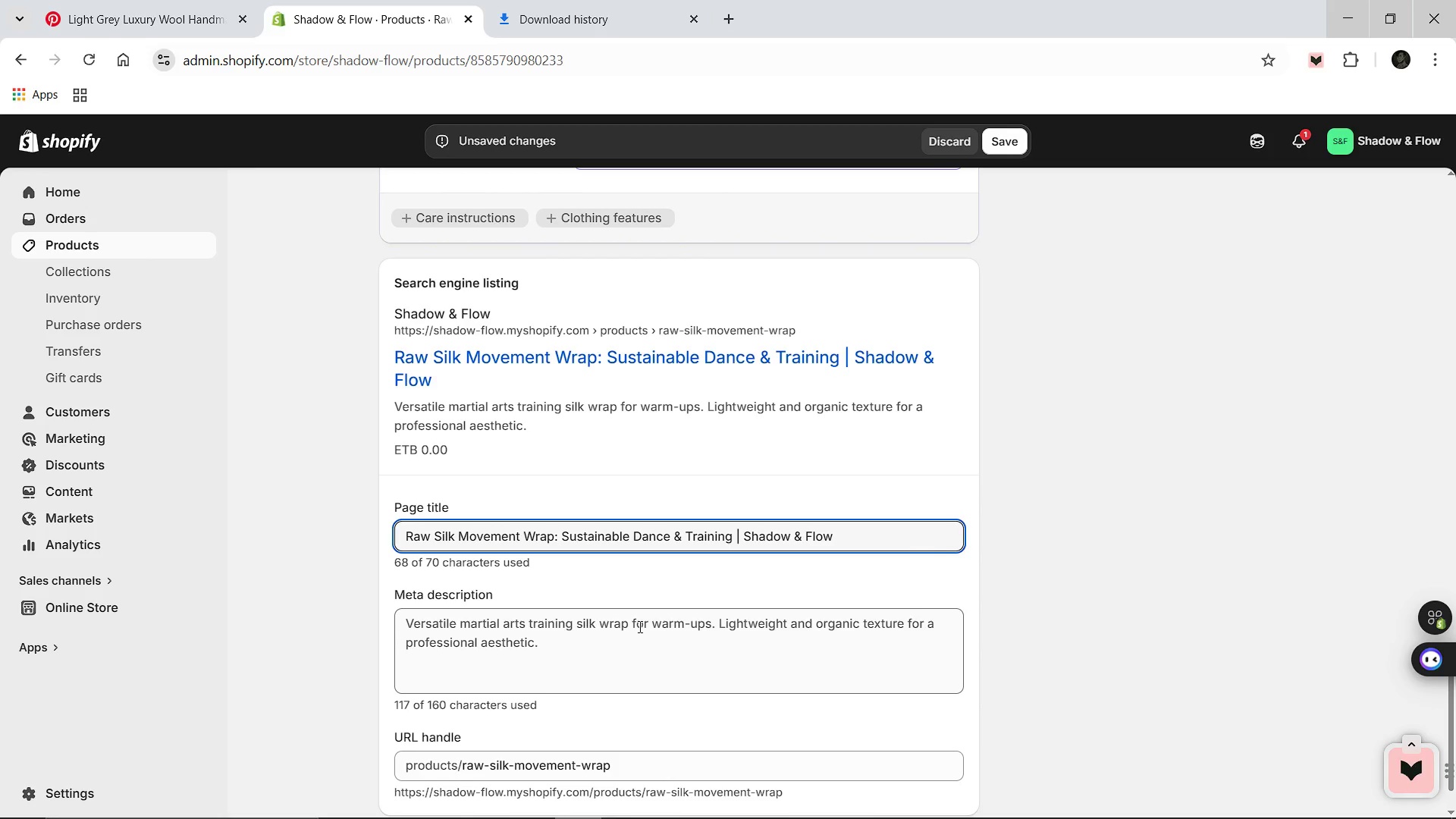 
left_click([639, 626])
 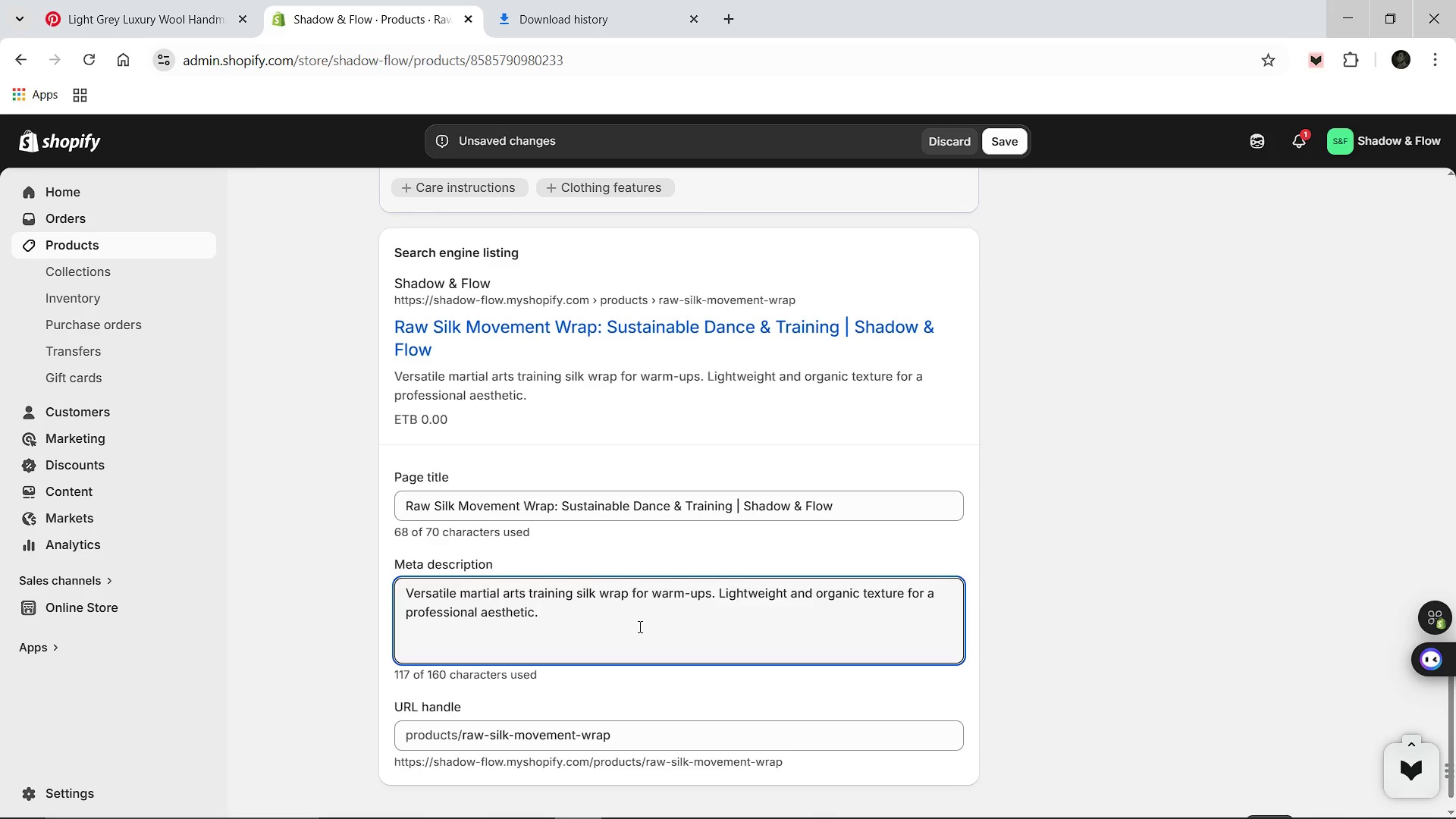 
key(Control+A)
 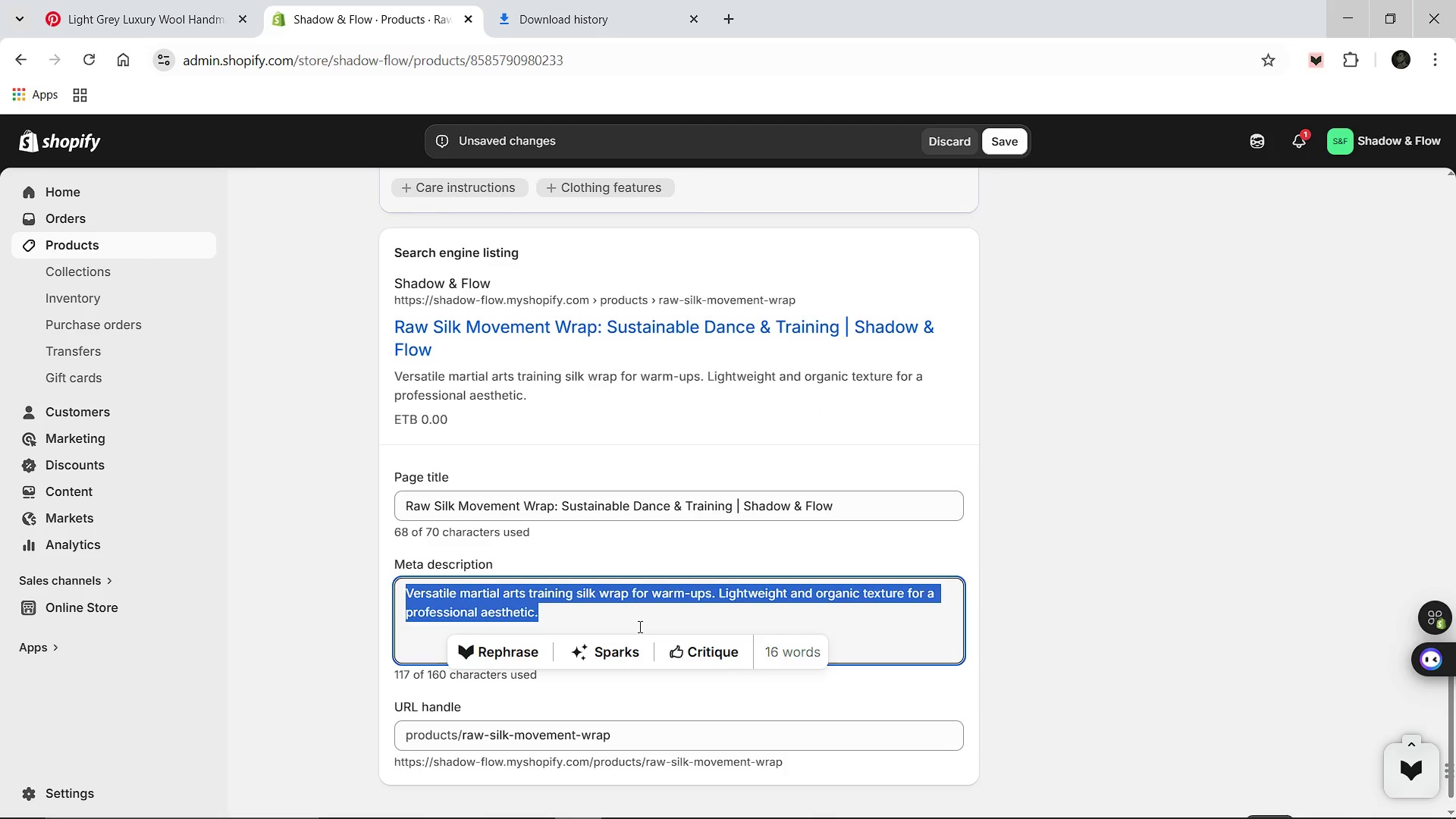 
type(Organic silk)
key(Backspace)
key(Backspace)
key(Backspace)
key(Backspace)
type(raw silk wrap for studio warm-us. )
key(Backspace)
key(Backspace)
key(Backspace)
type(ps. Lightweight layer for dance and mon)
key(Backspace)
type(vement arts.)
 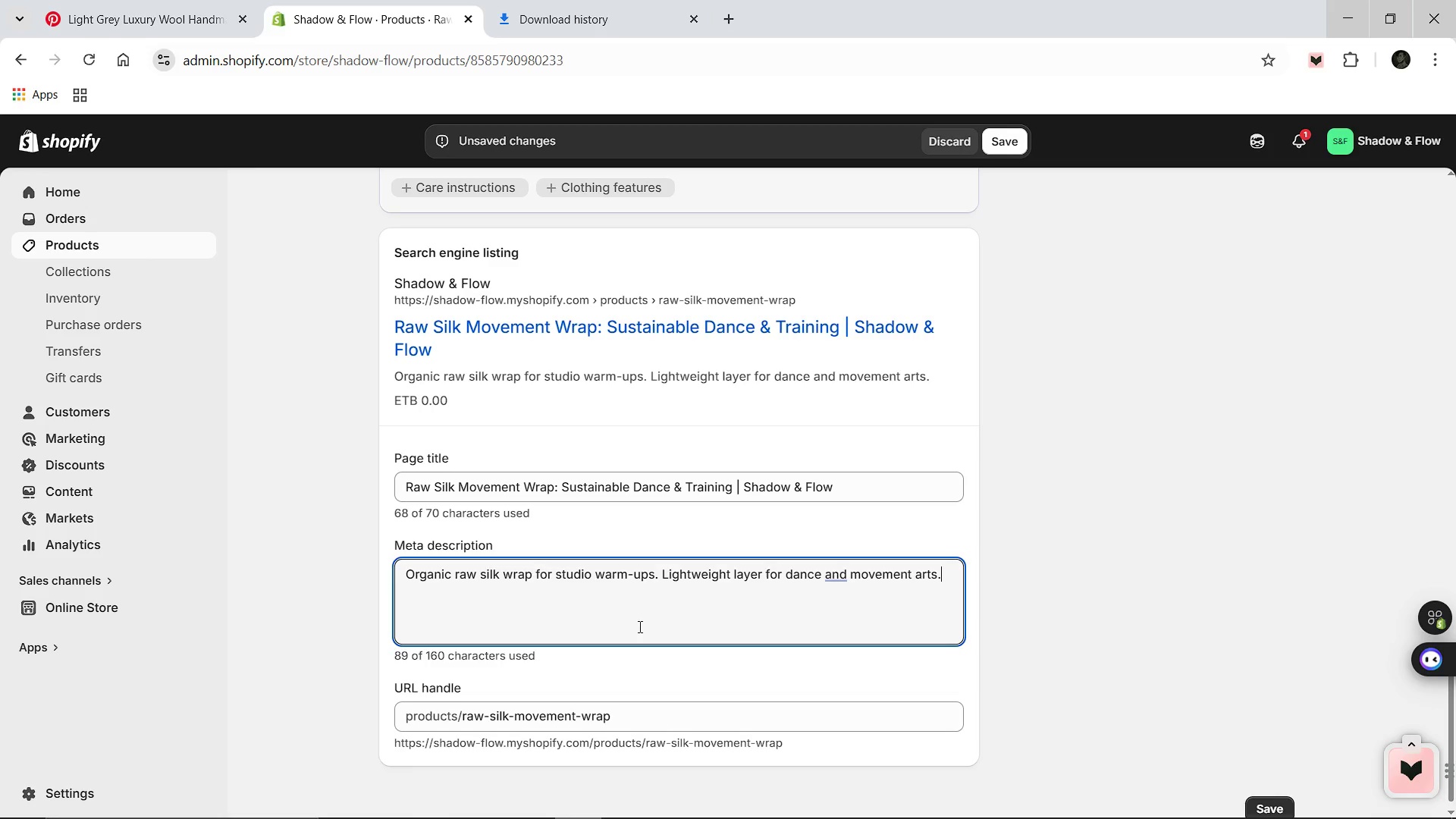 
wait(8.48)
 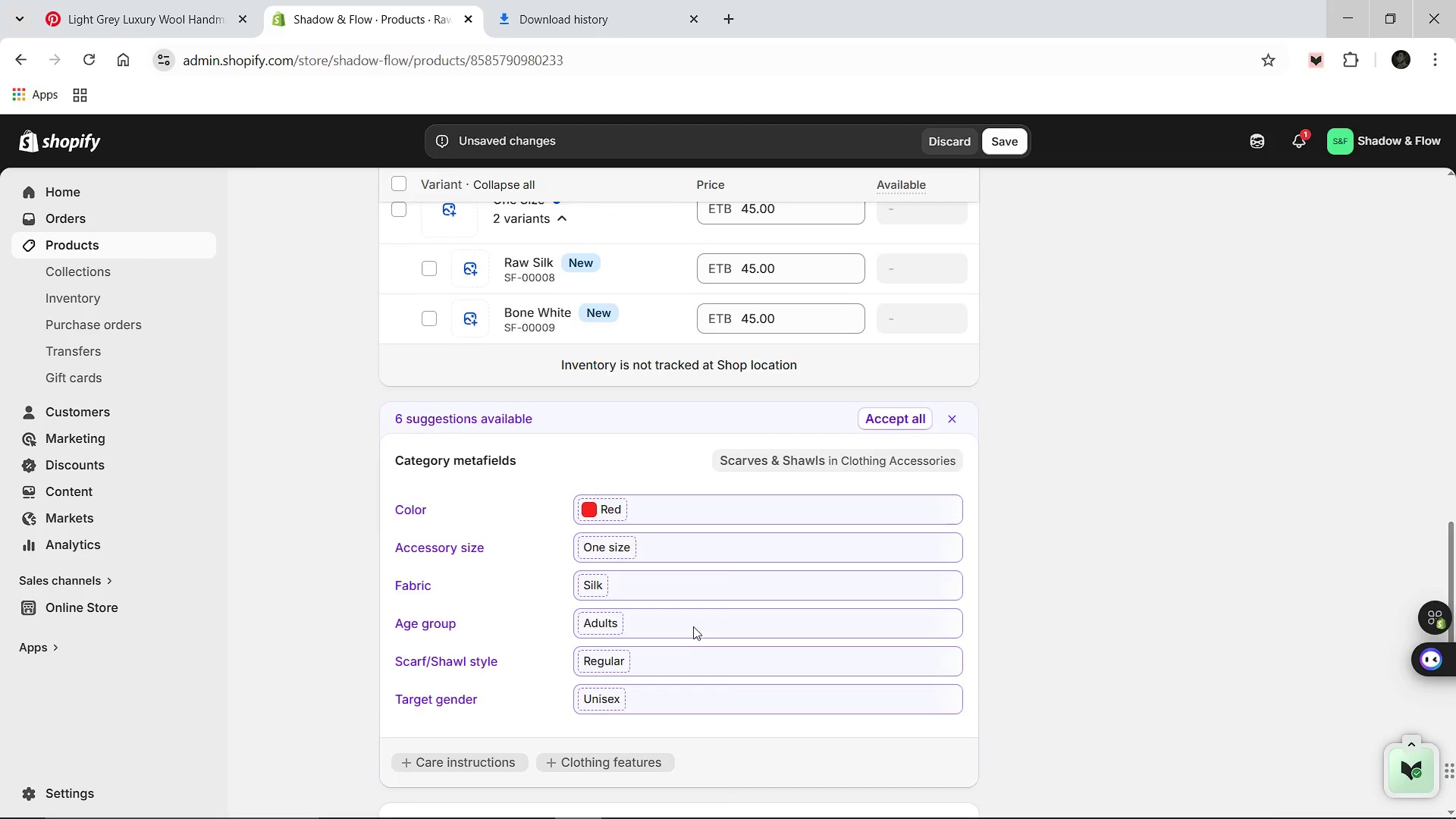 
left_click([472, 566])
 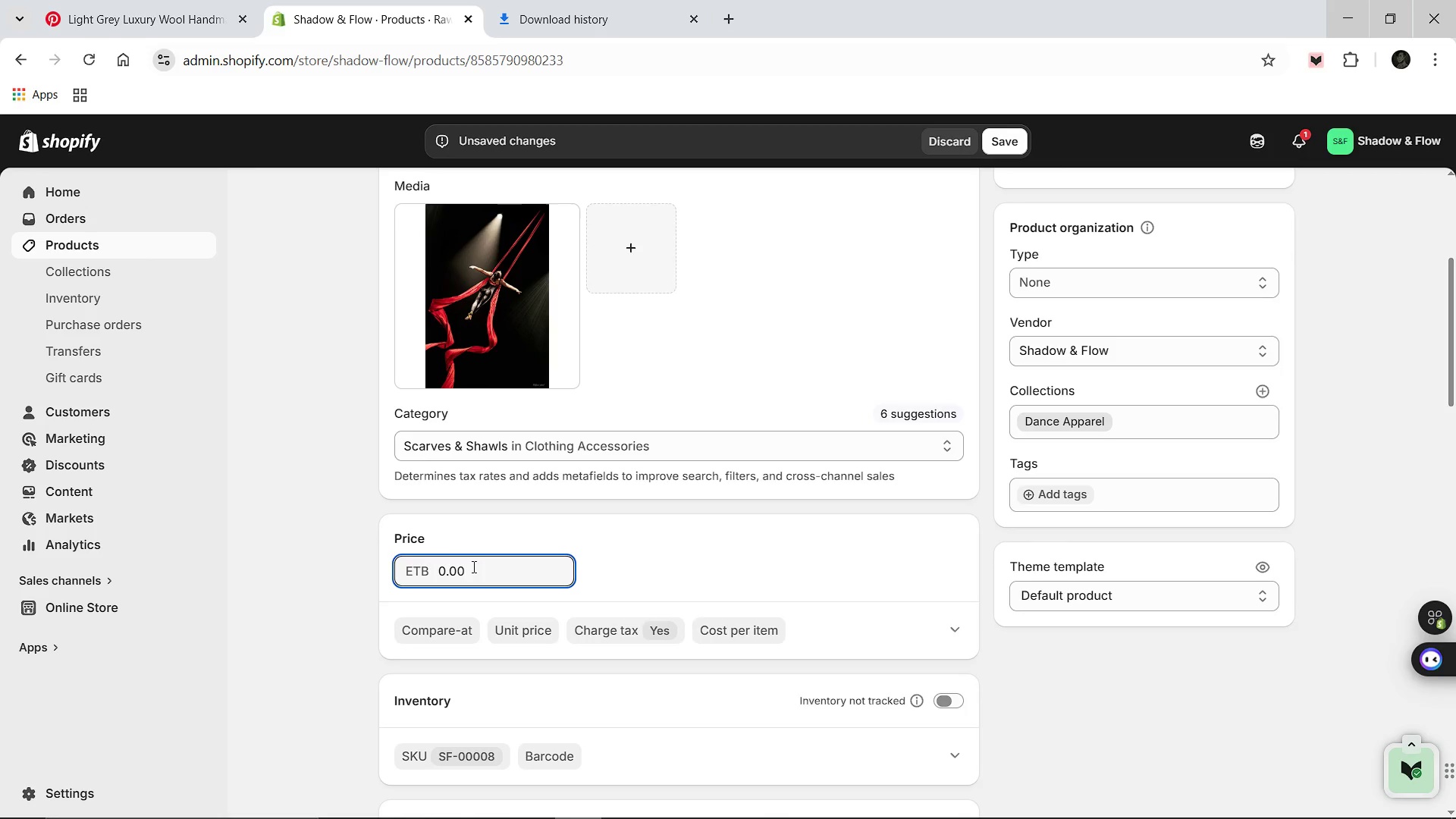 
key(Control+A)
 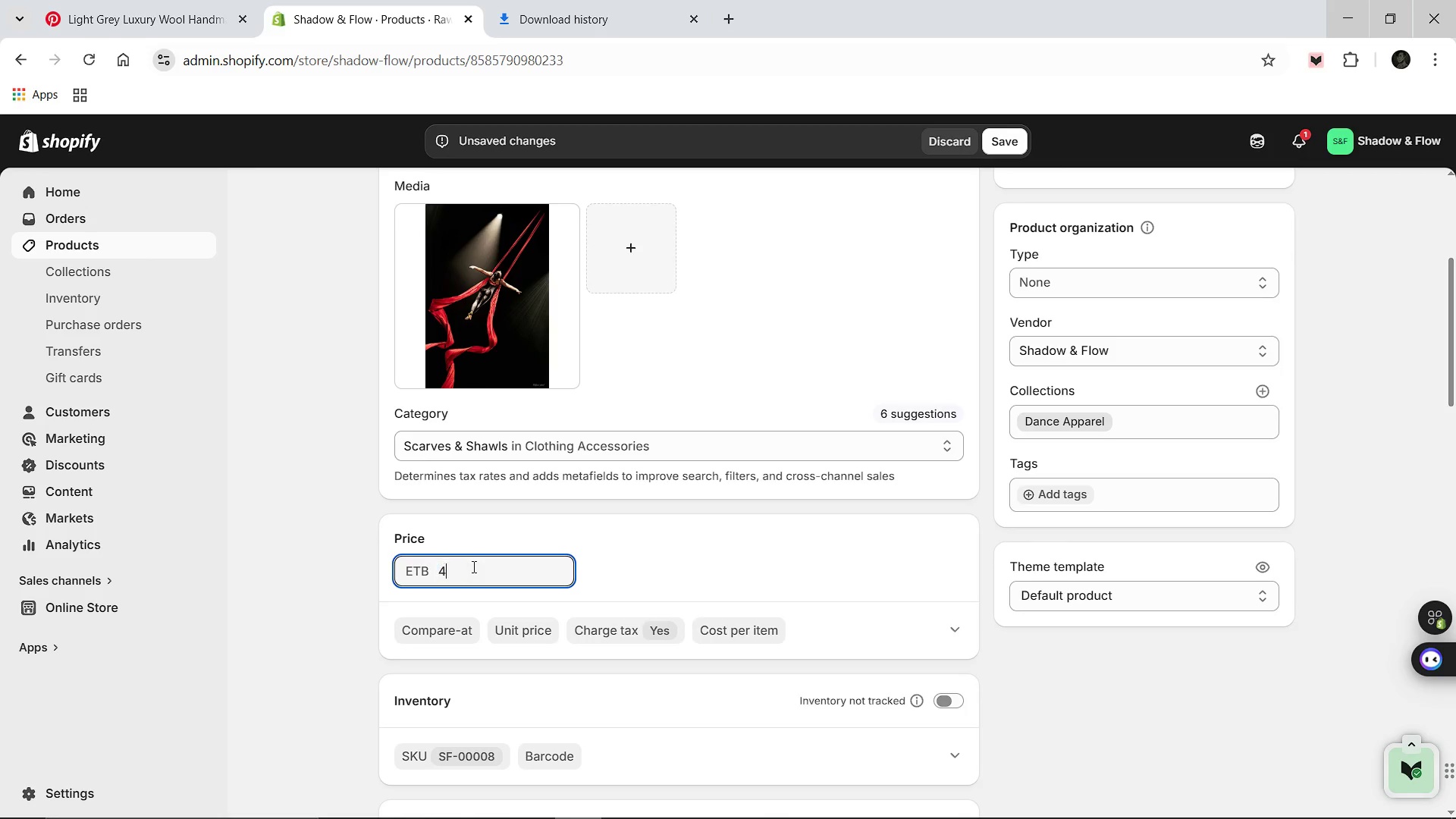 
type(45.00)
 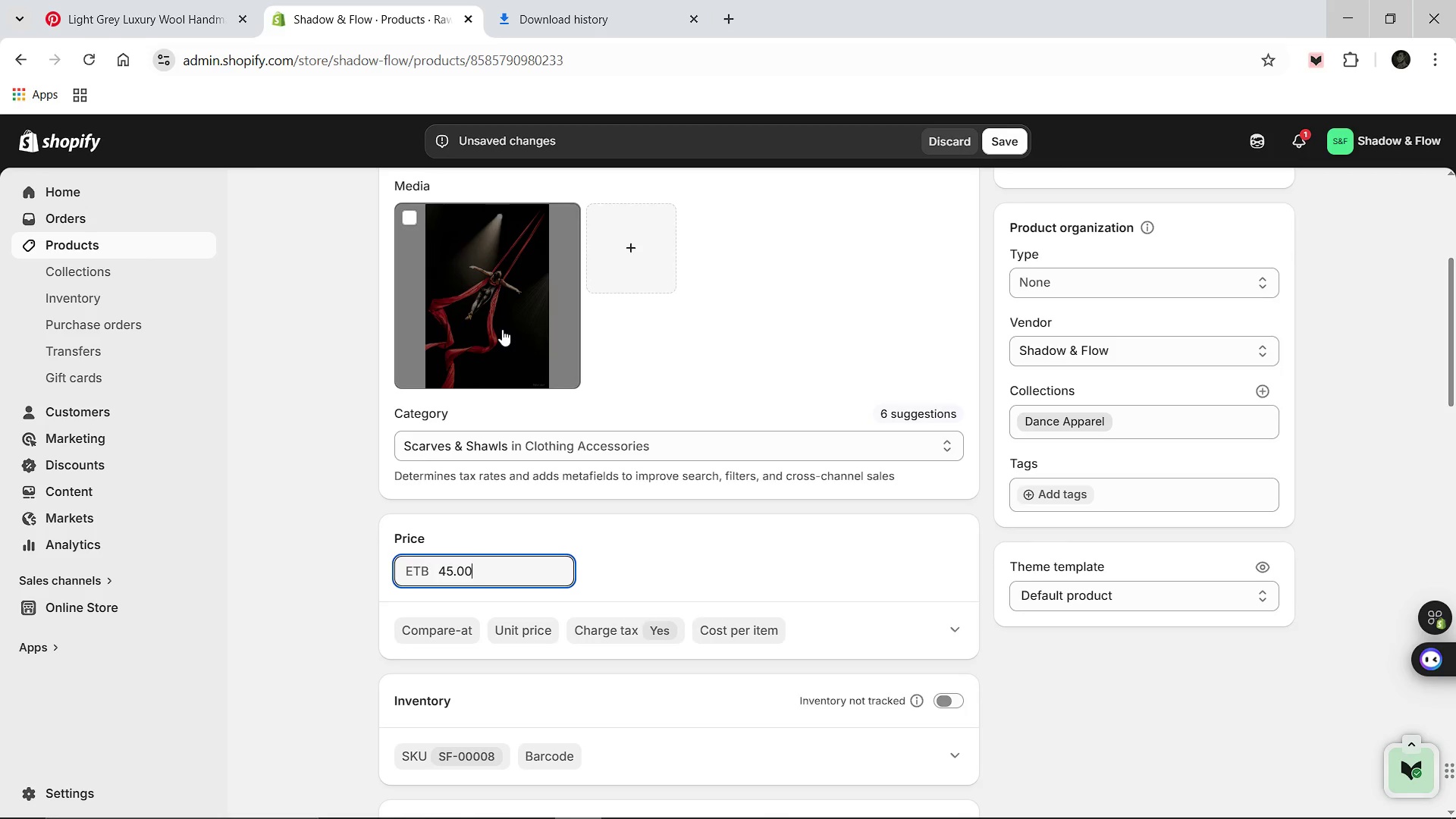 
left_click([502, 329])
 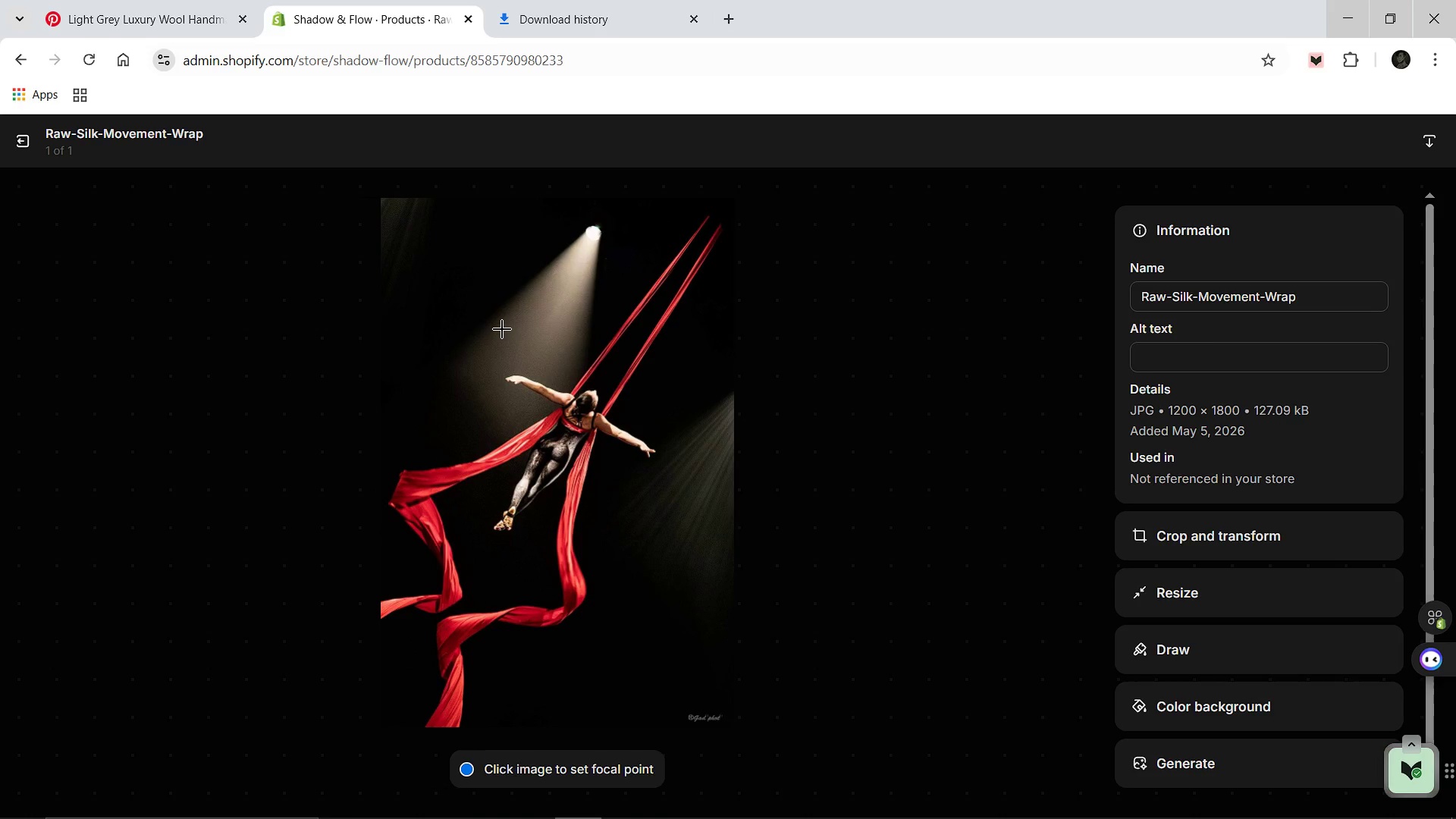 
wait(7.38)
 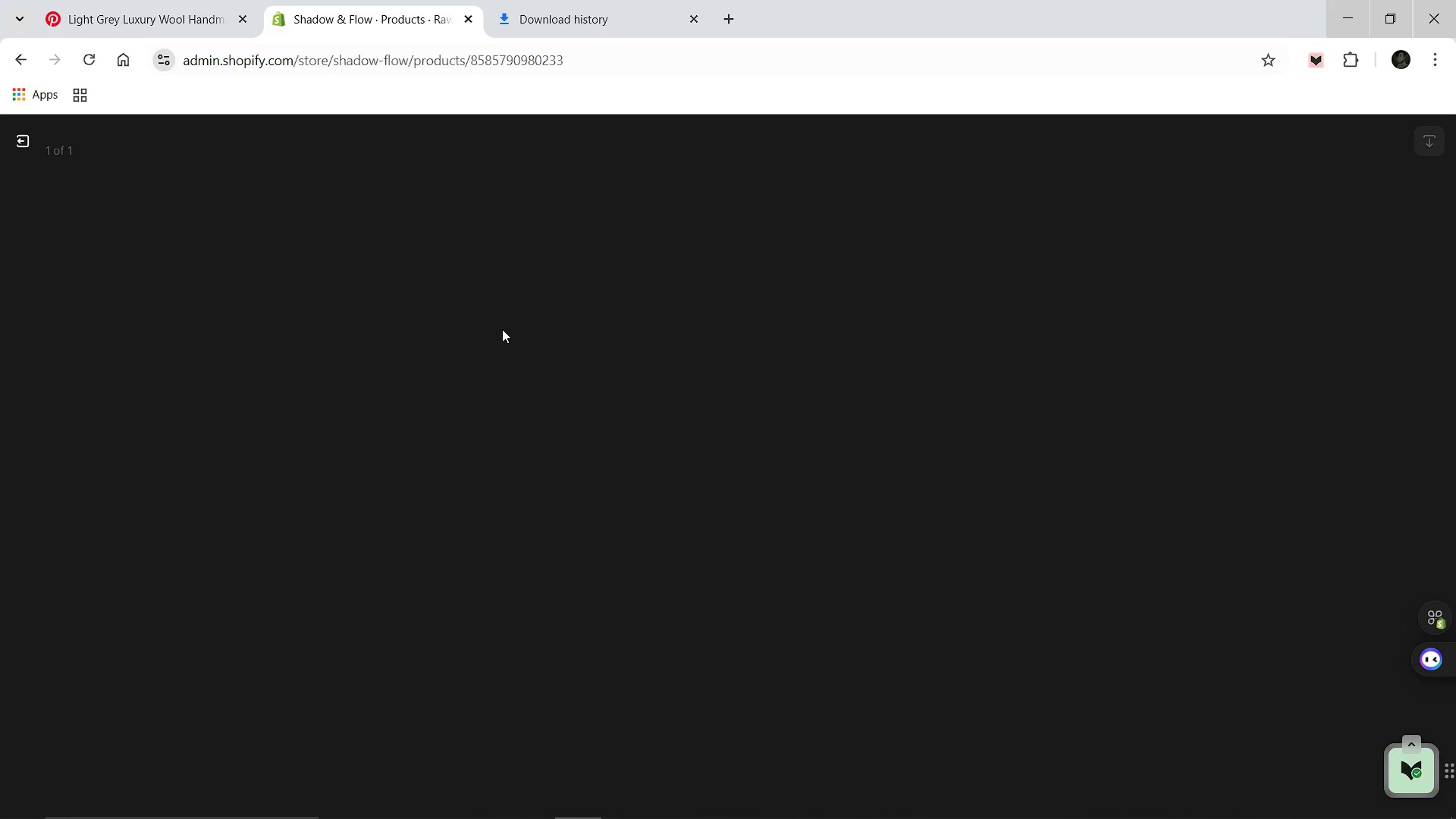 
left_click([1169, 352])
 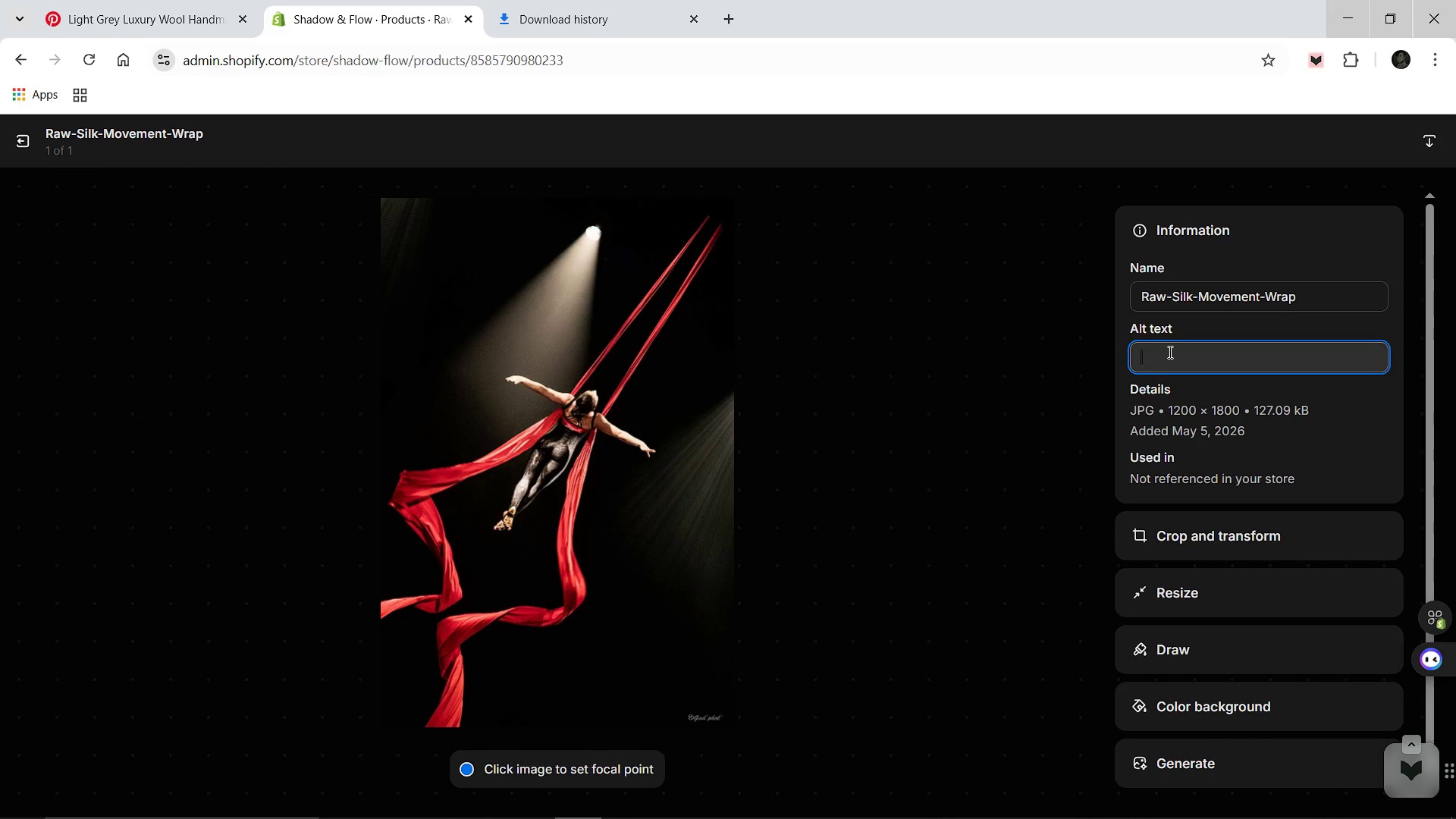 
type(Organic raw silk movemnt wrap for lighweight studio layering wa)
 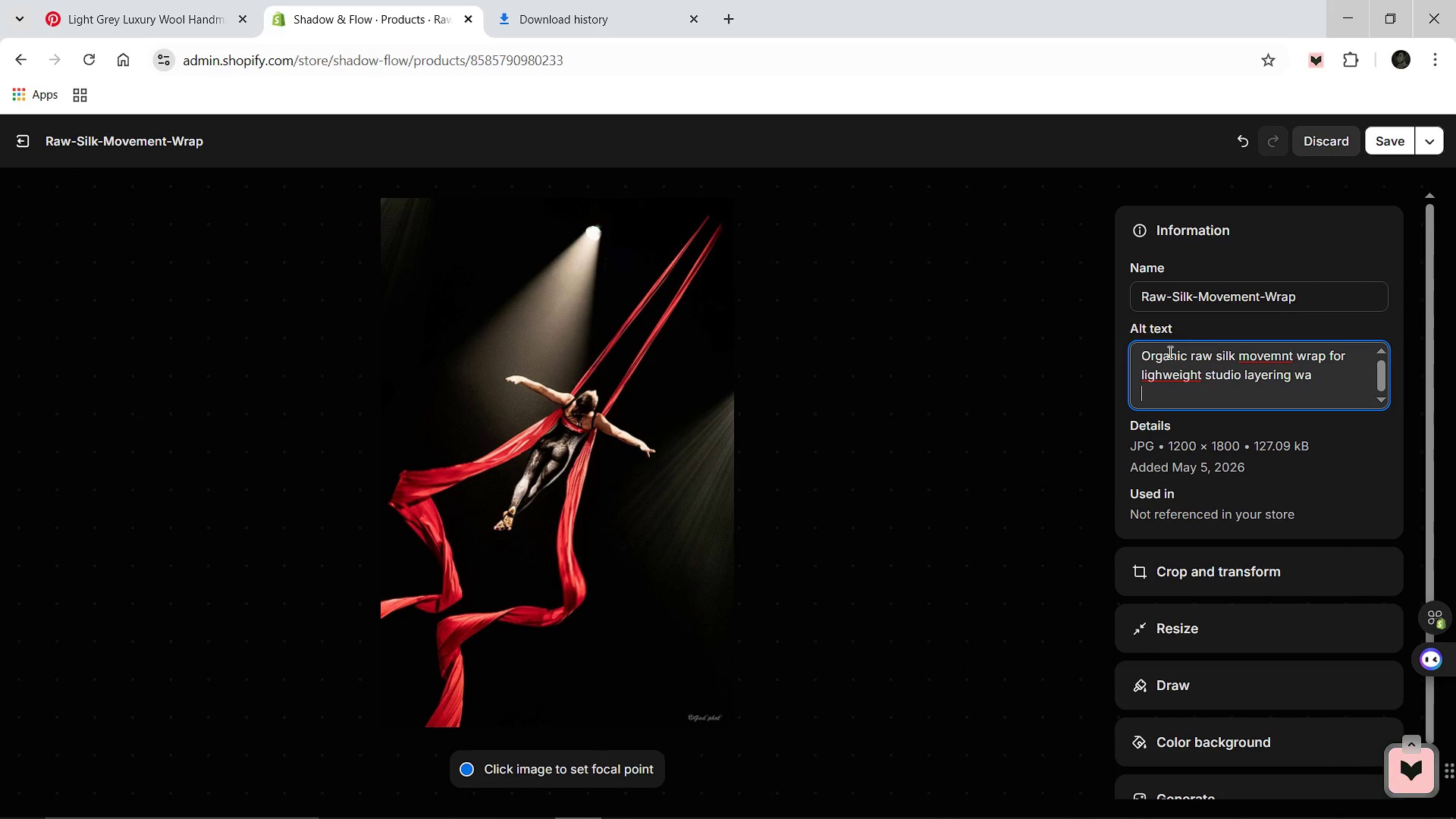 
key(Enter)
 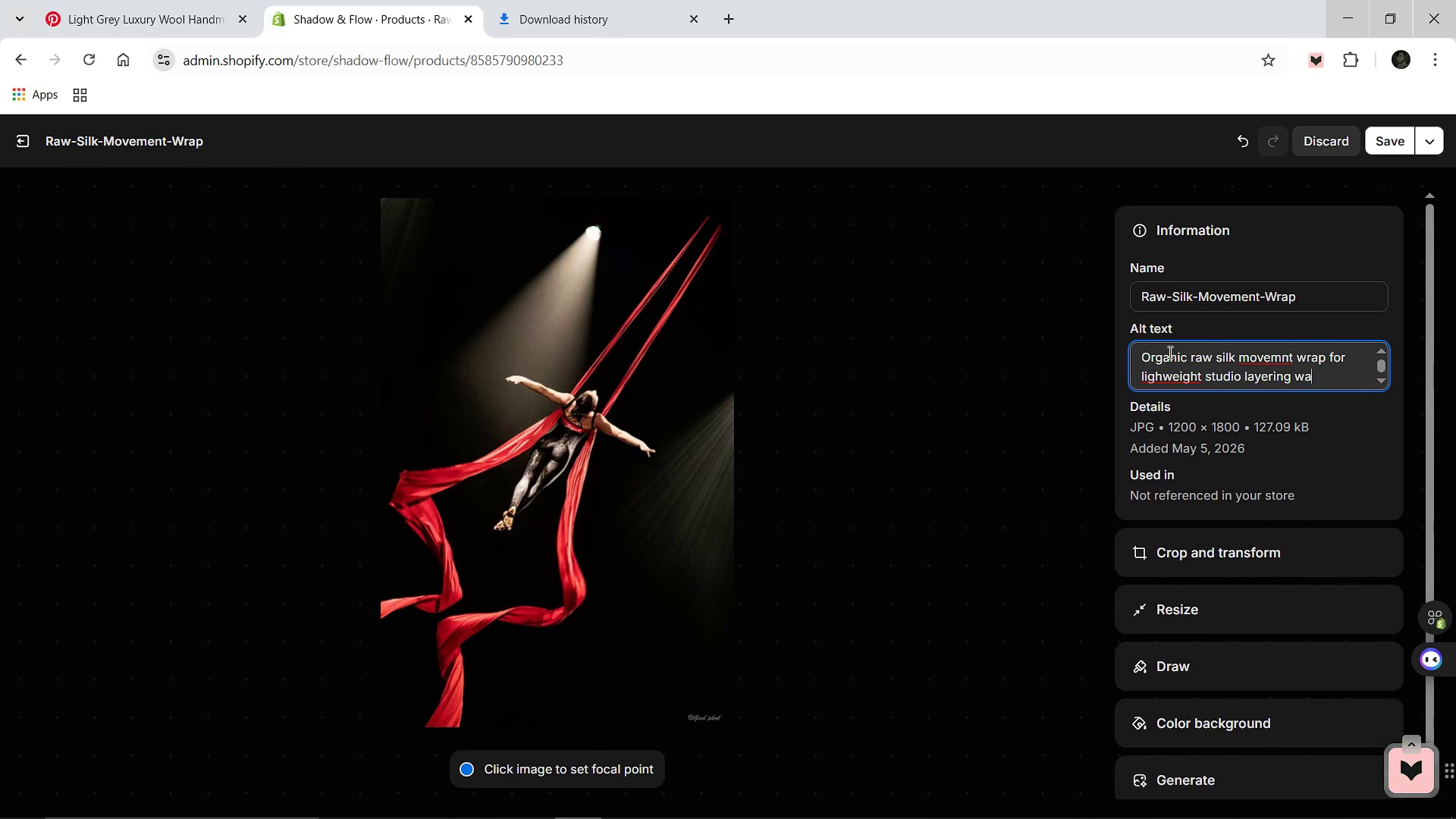 
key(Backspace)
key(Backspace)
key(Backspace)
type(and warm-ups)
 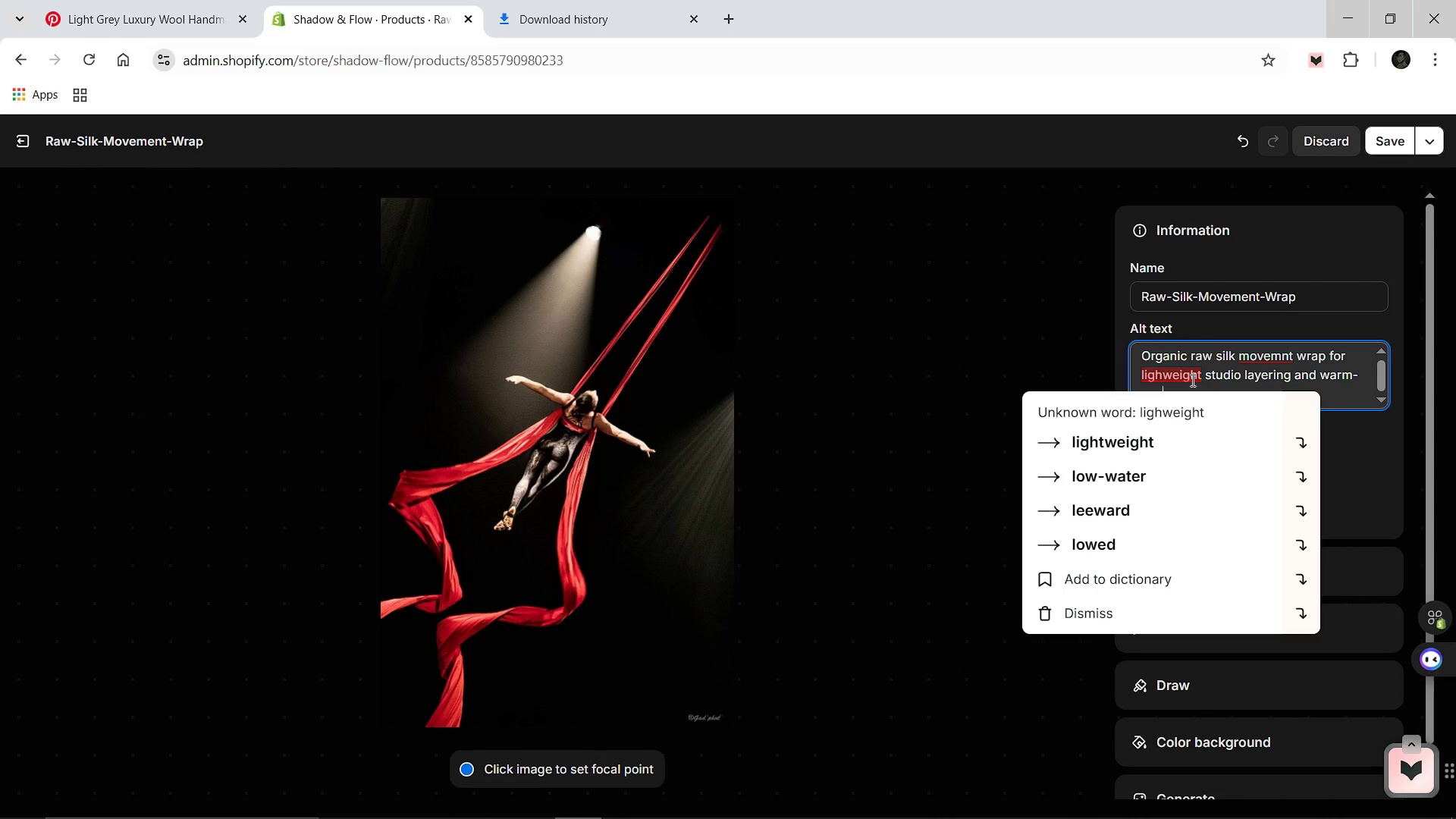 
left_click([1106, 434])
 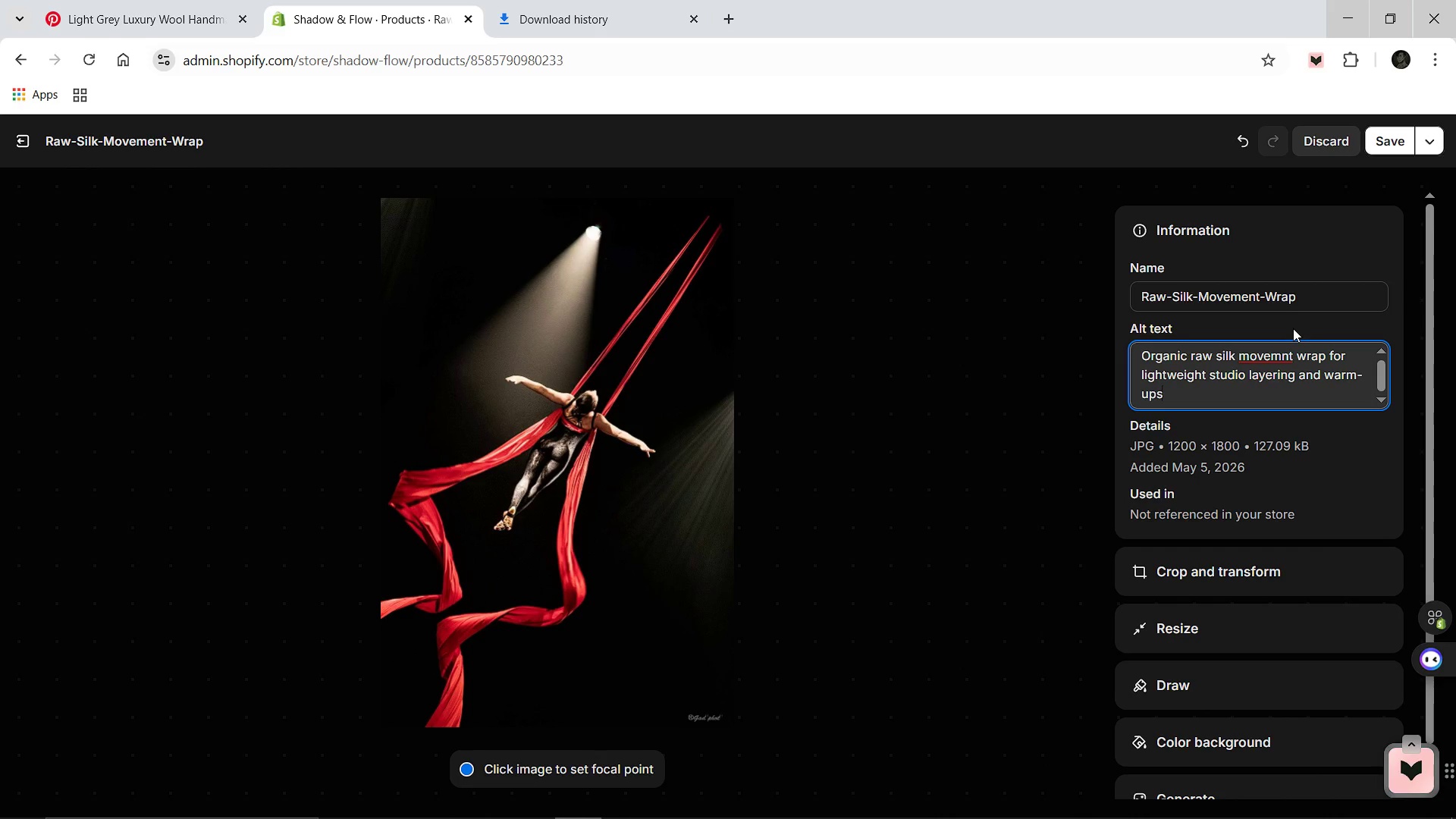 
mouse_move([1272, 369])
 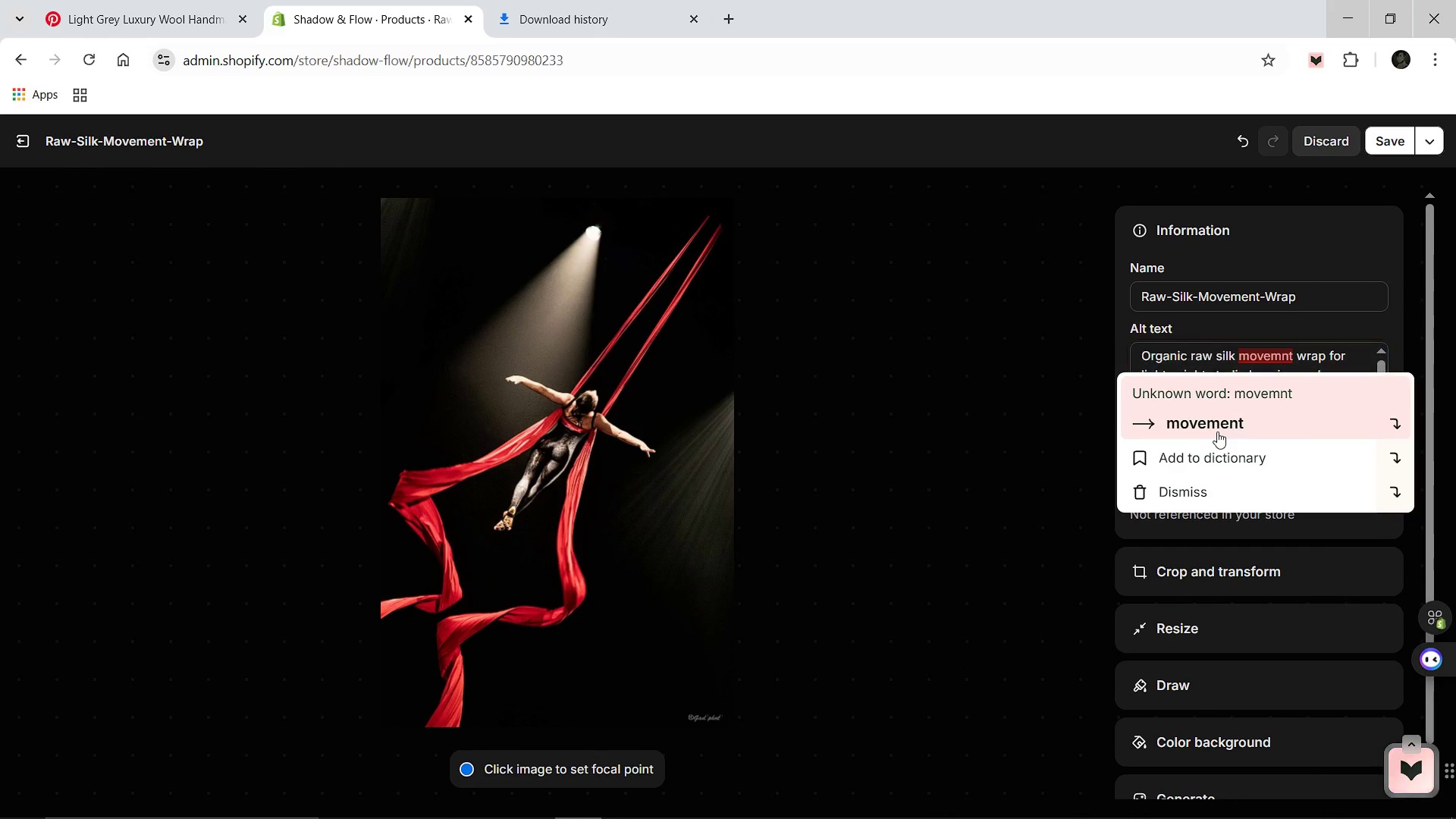 
left_click([1217, 431])
 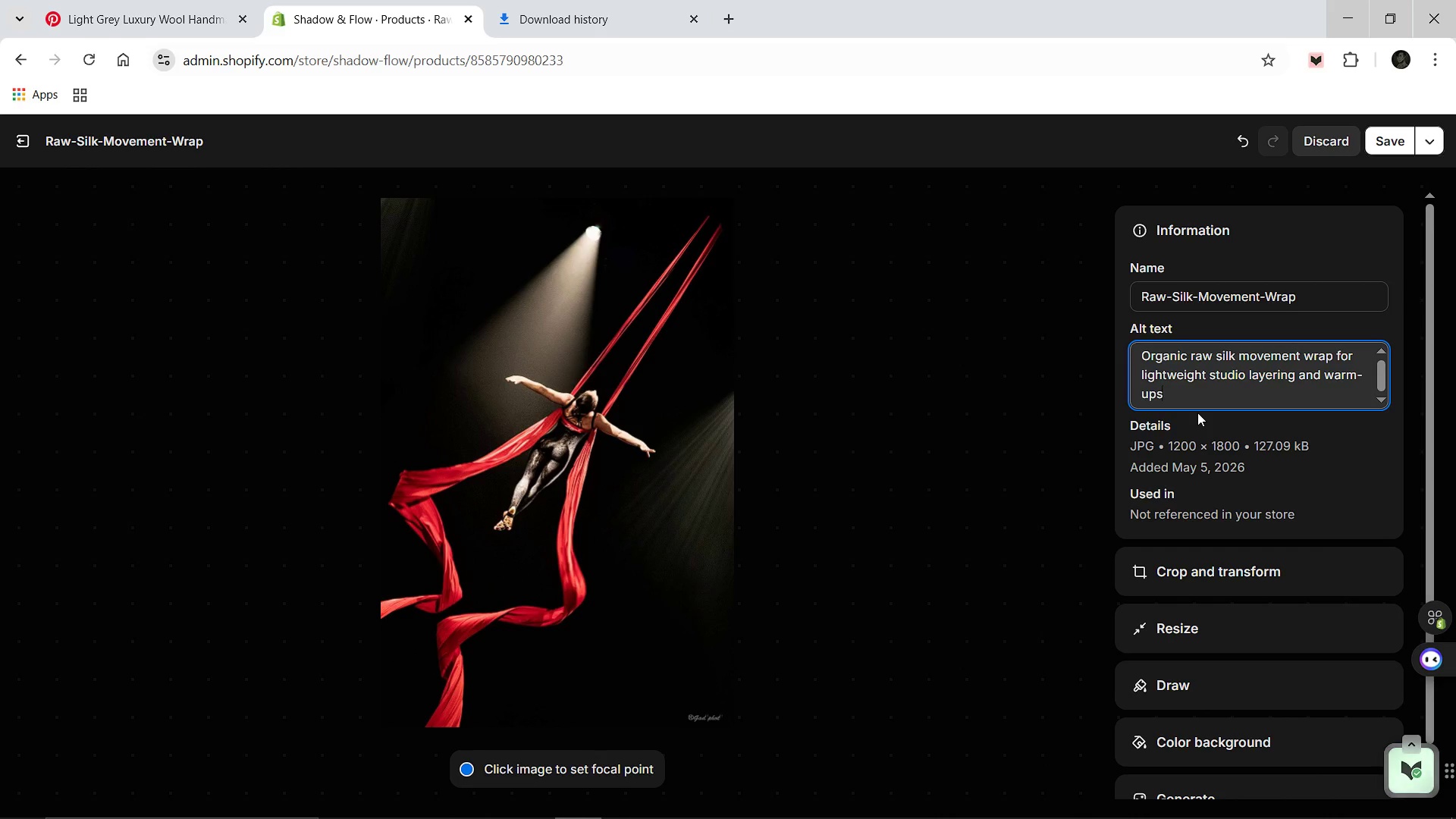 
key(Period)
 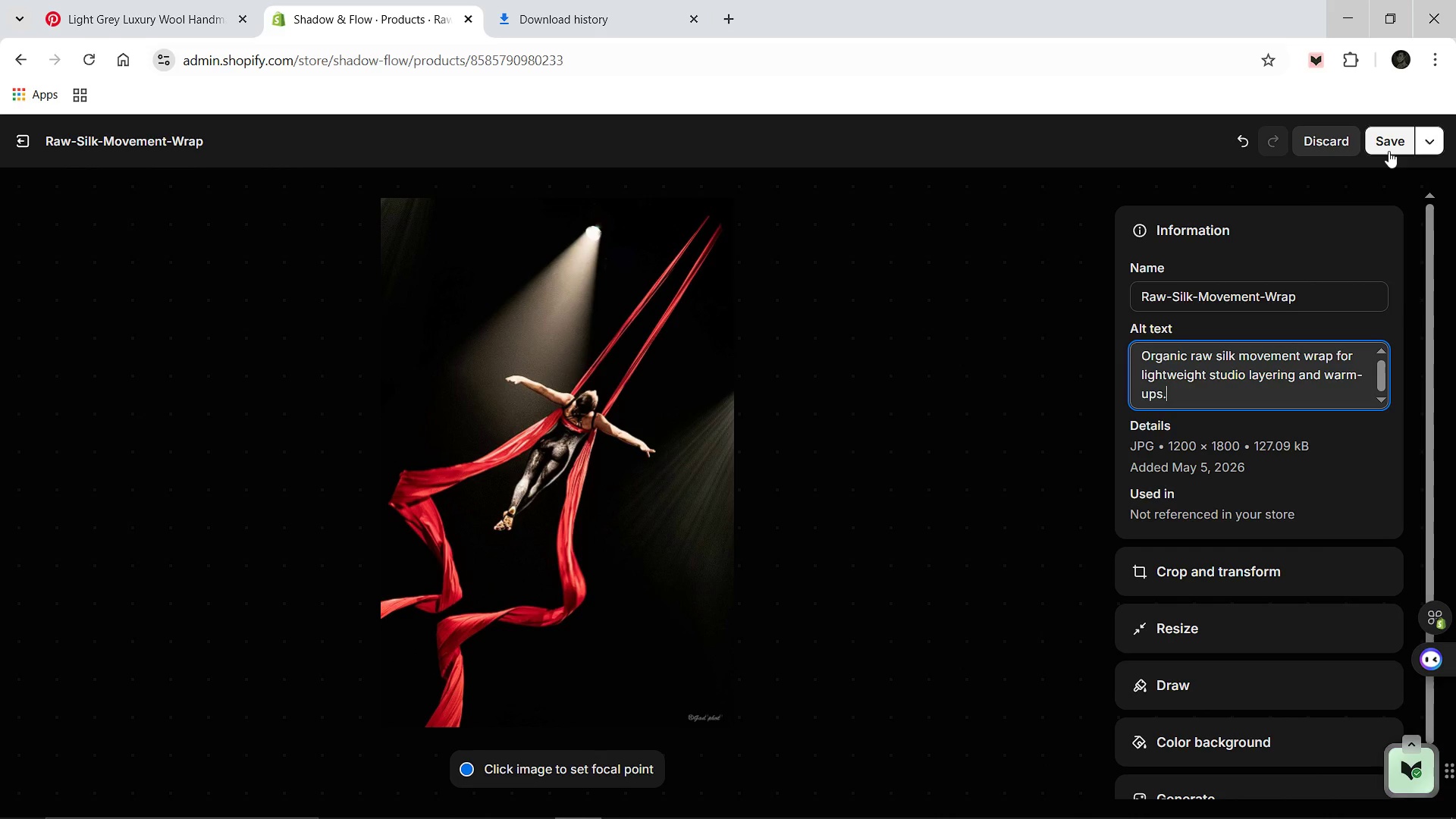 
left_click([1394, 141])
 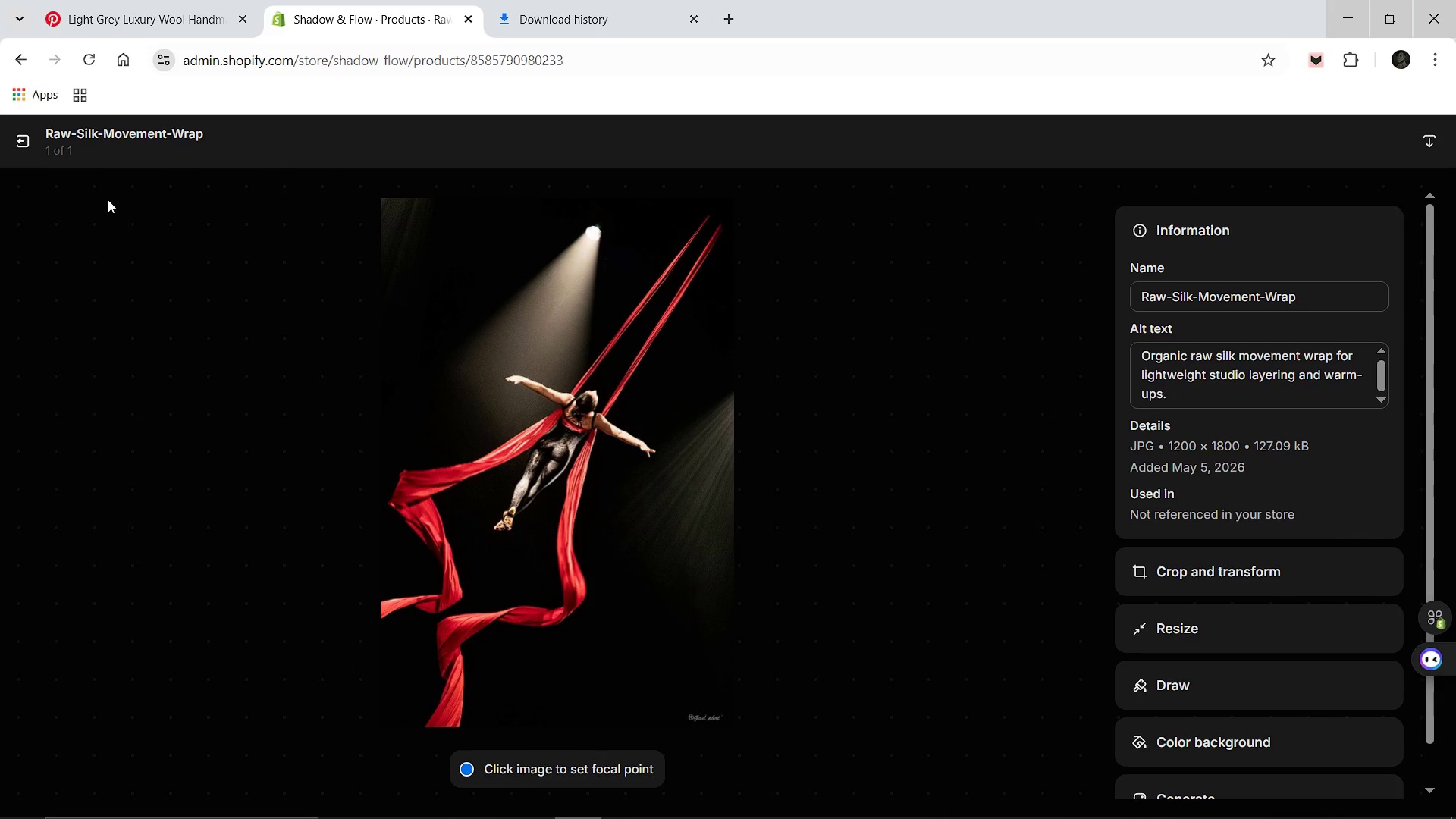 
wait(5.94)
 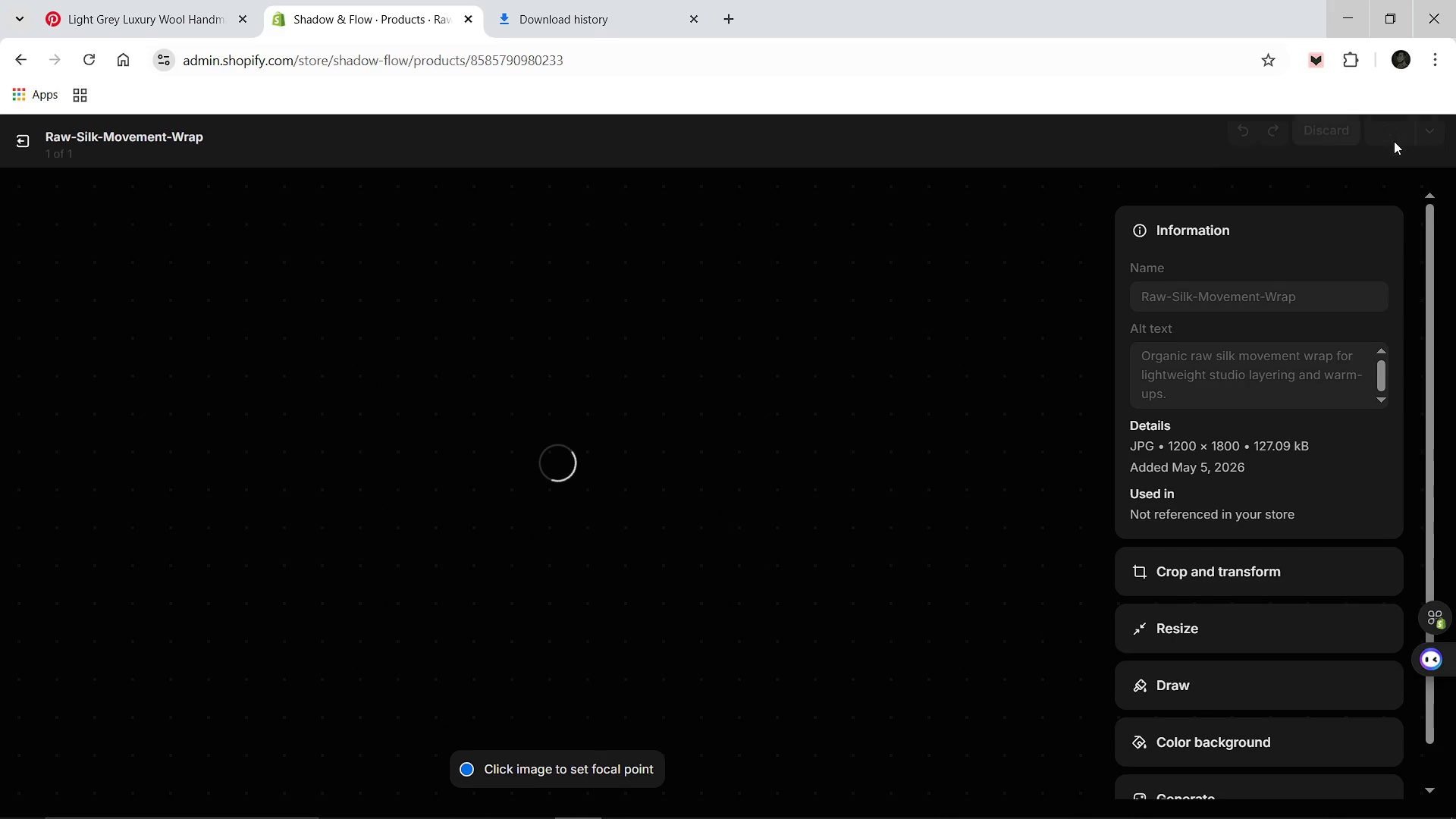 
left_click([36, 147])
 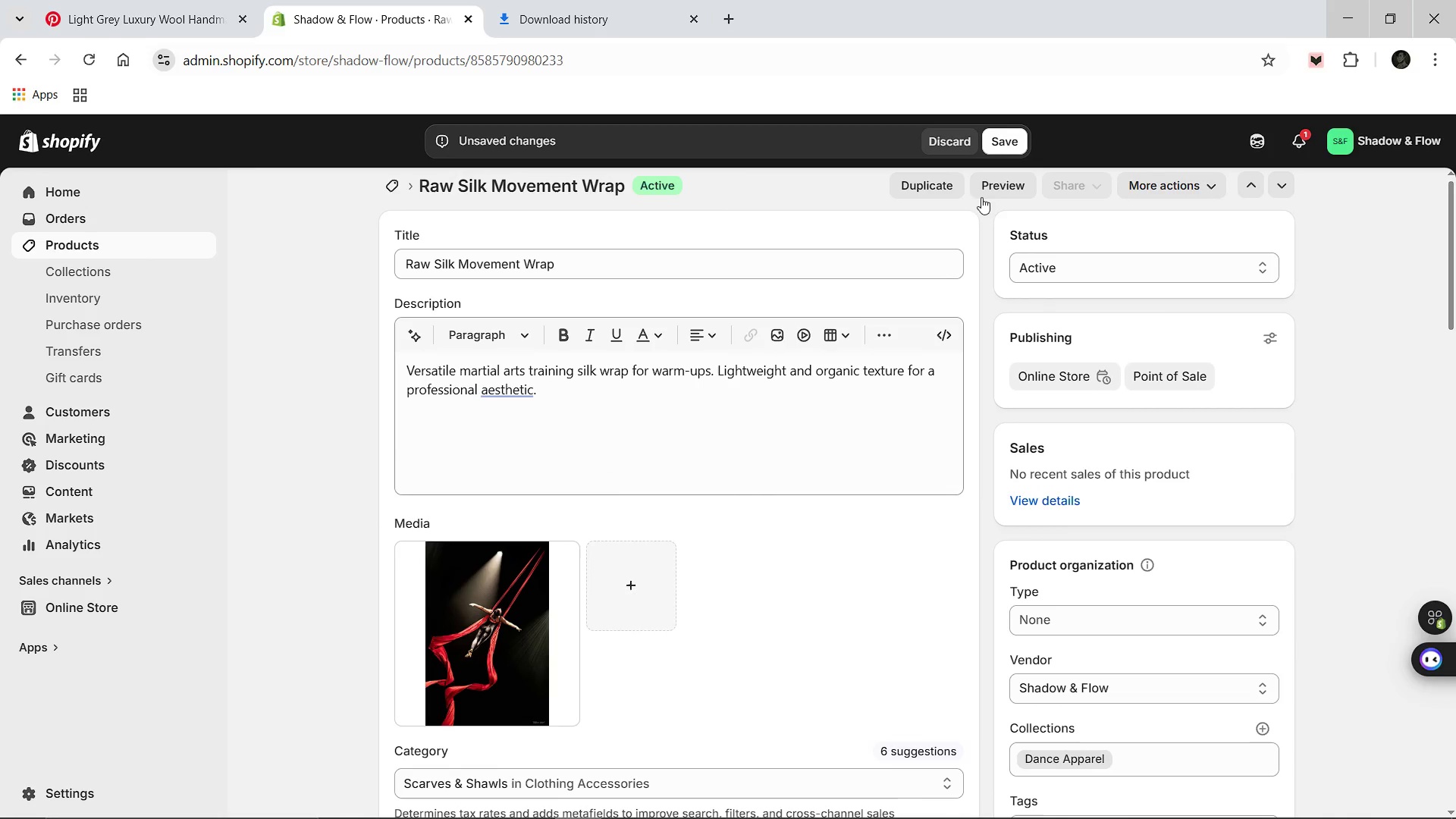 
left_click([1006, 143])
 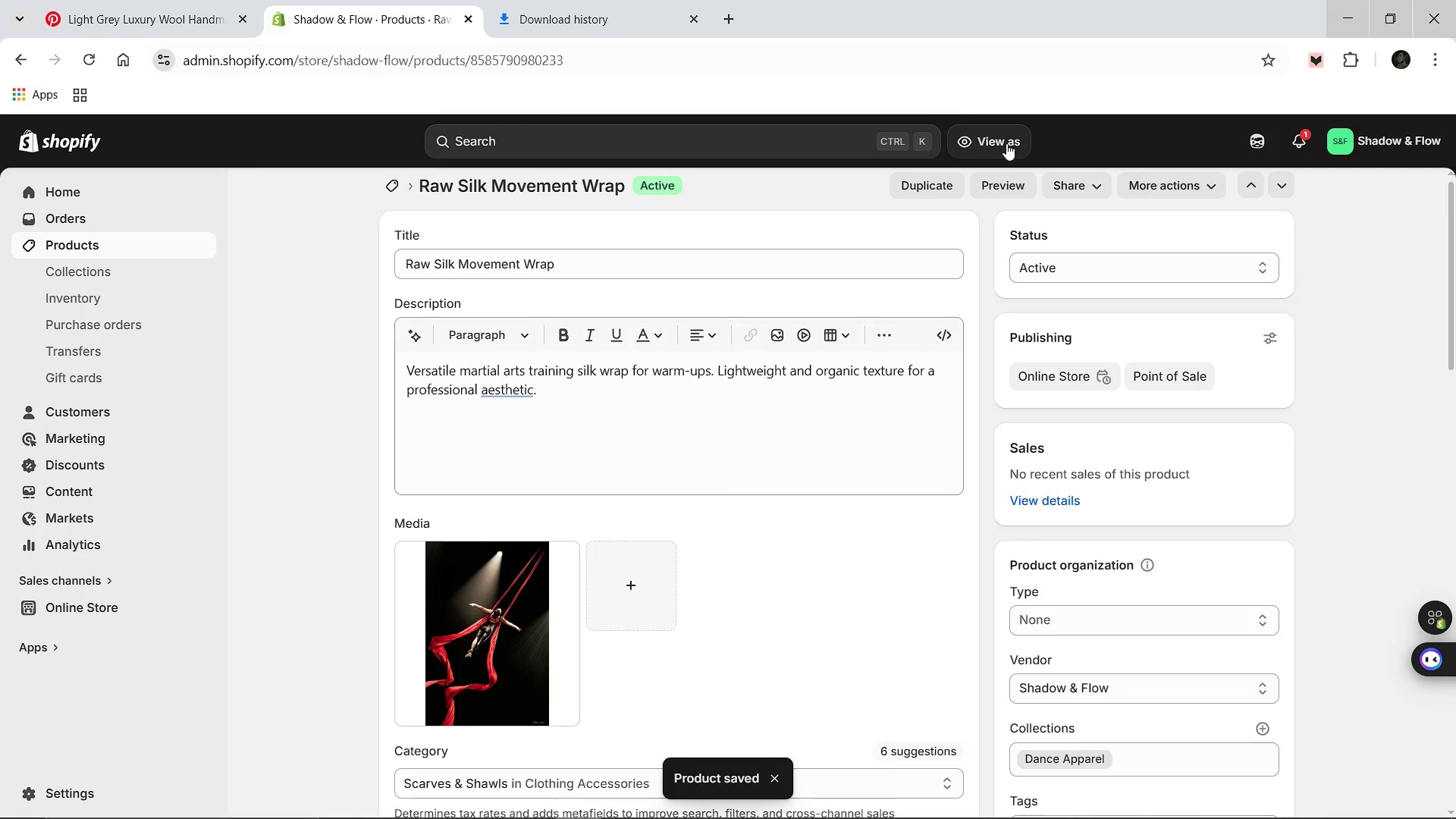 
wait(16.94)
 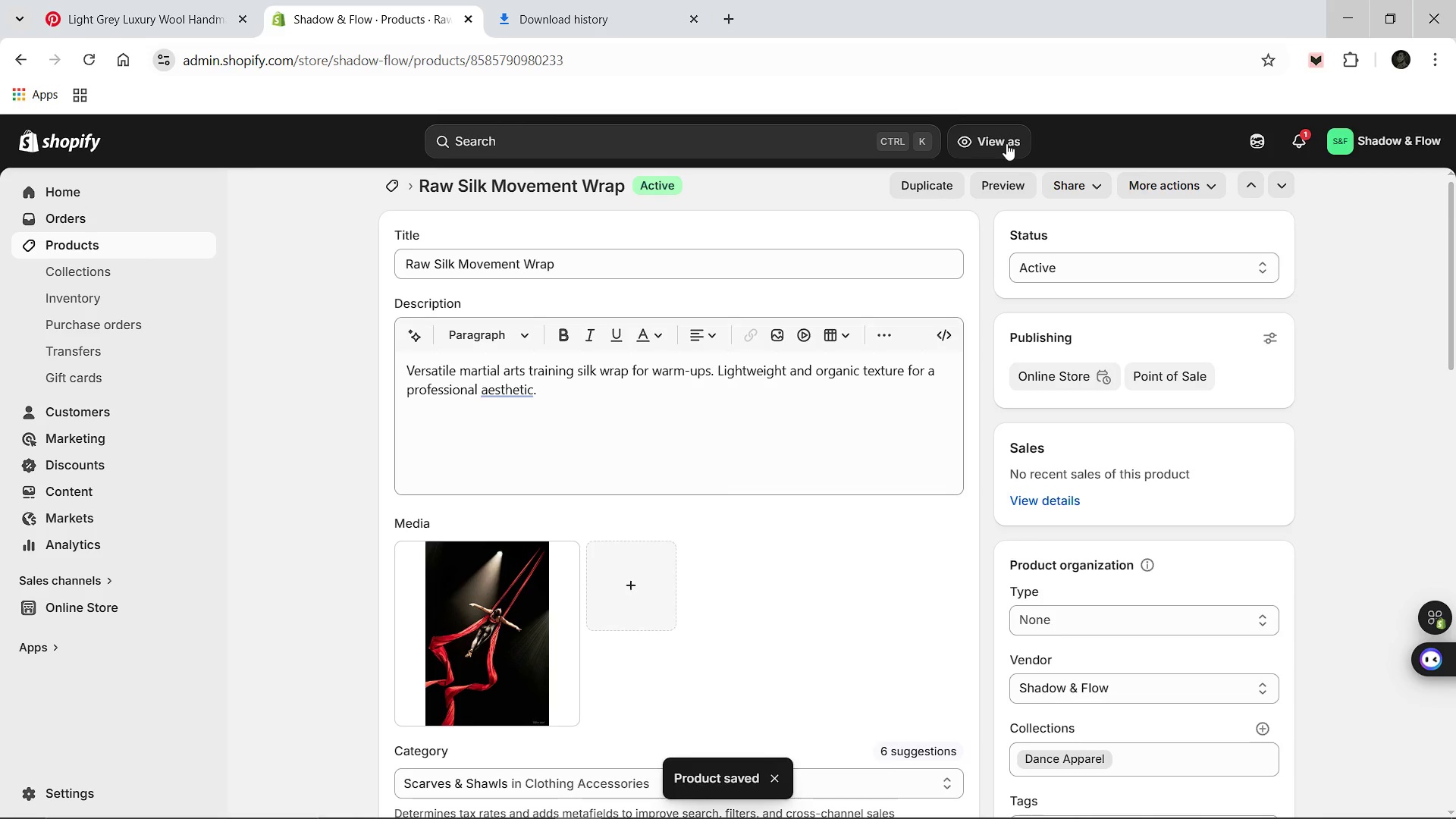 
left_click([396, 206])
 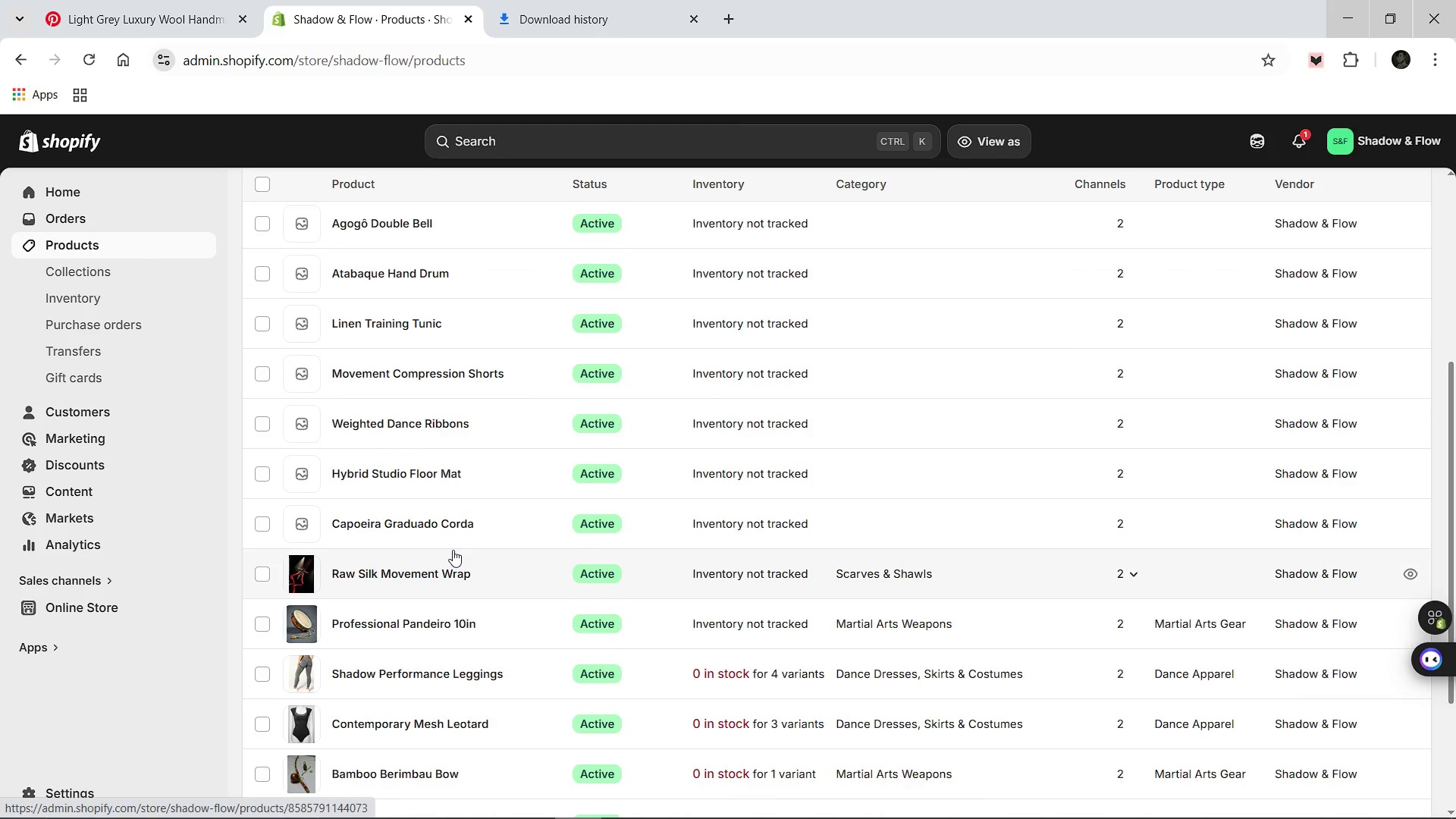 
wait(5.48)
 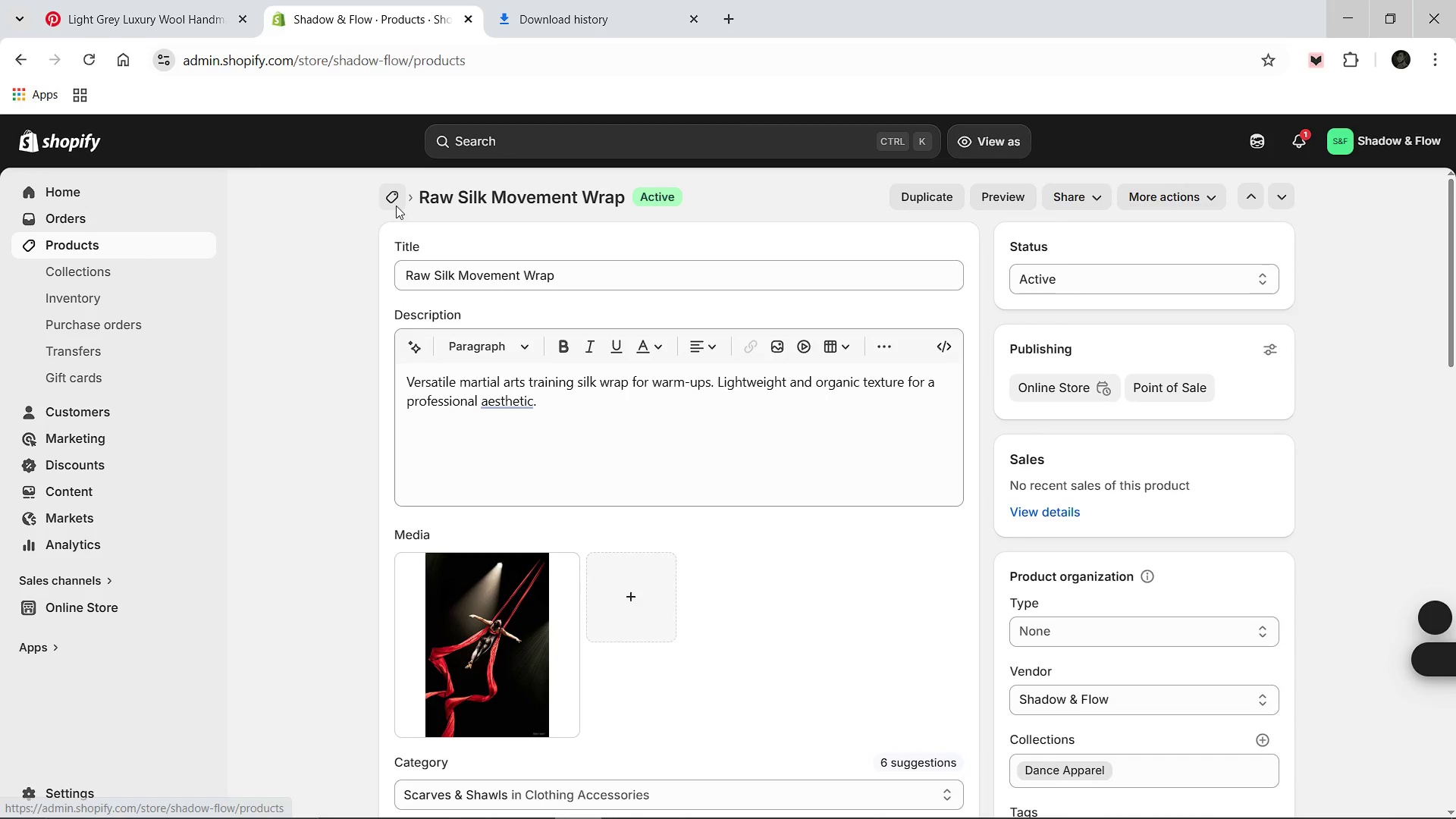 
left_click([419, 523])
 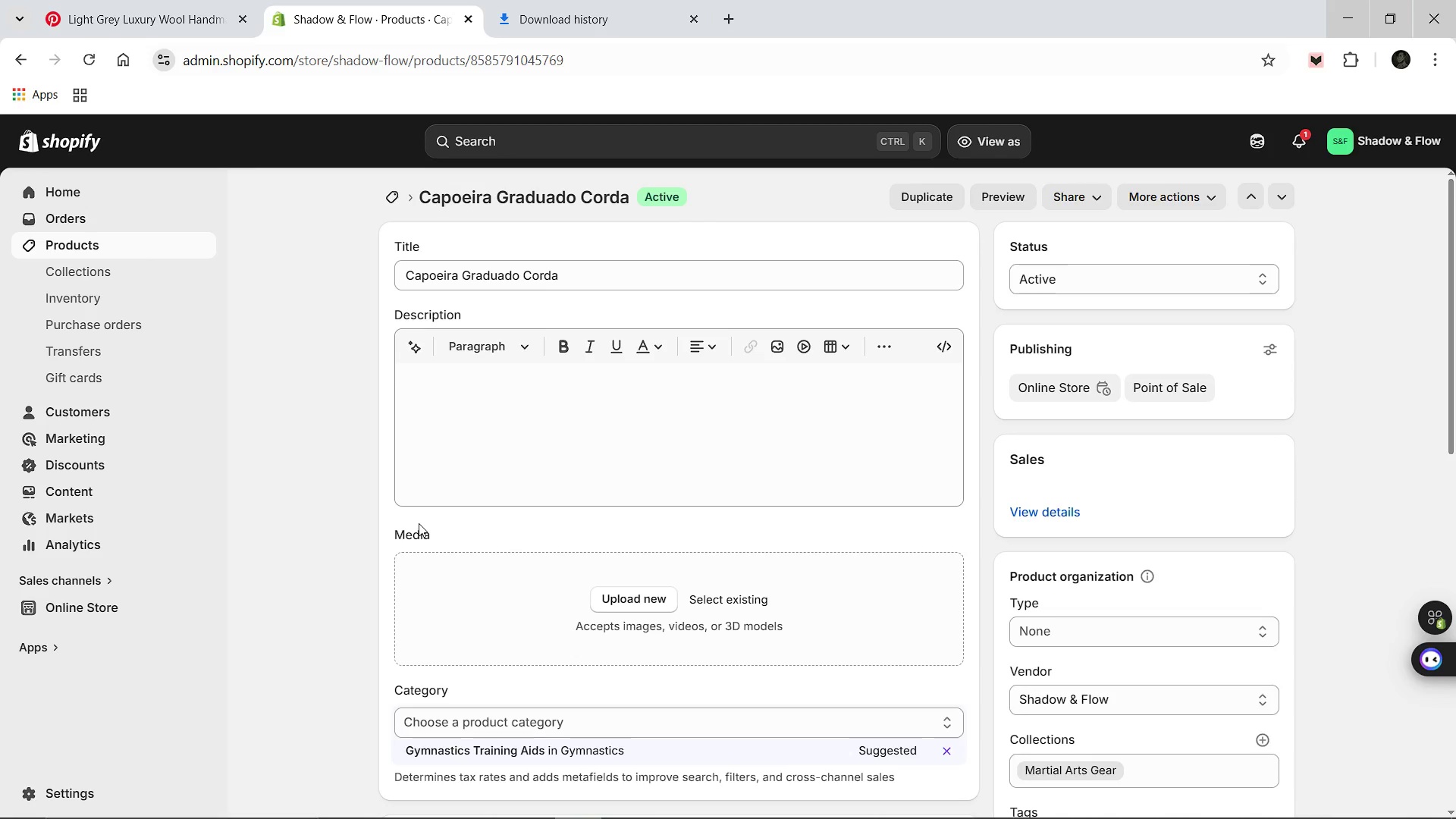 
wait(6.14)
 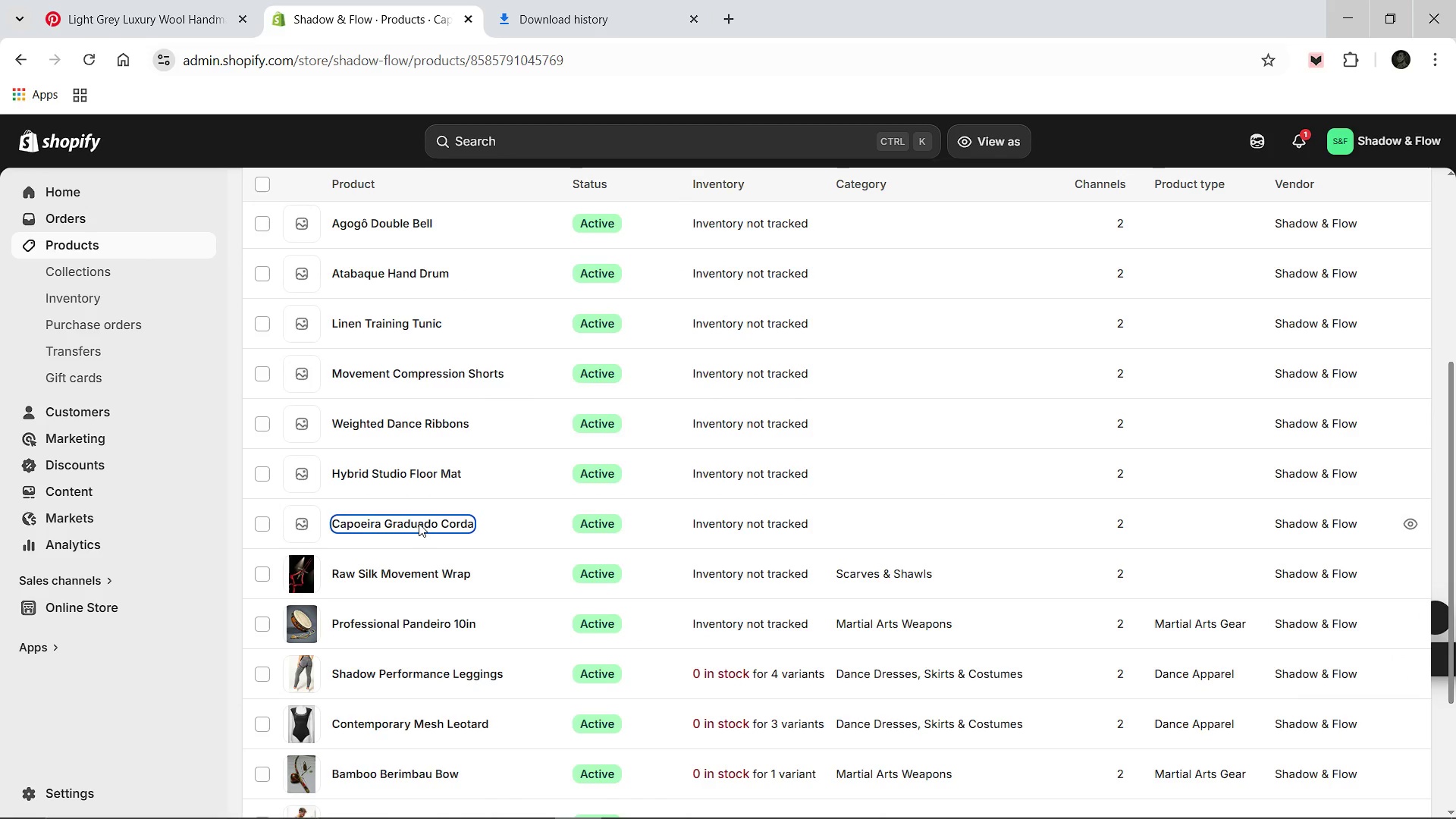 
left_click([474, 419])
 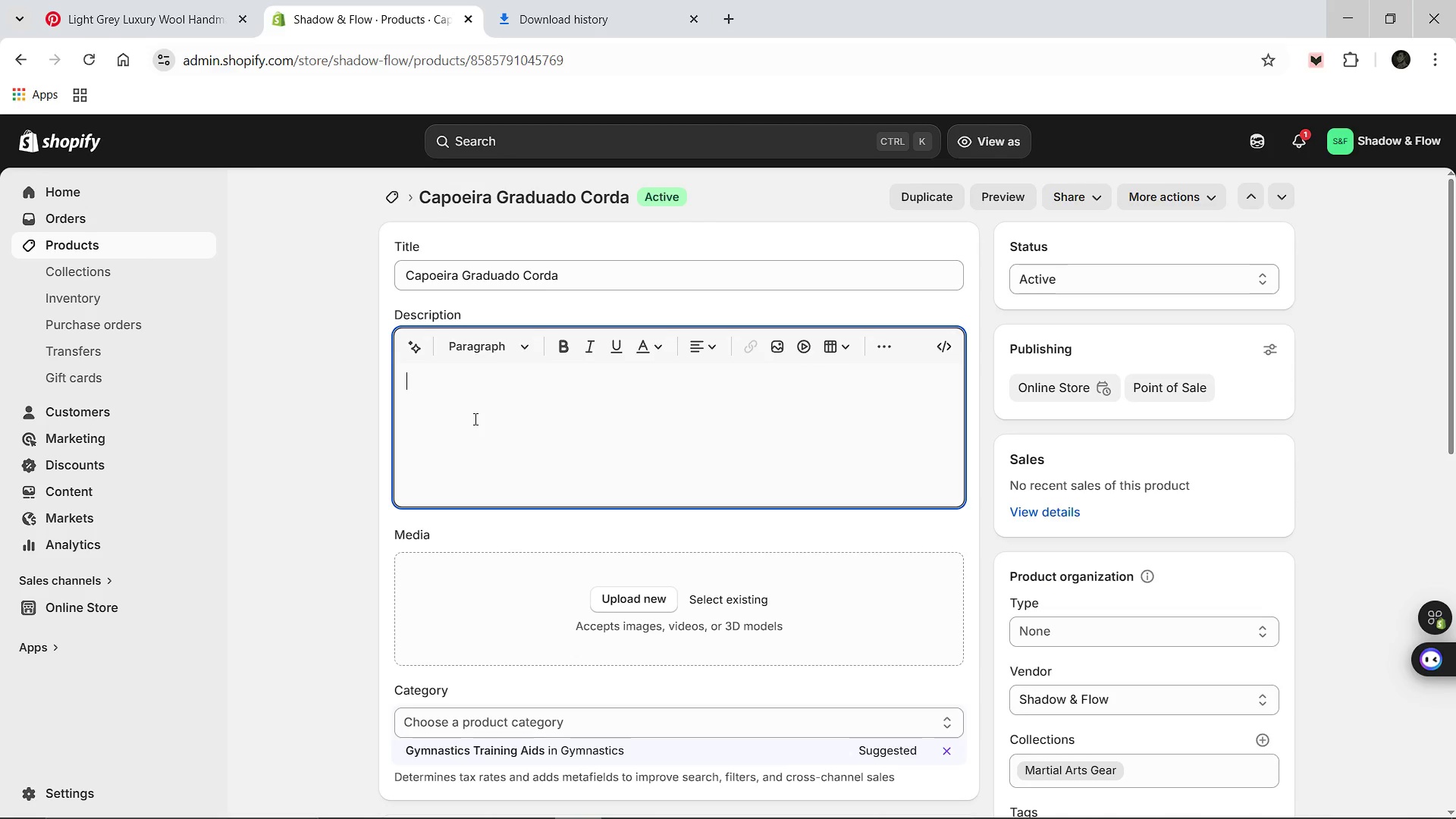 
type(Hand )
key(Backspace)
type(dyed)
 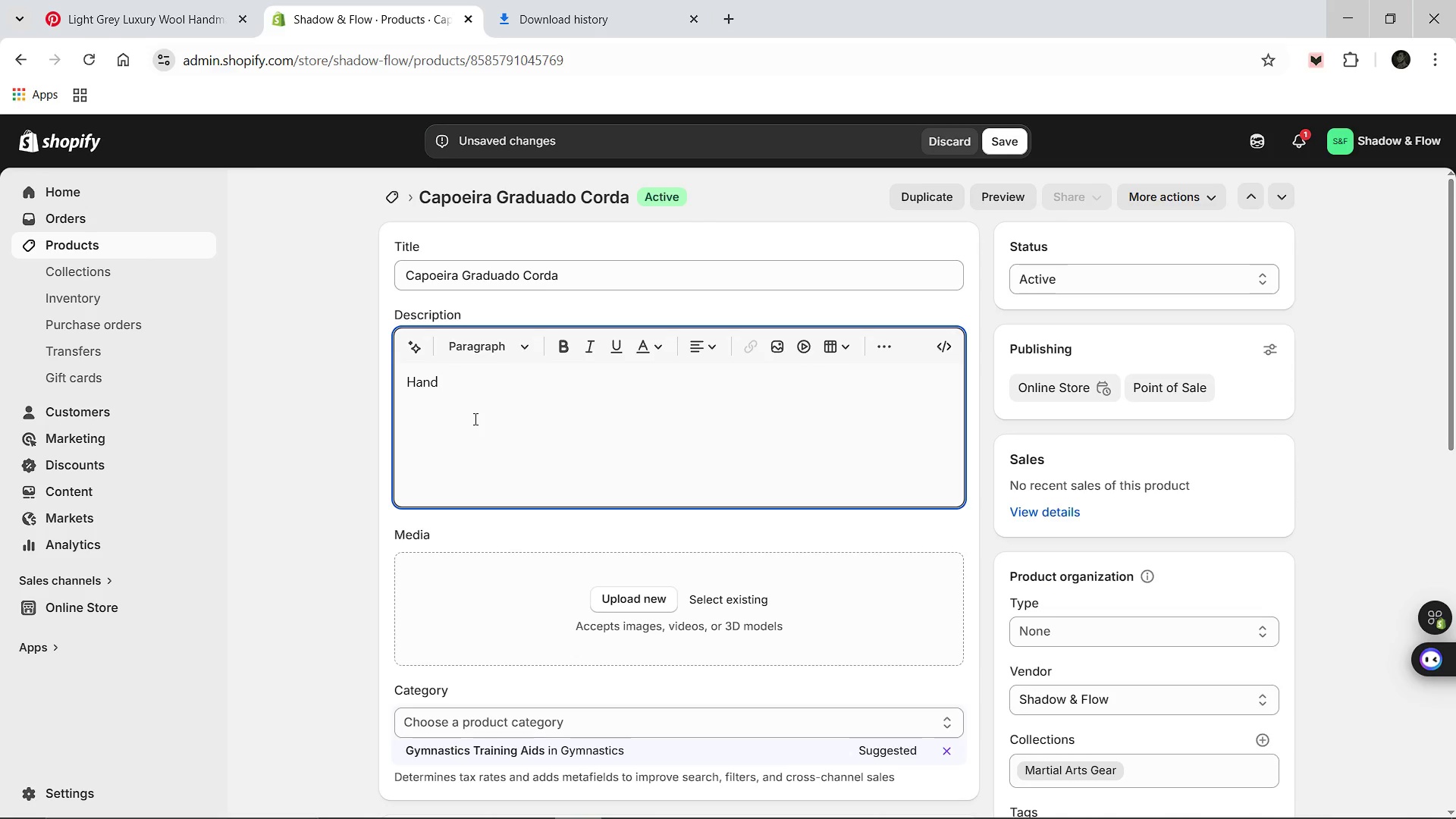 
left_click([474, 419])
 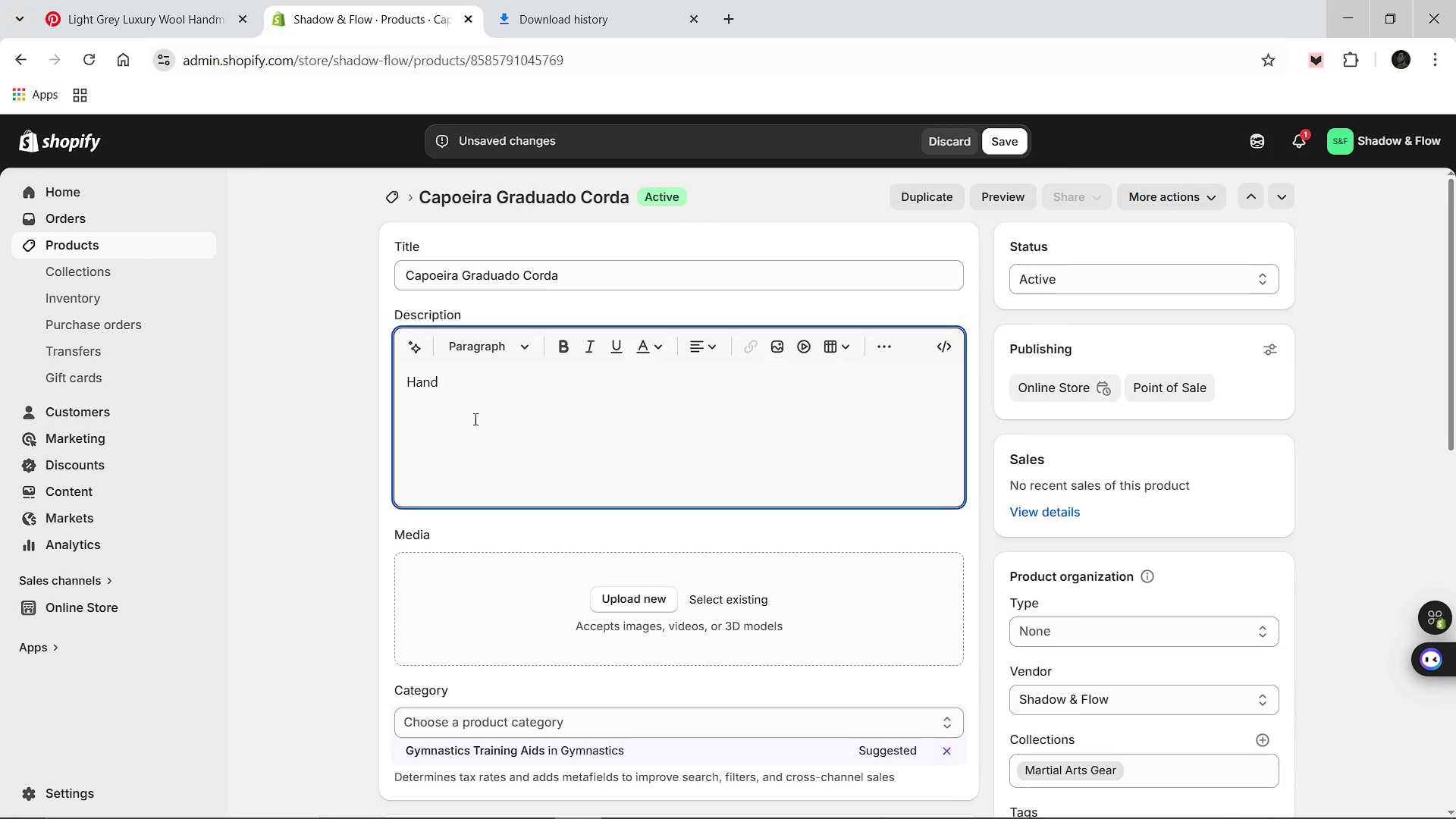 
key(Backspace)
type(-dyed cotton graduta)
key(Backspace)
key(Backspace)
type(uation cords. Durable material designed to hold color and withstand instense martial art tra)
 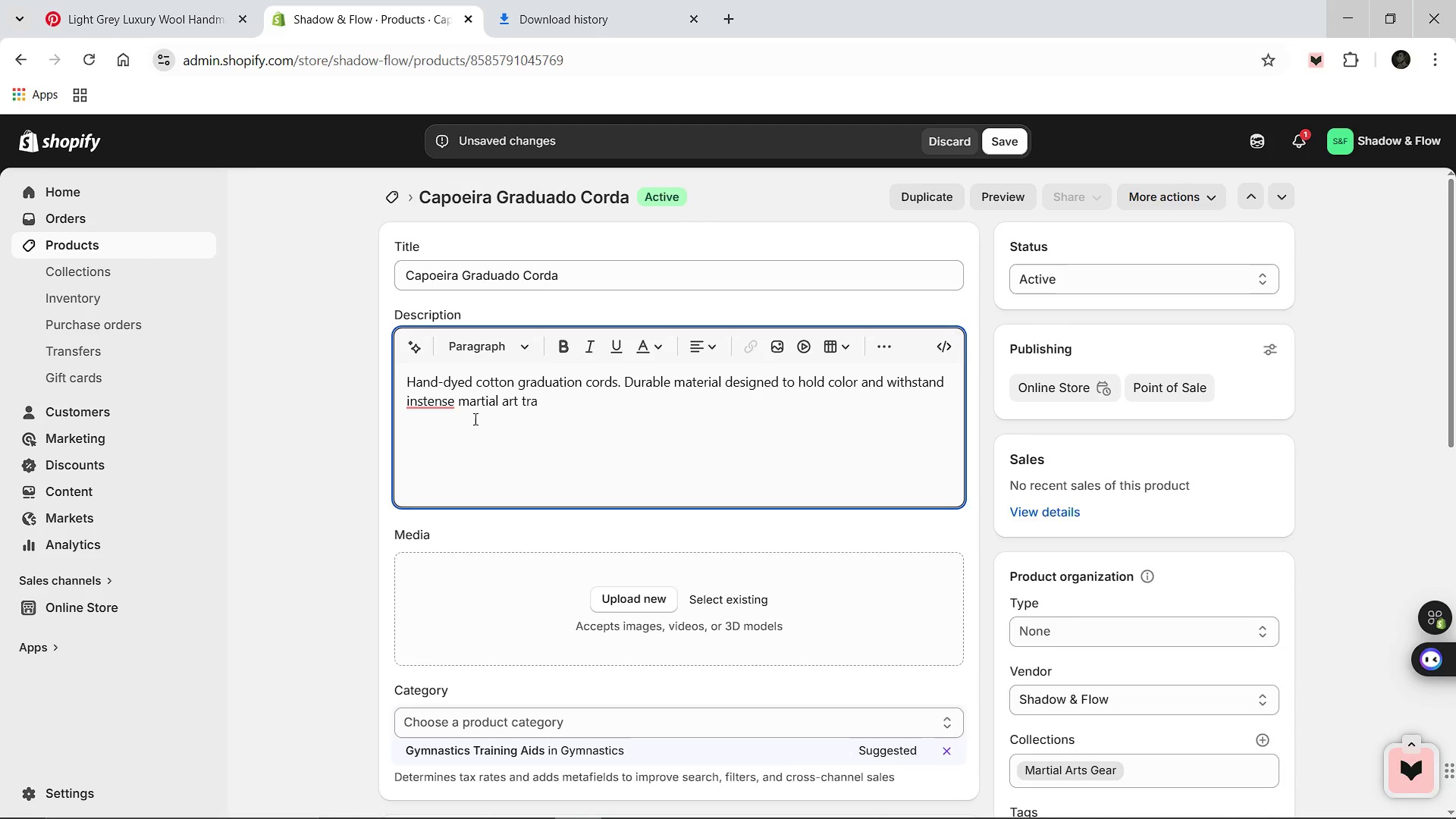 
type(ining )
key(Backspace)
type(.)
 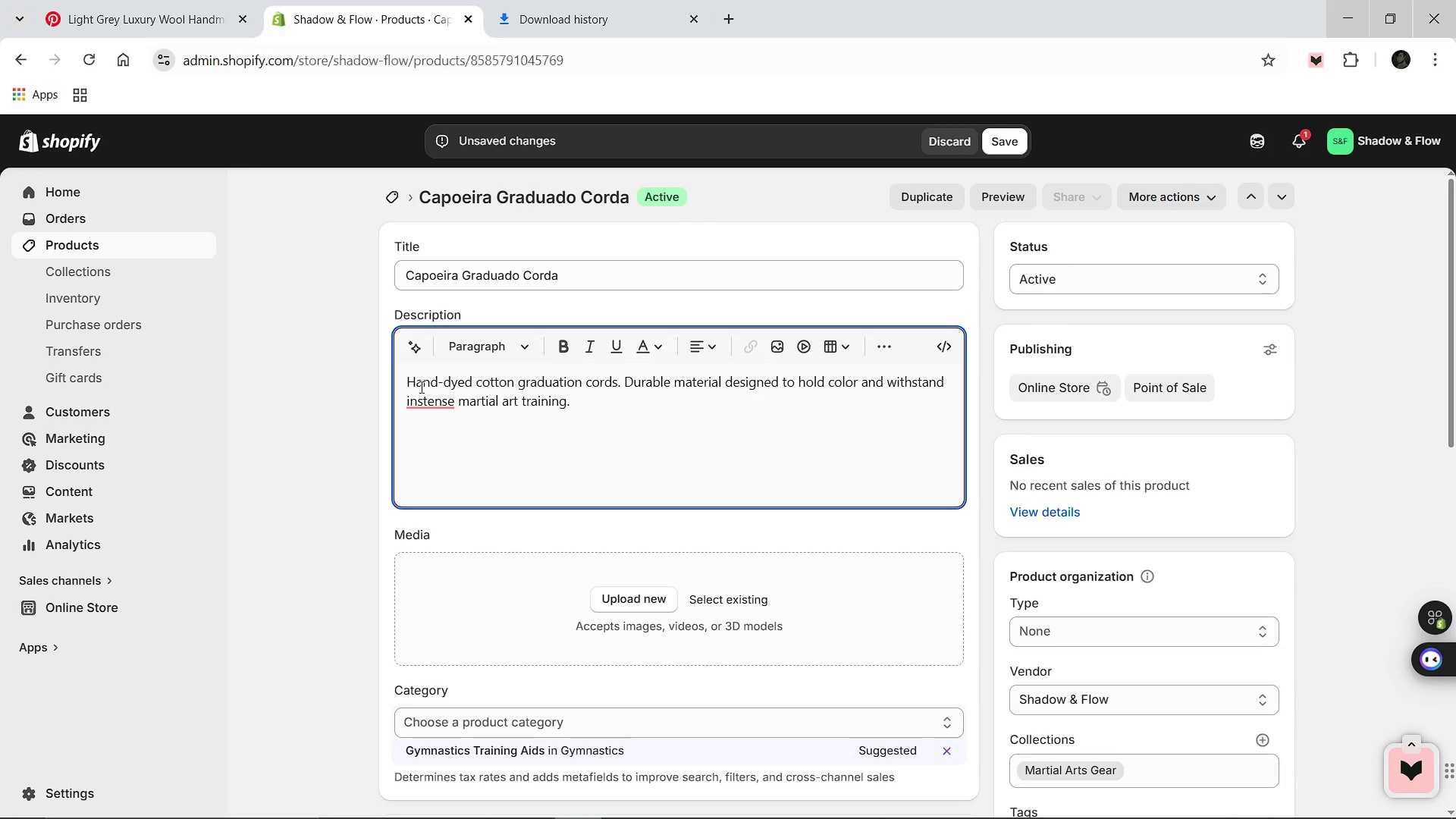 
mouse_move([422, 371])
 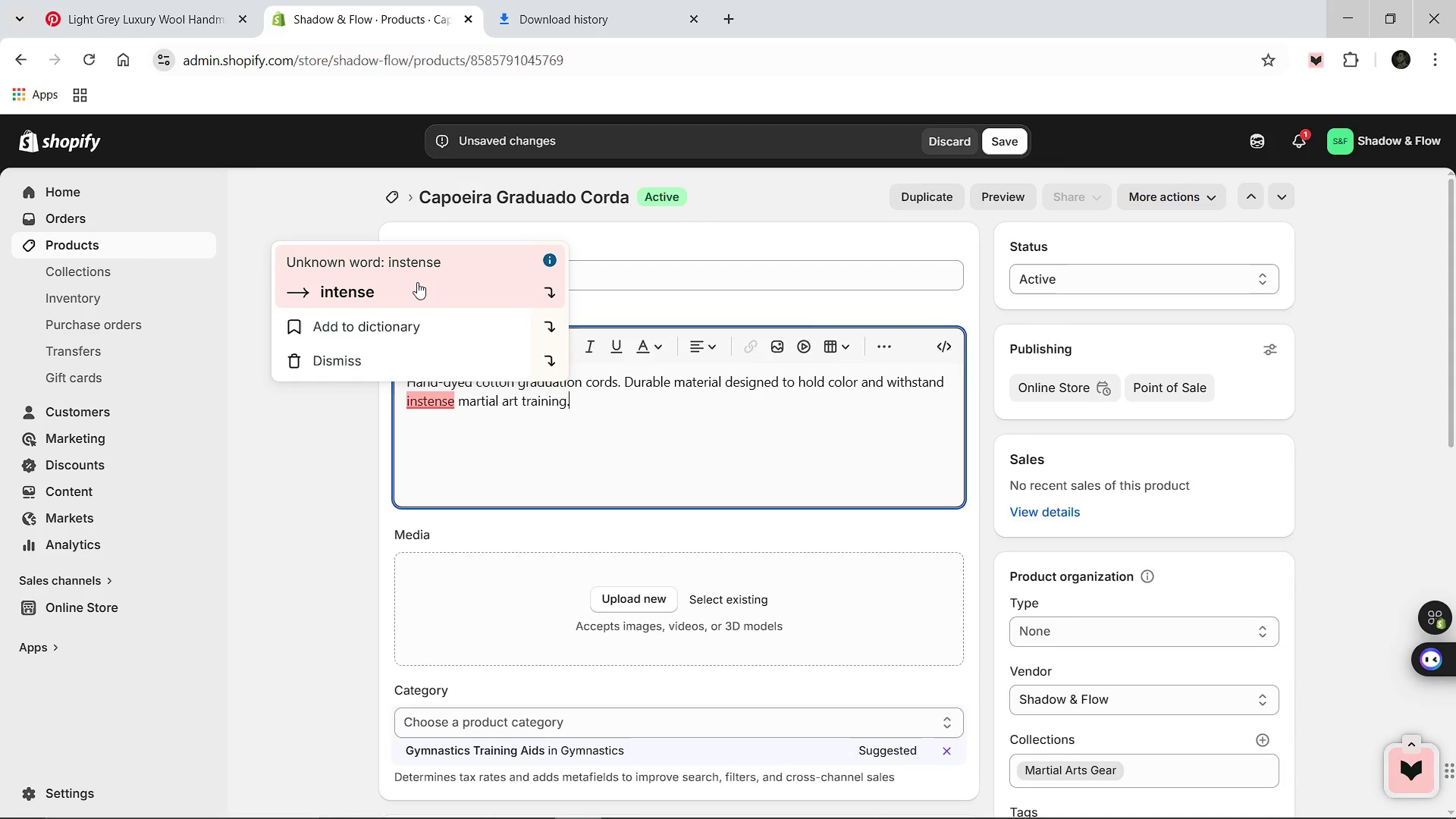 
left_click([417, 282])
 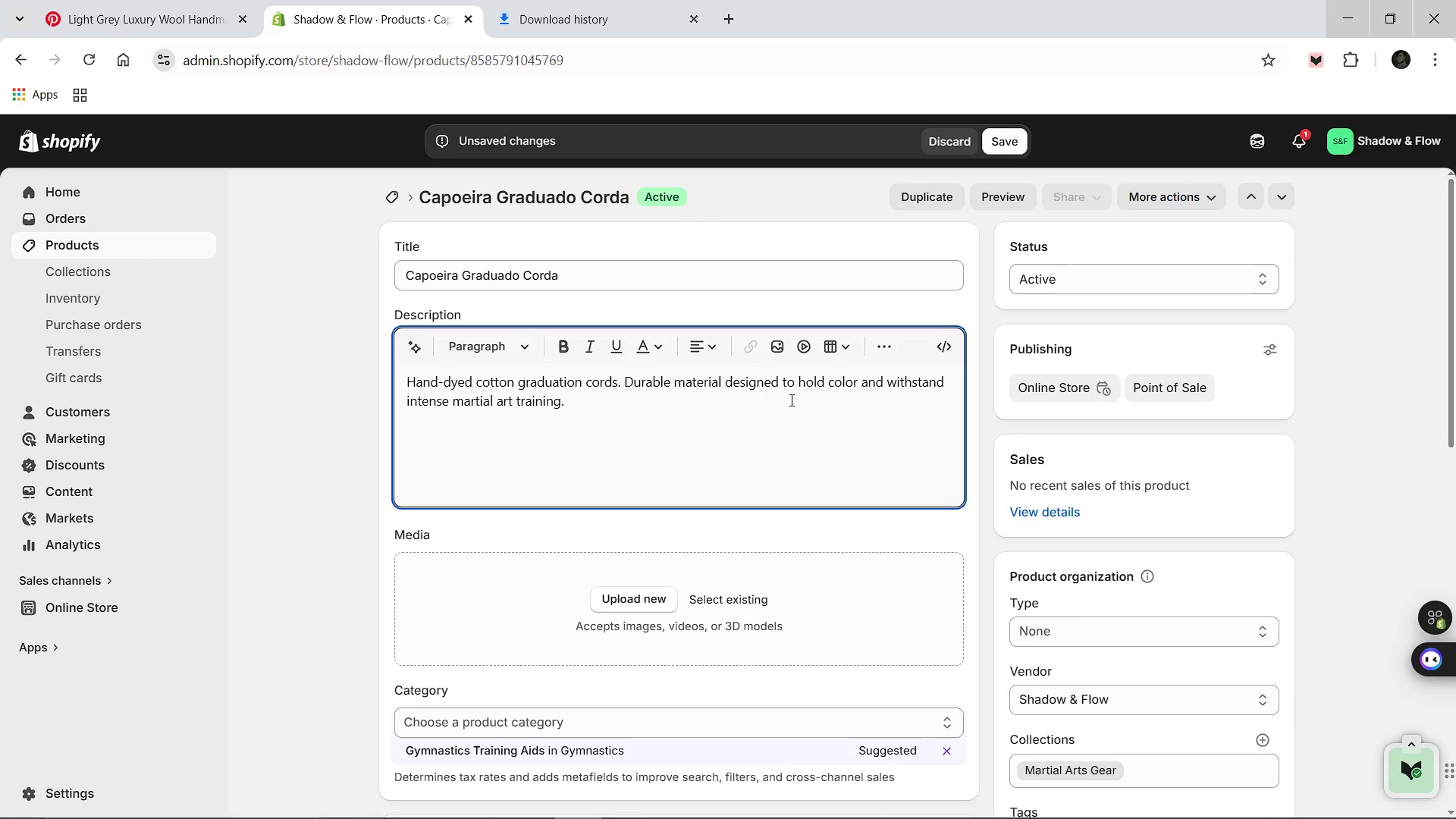 
left_click([798, 418])
 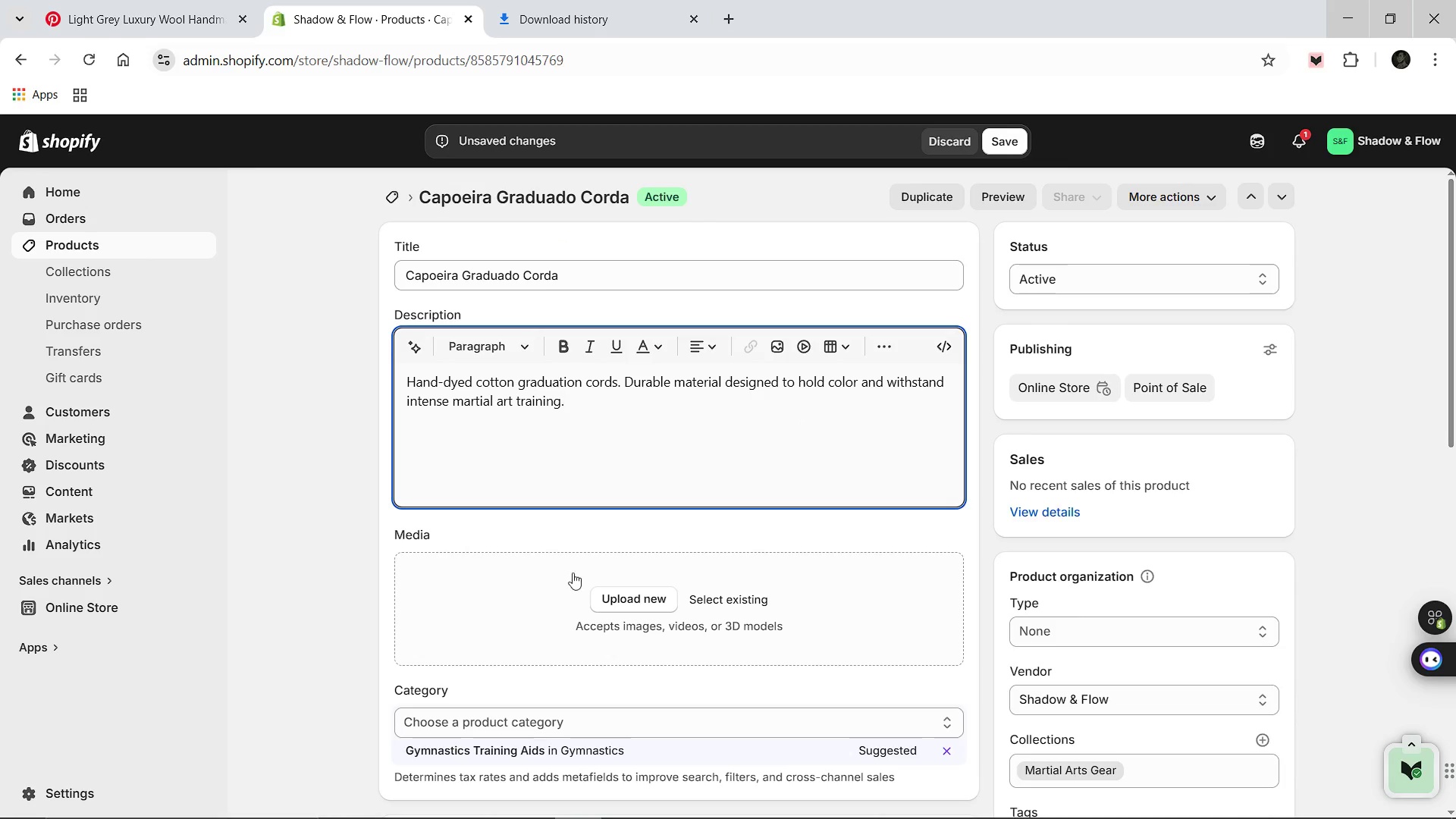 
mouse_move([607, 561])
 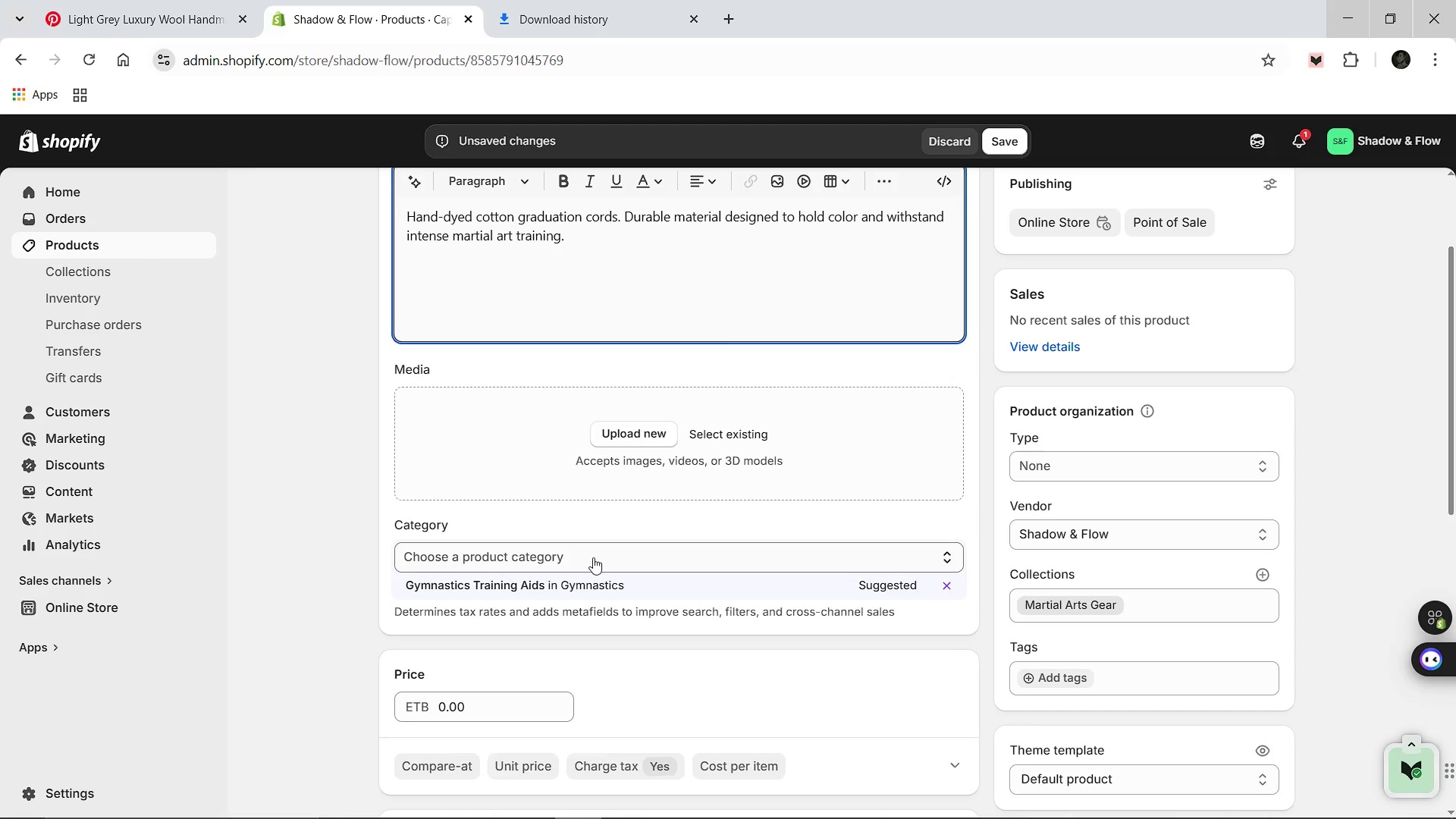 
left_click([592, 557])
 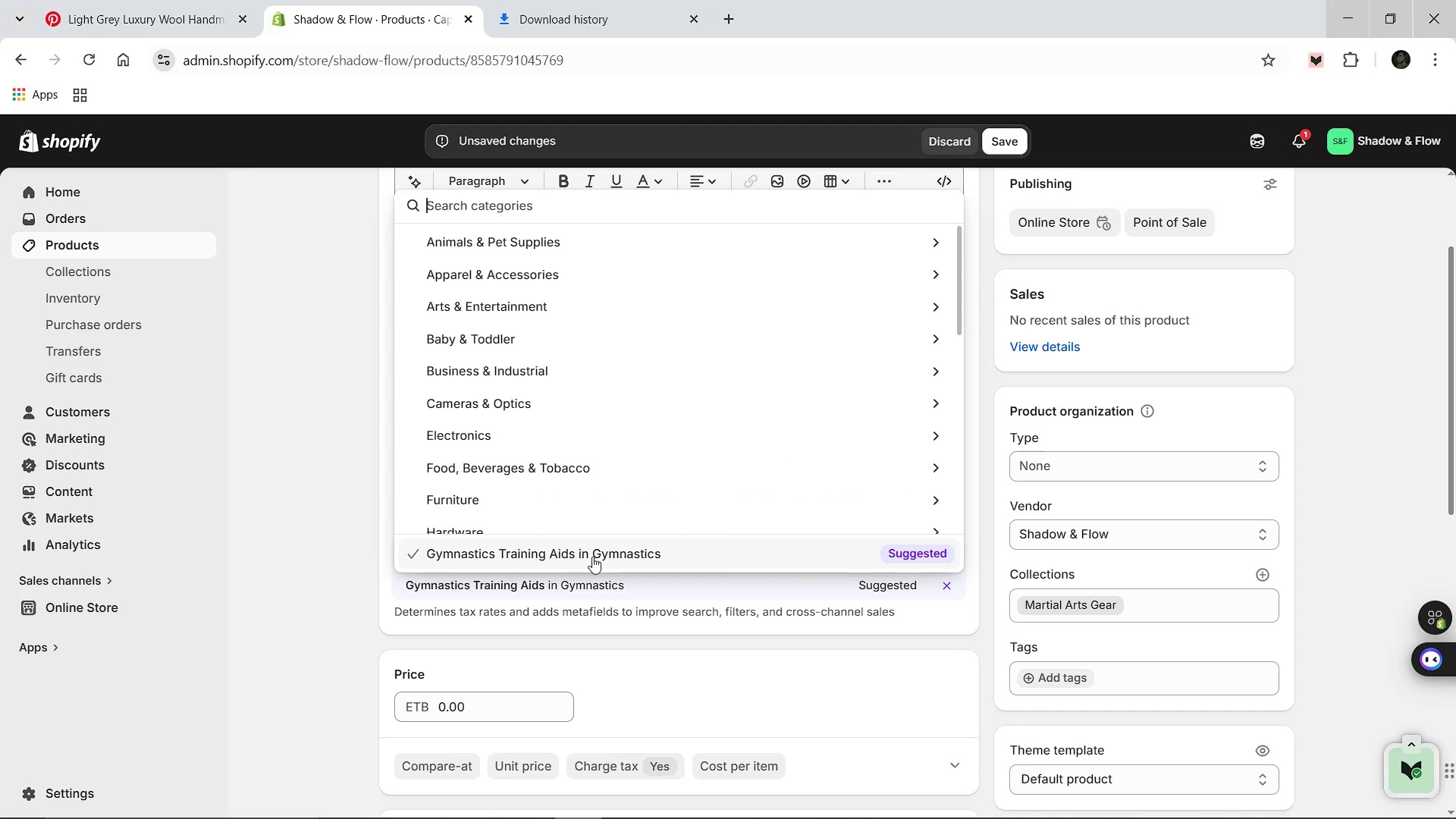 
type(Martial art)
 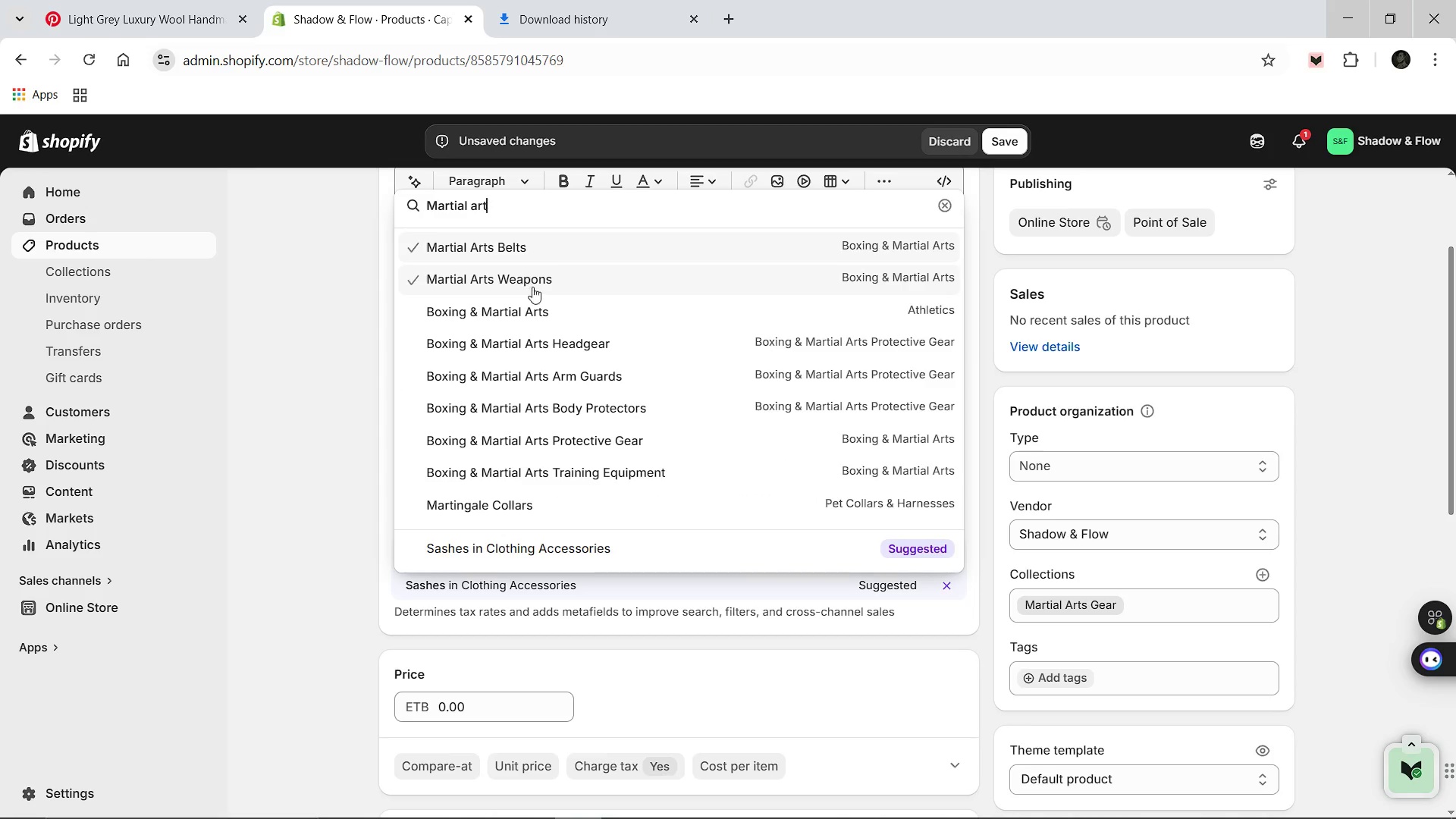 
left_click([533, 286])
 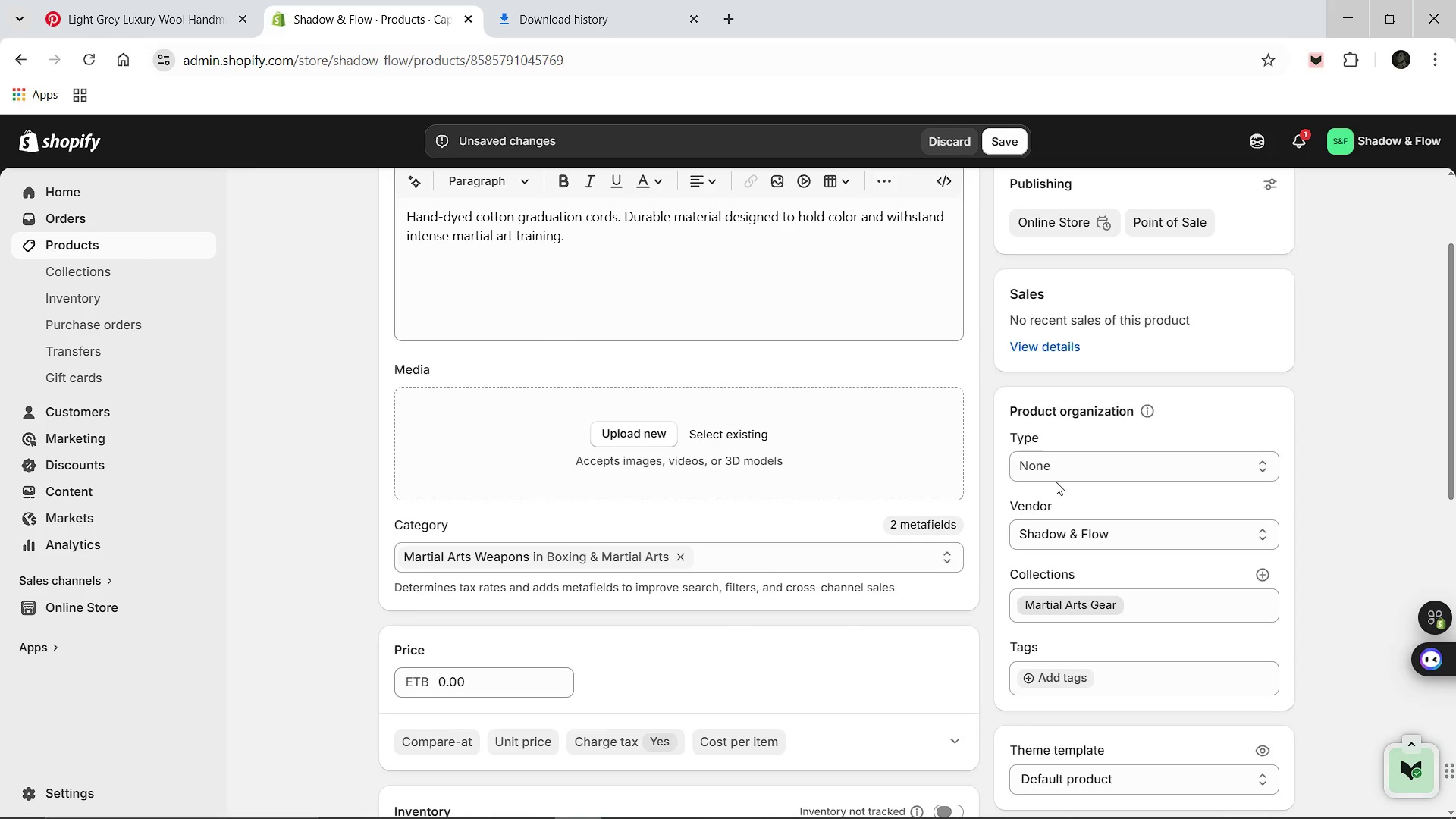 
left_click([1067, 471])
 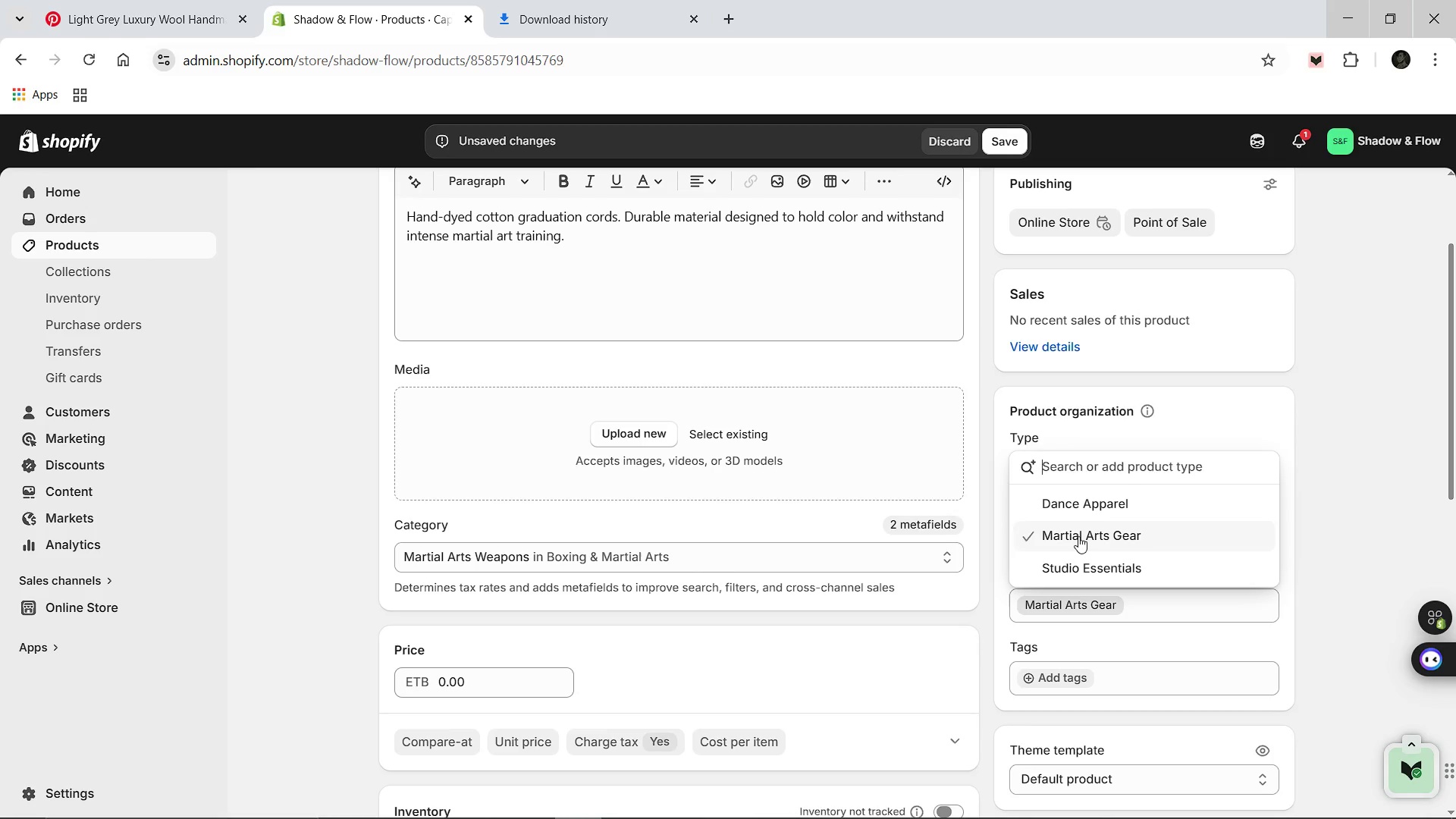 
left_click([1078, 538])
 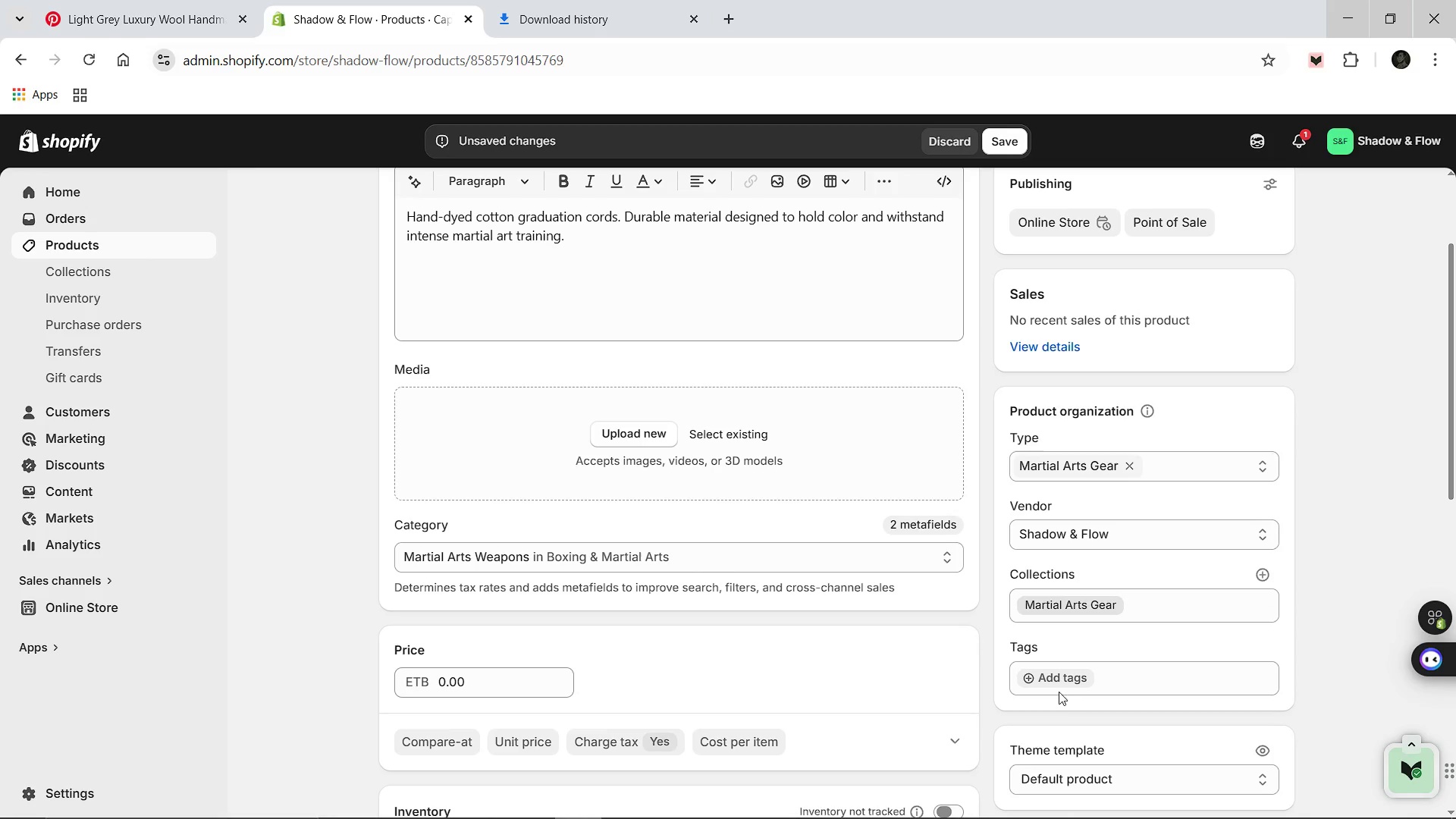 
left_click([1059, 676])
 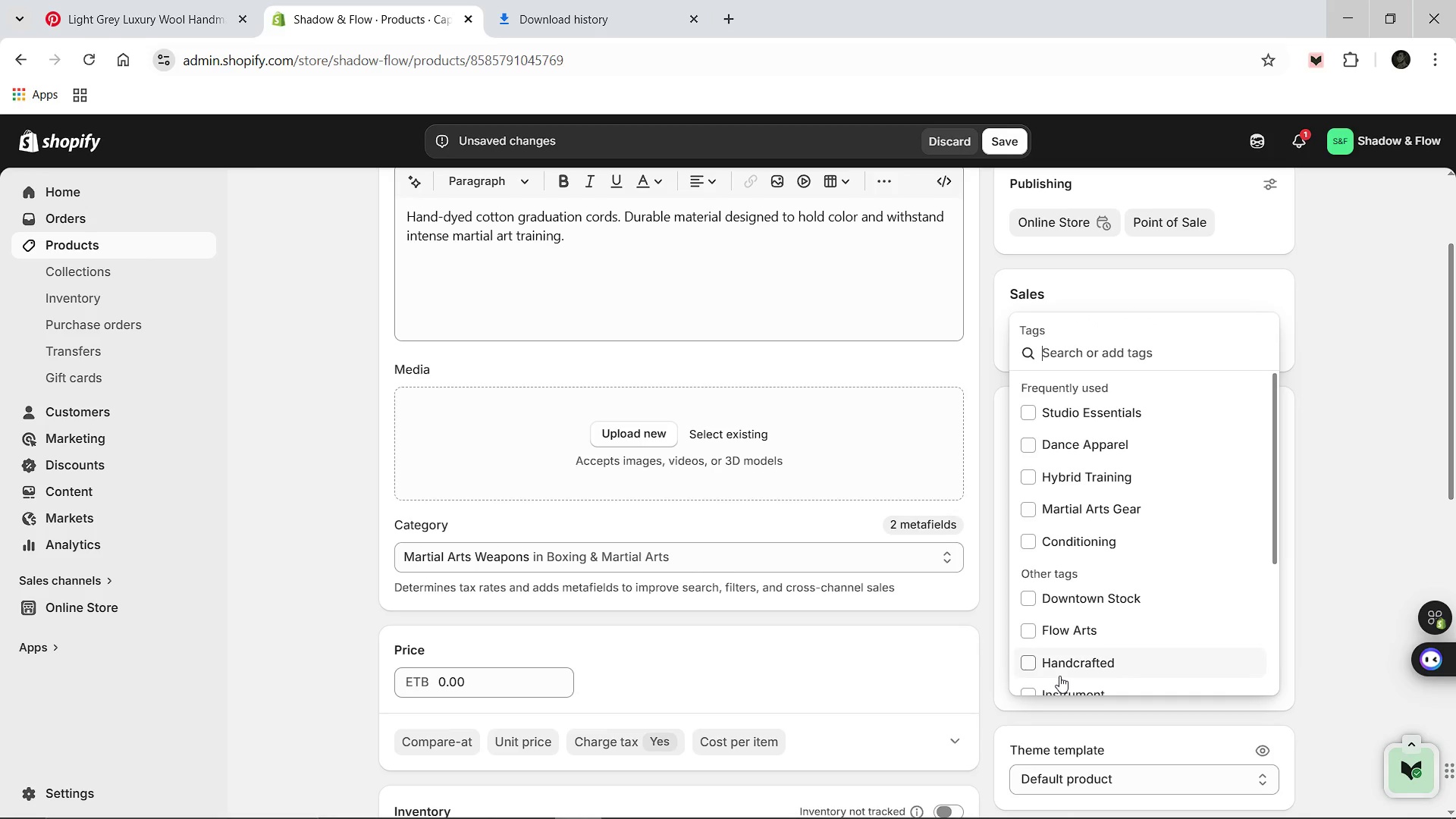 
type(Martial A)
 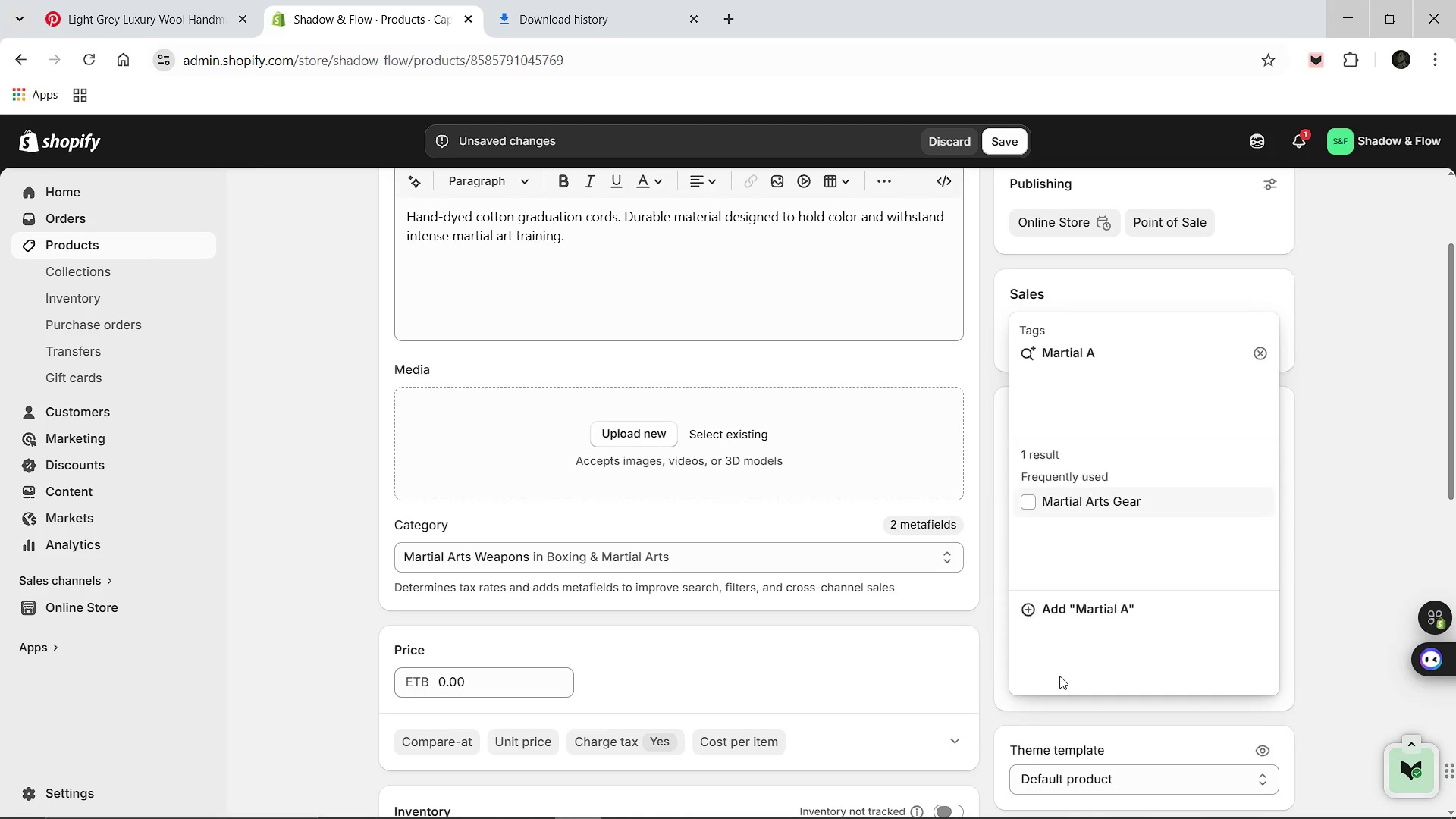 
left_click([1043, 507])
 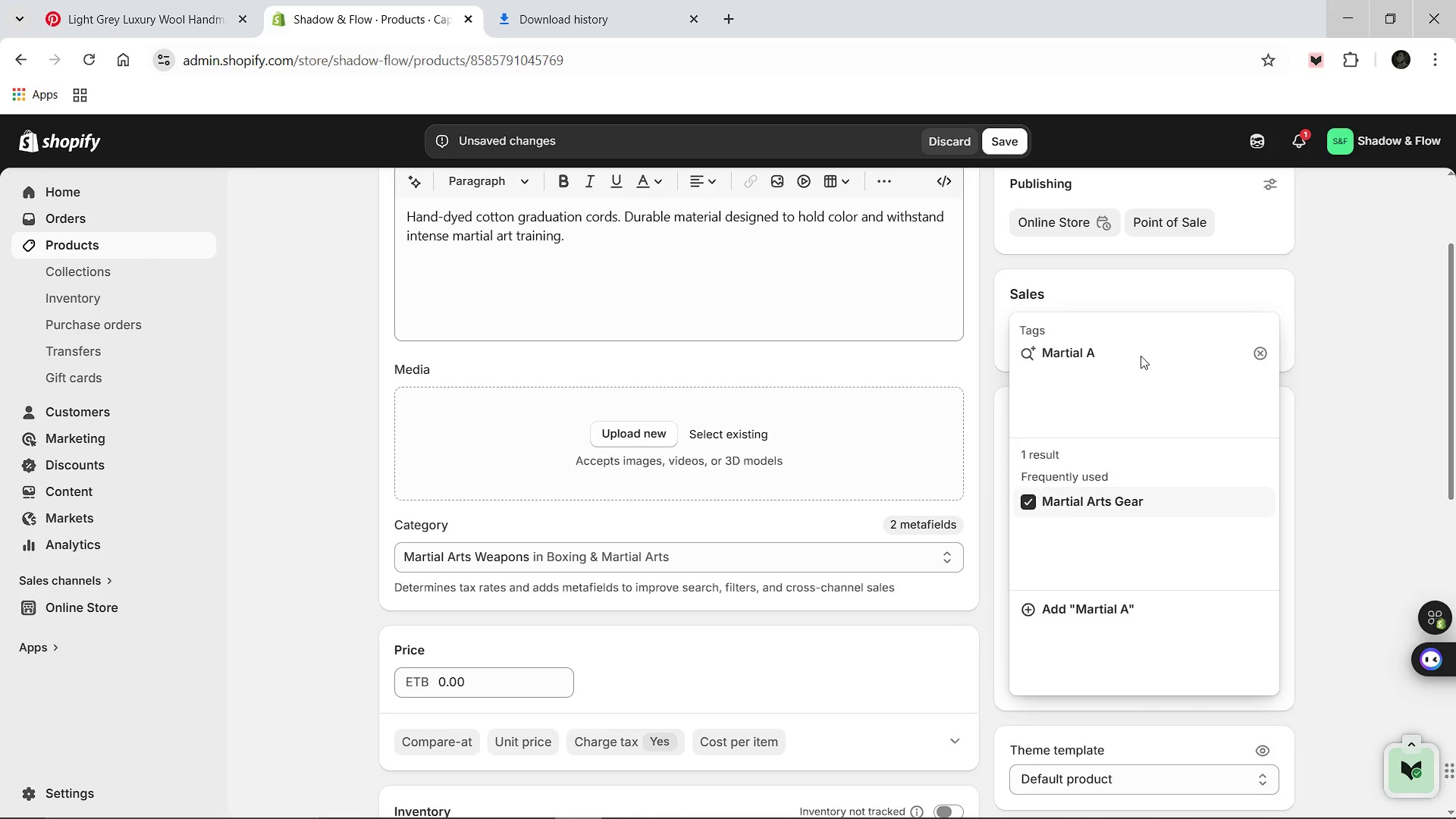 
left_click([1141, 356])
 